 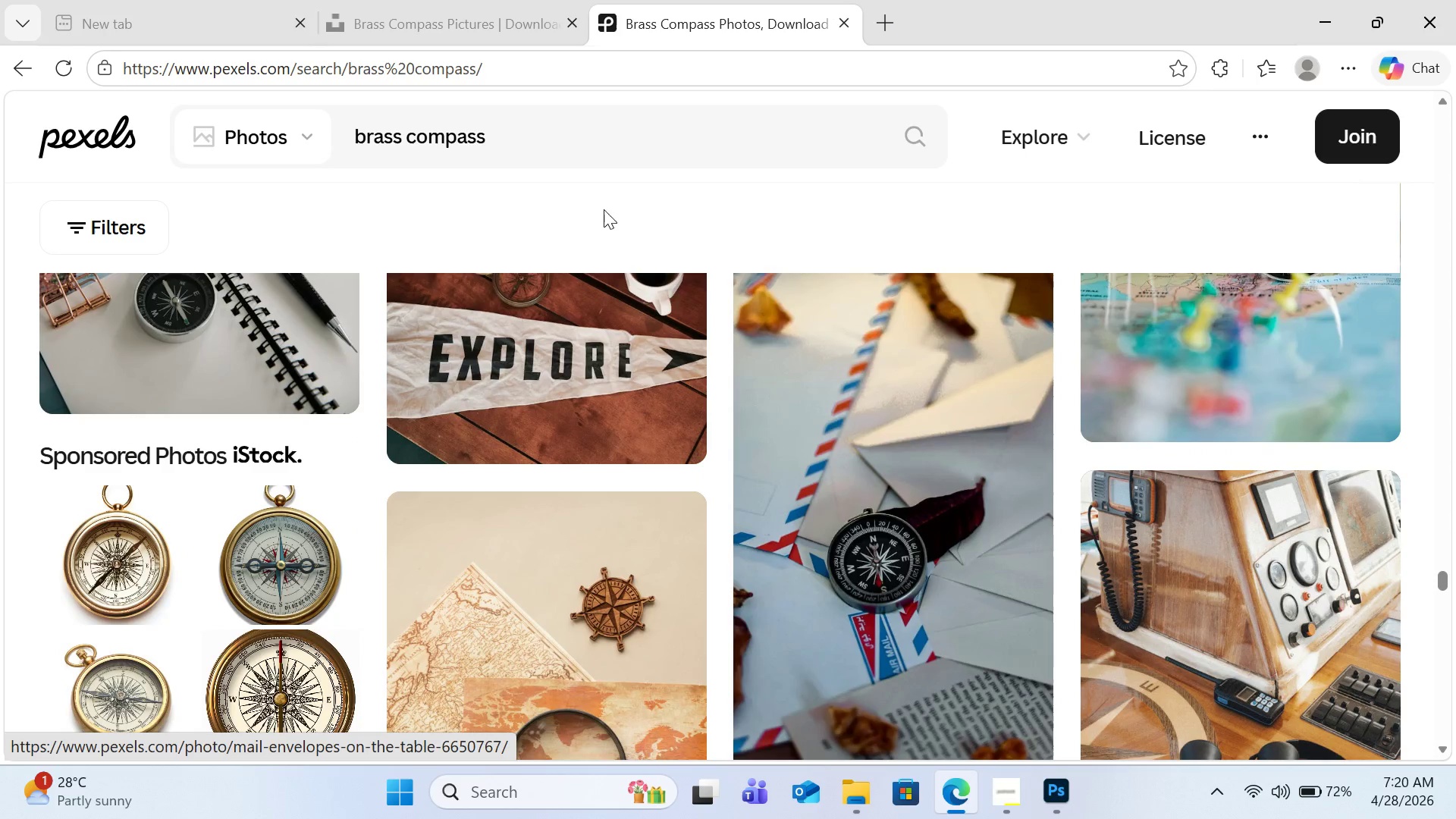 
left_click([595, 149])
 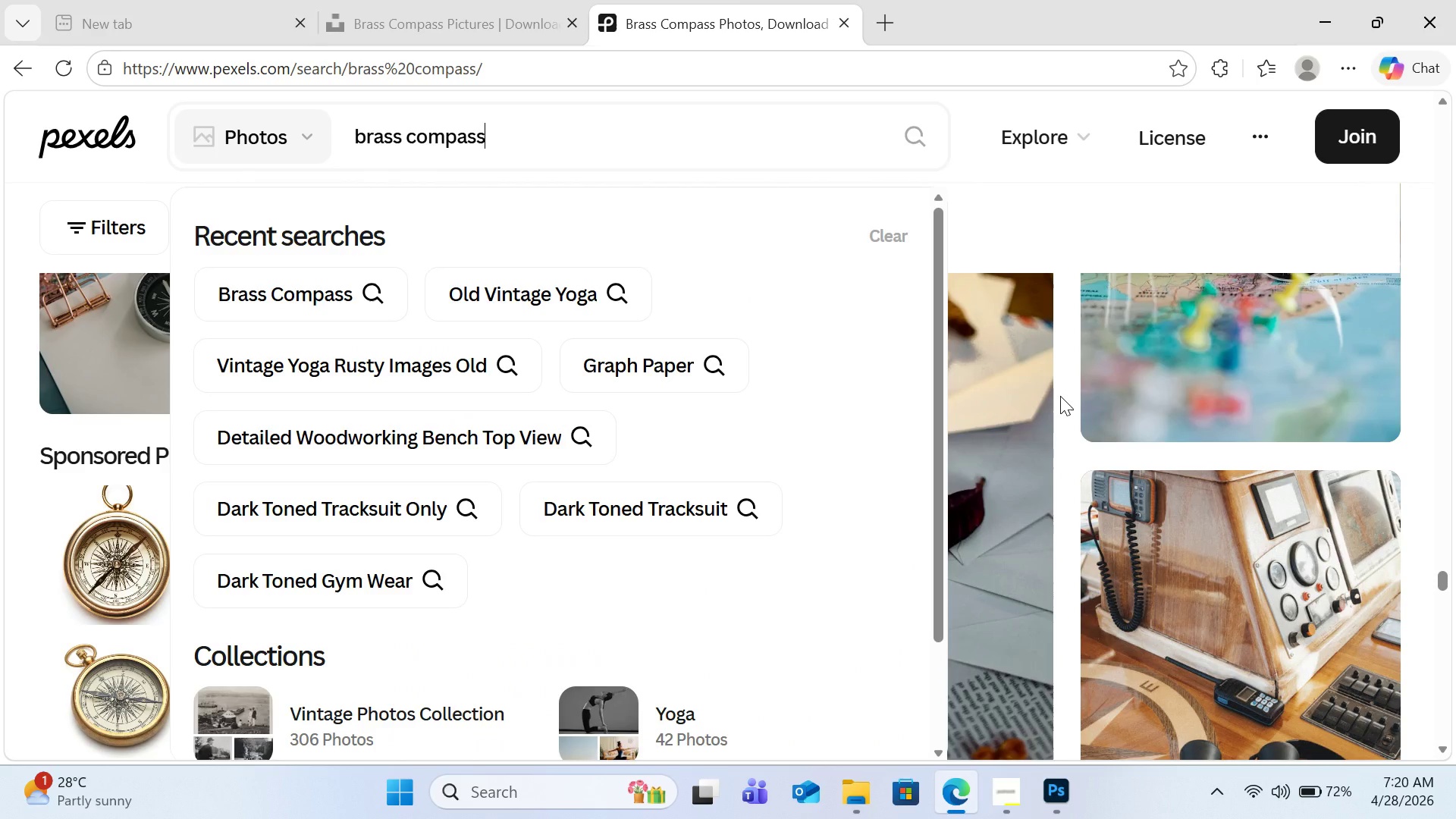 
type( on simple background)
 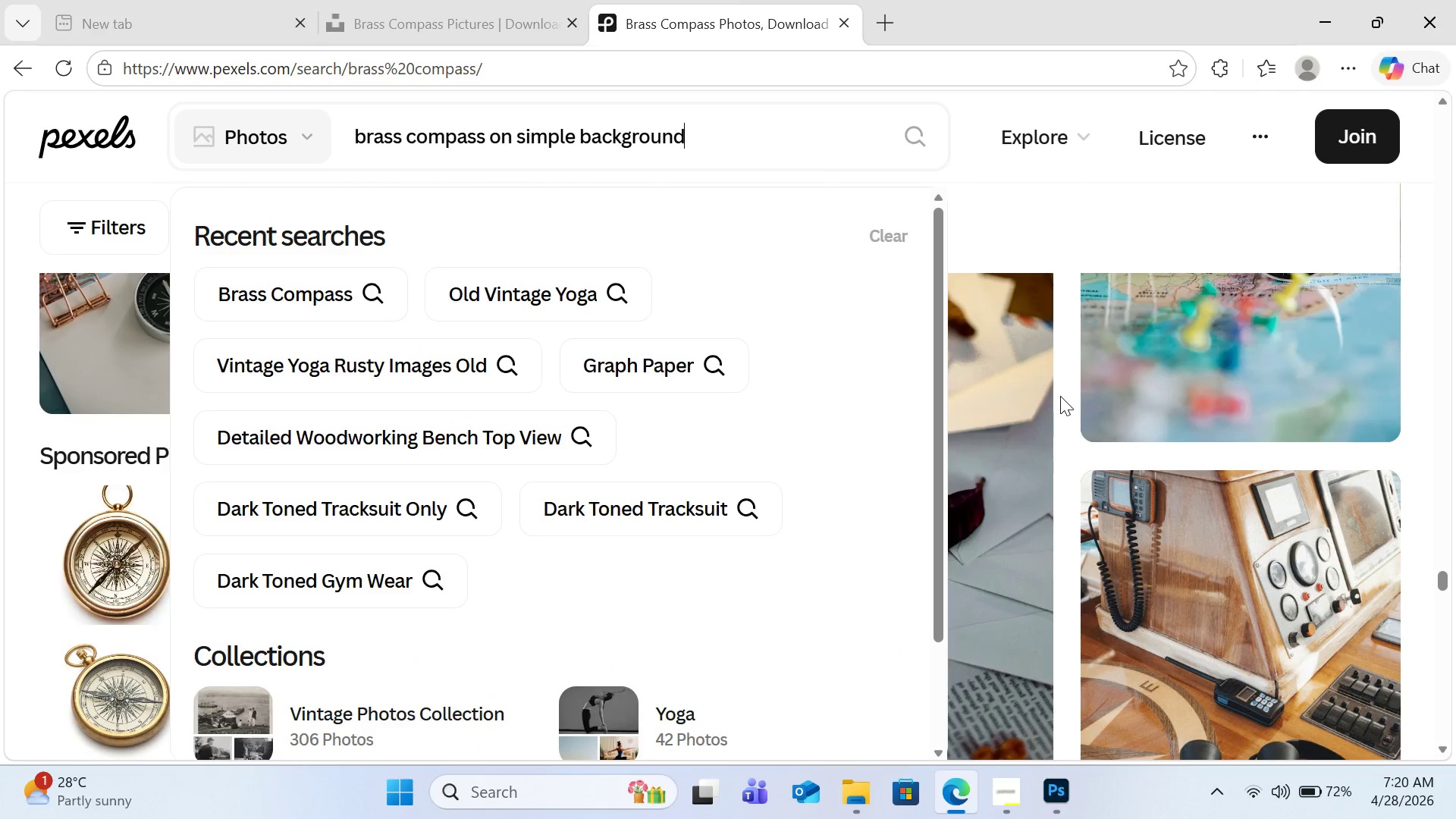 
key(Enter)
 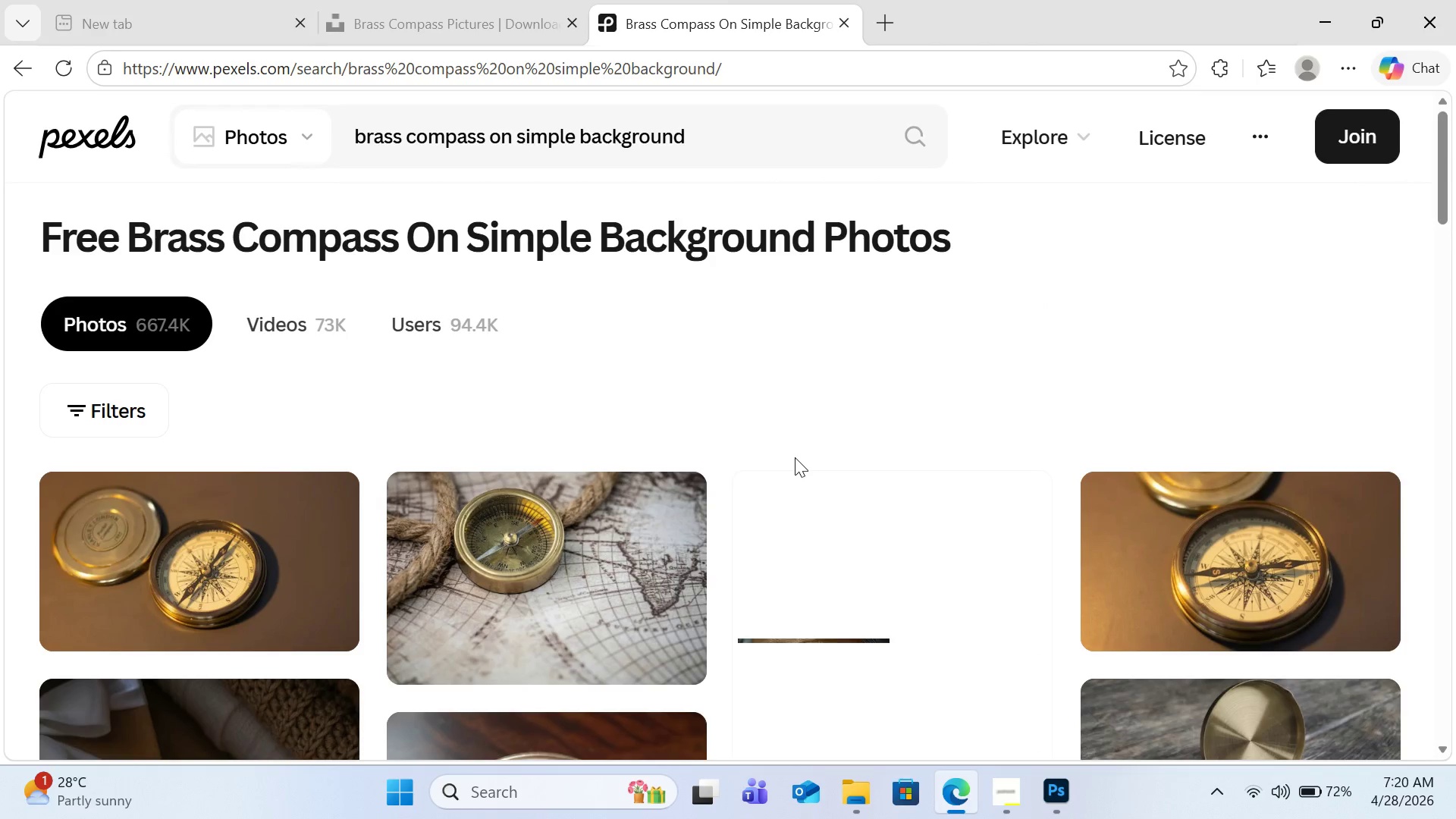 
wait(5.8)
 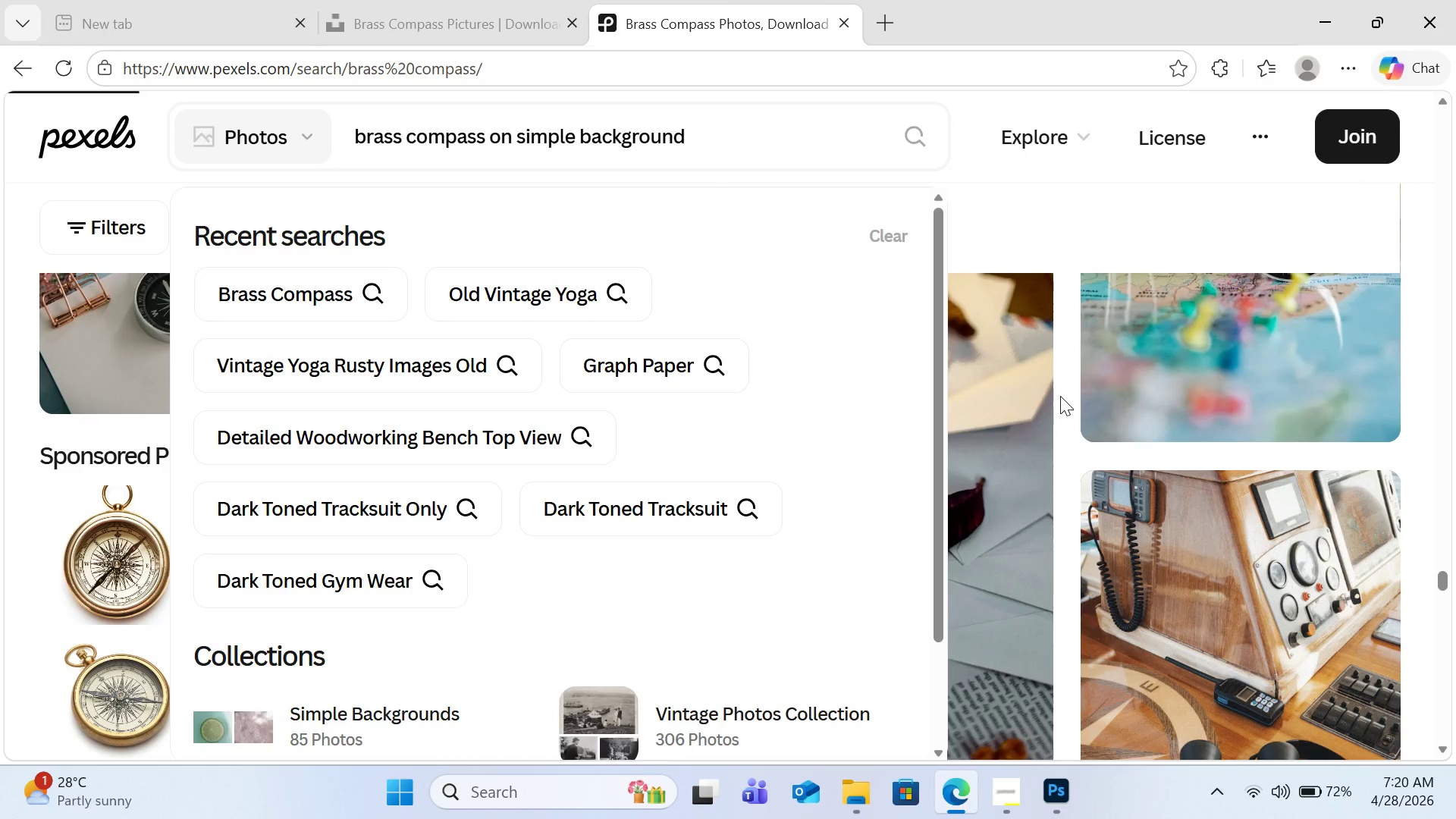 
scroll: coordinate [794, 457], scroll_direction: down, amount: 7.0
 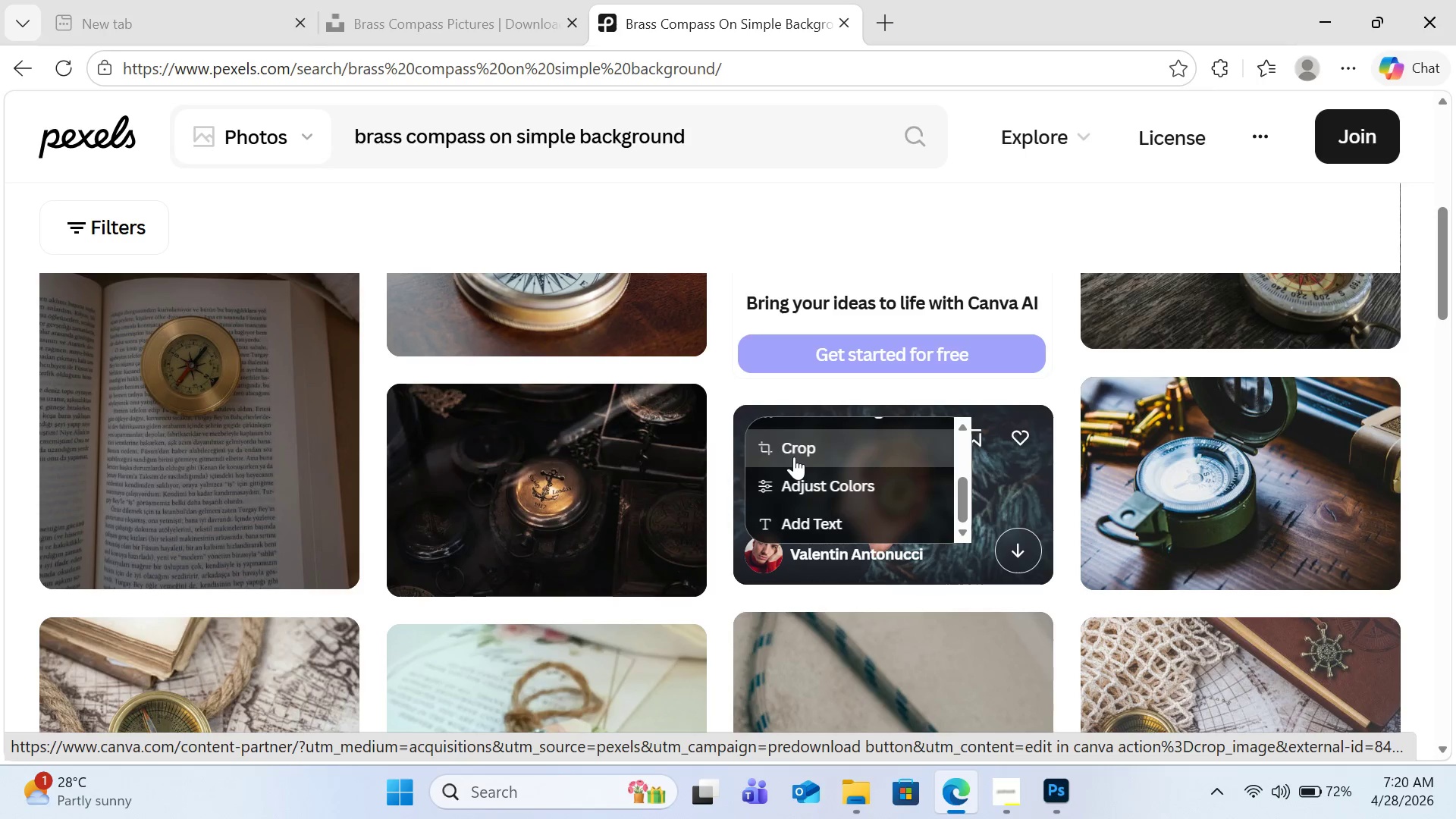 
scroll: coordinate [983, 478], scroll_direction: down, amount: 10.0
 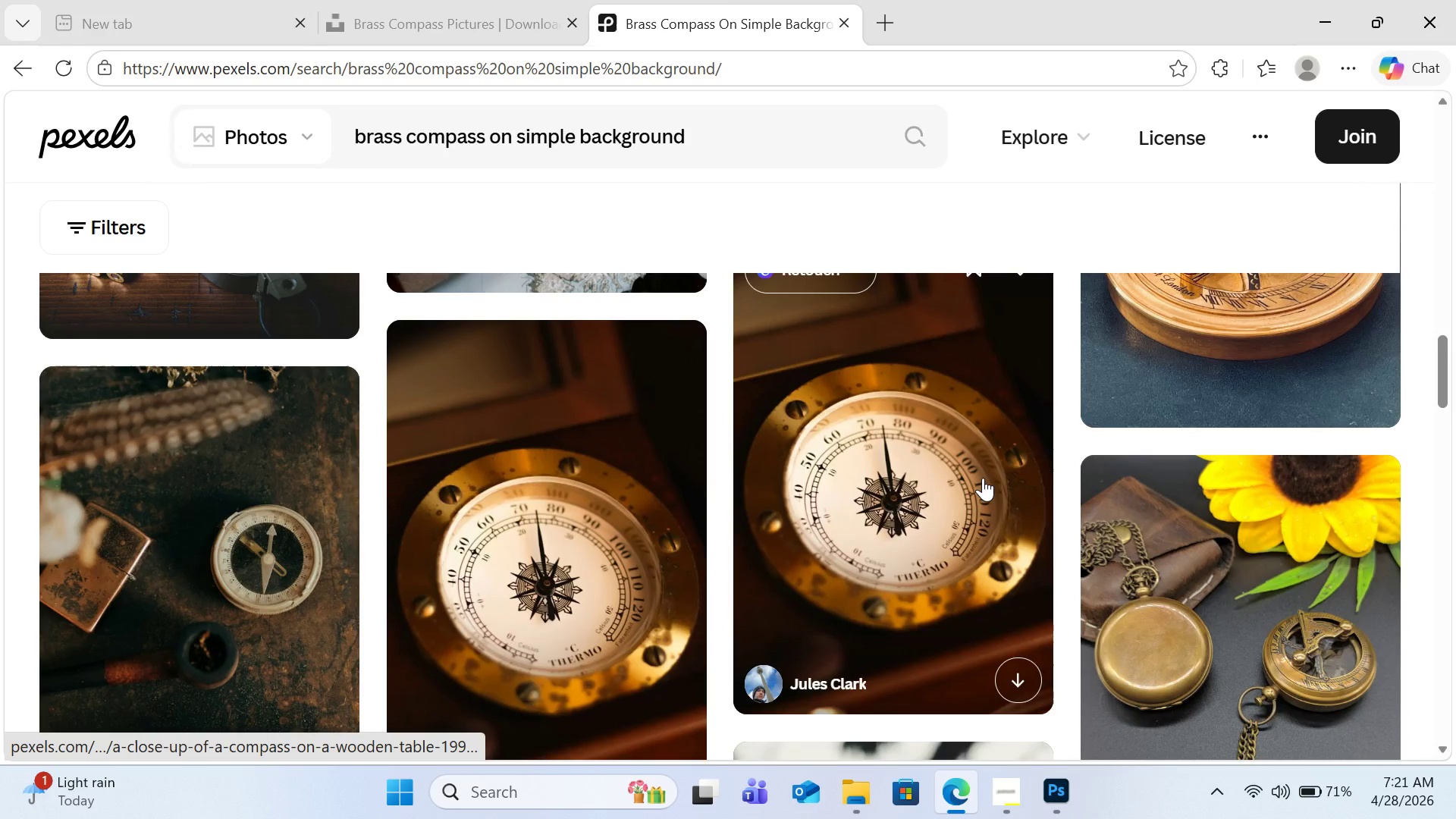 
scroll: coordinate [983, 478], scroll_direction: down, amount: 11.0
 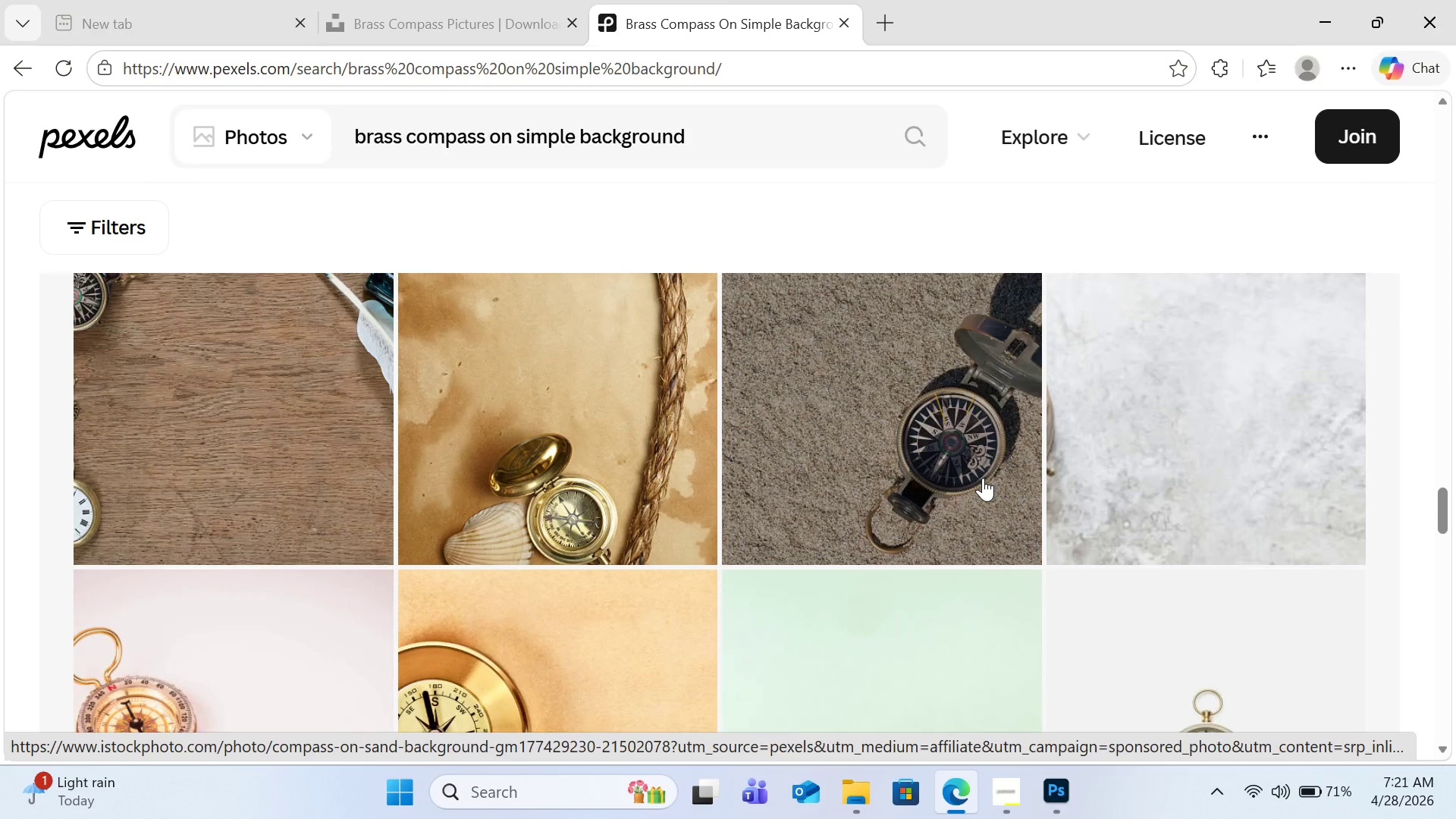 
scroll: coordinate [983, 478], scroll_direction: down, amount: 16.0
 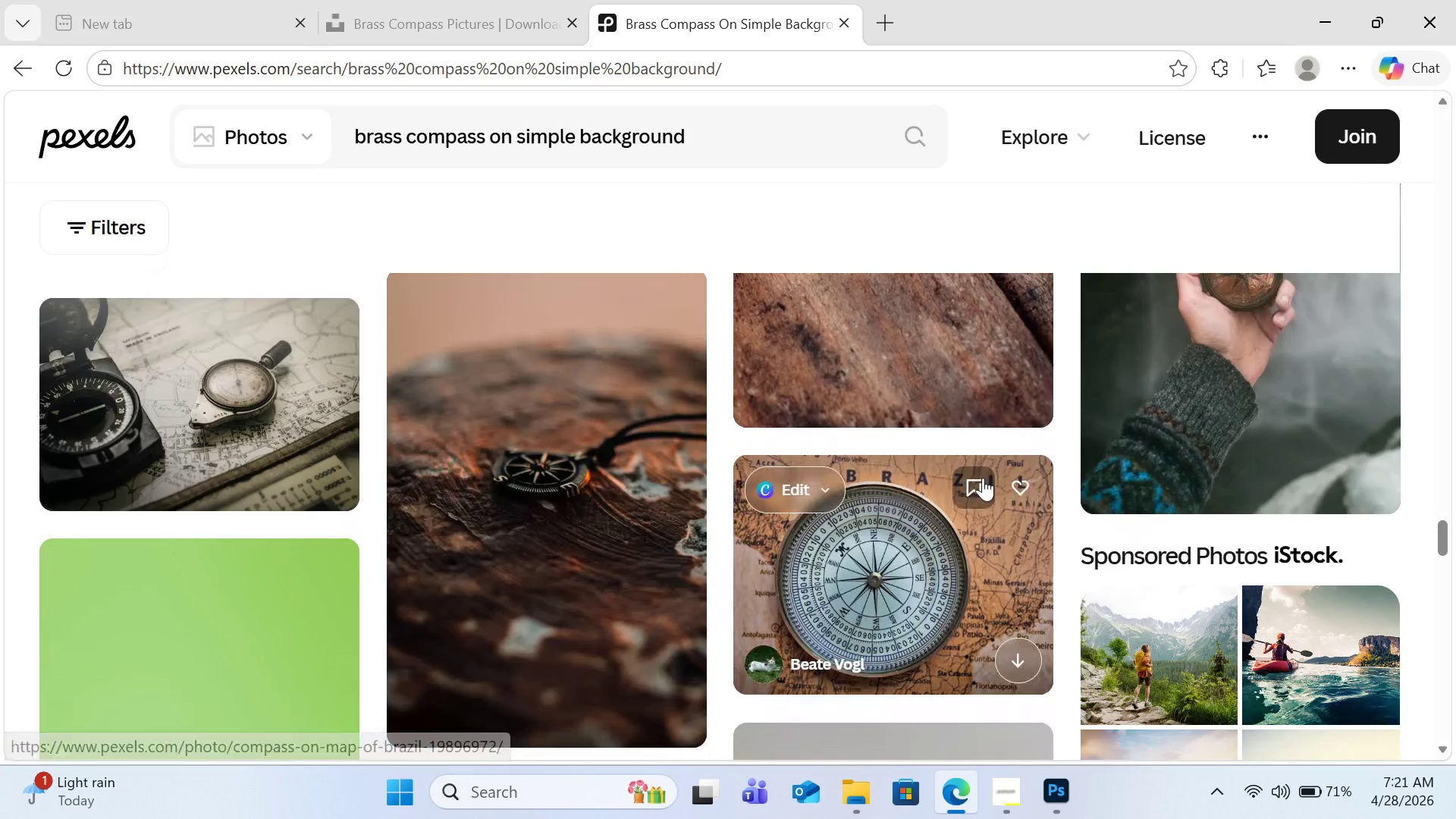 
scroll: coordinate [983, 478], scroll_direction: down, amount: 15.0
 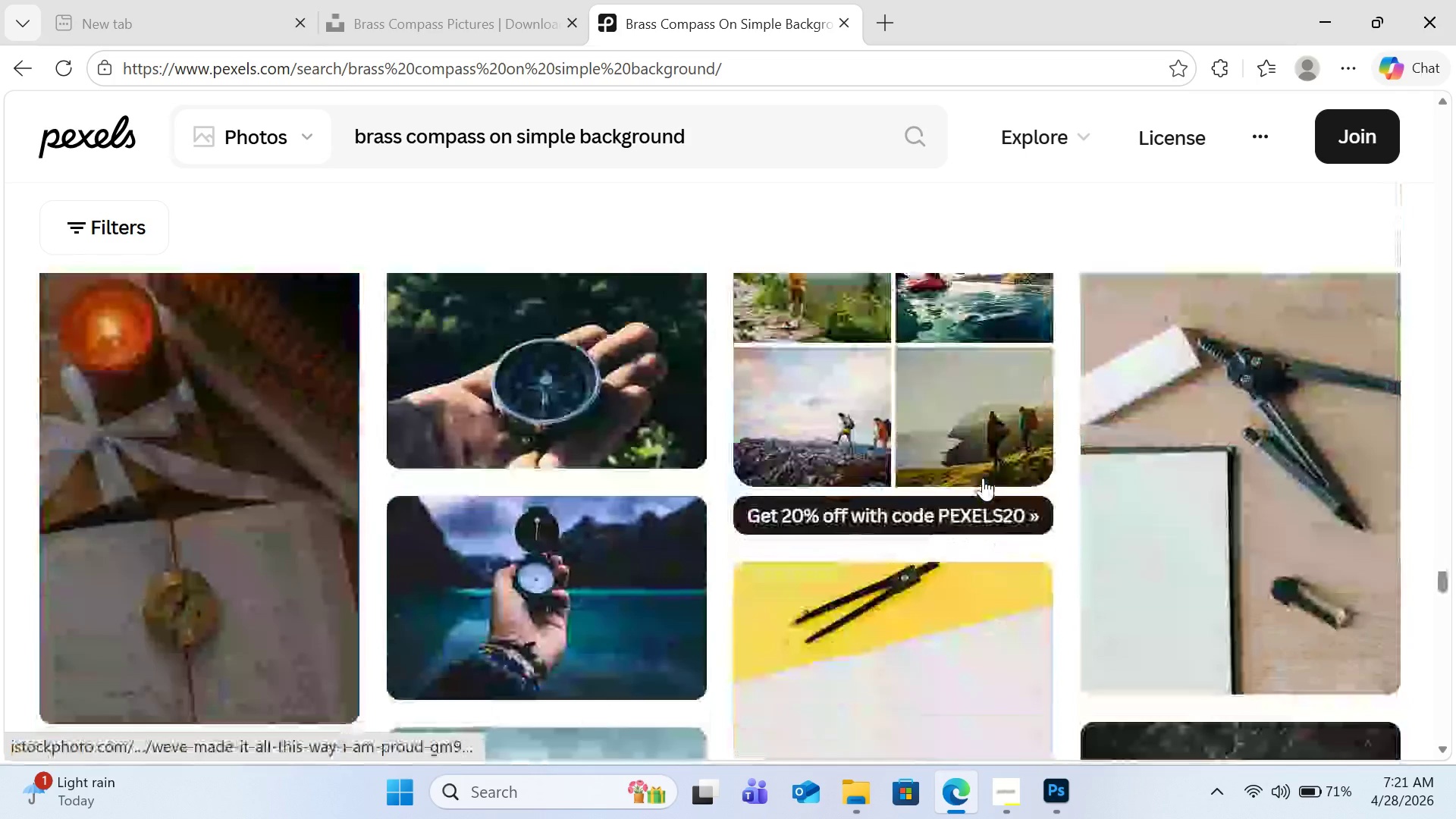 
scroll: coordinate [983, 478], scroll_direction: down, amount: 20.0
 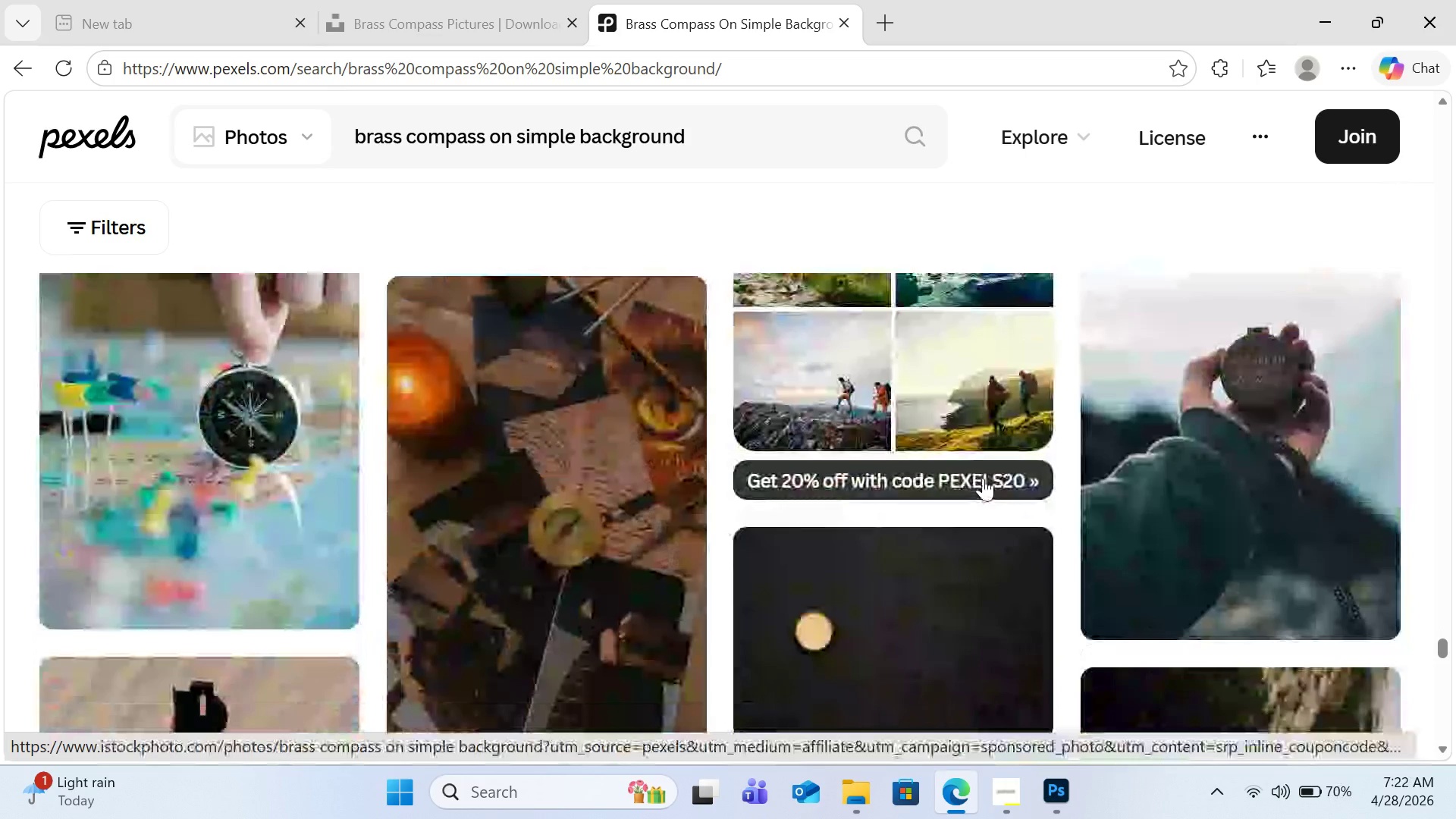 
scroll: coordinate [983, 478], scroll_direction: down, amount: 17.0
 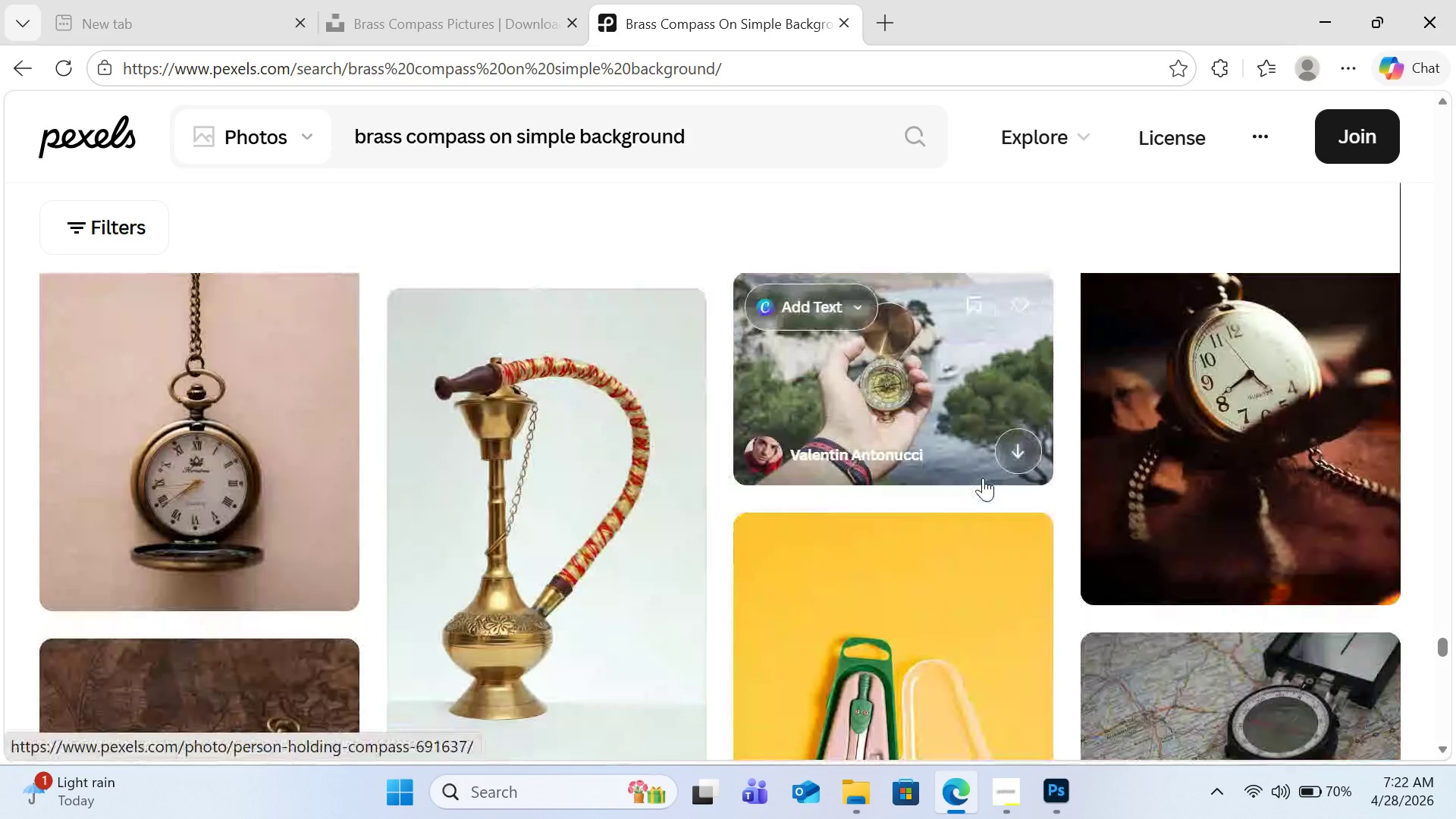 
wait(5.62)
 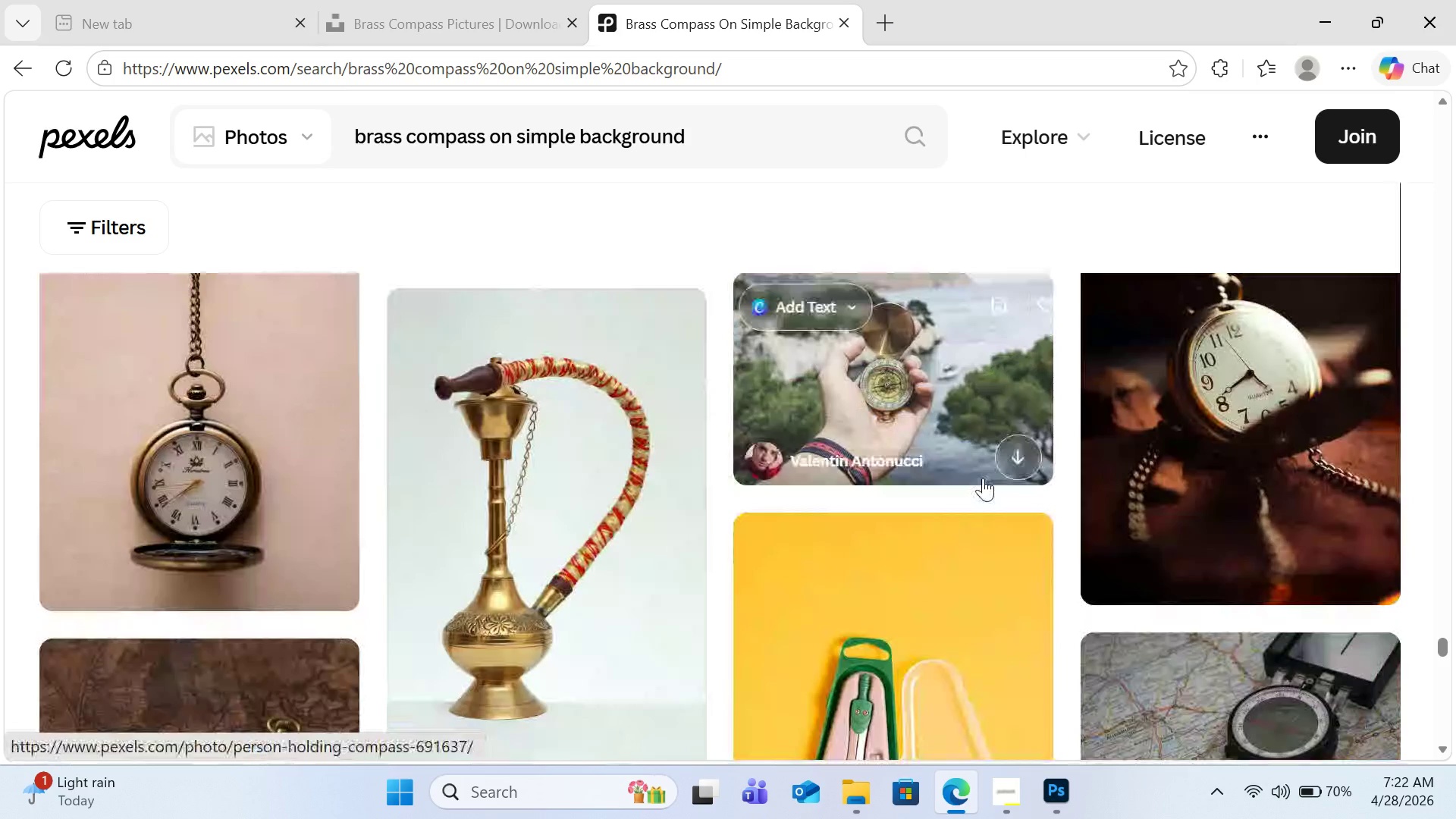 
left_click_drag(start_coordinate=[317, 576], to_coordinate=[306, 516])
 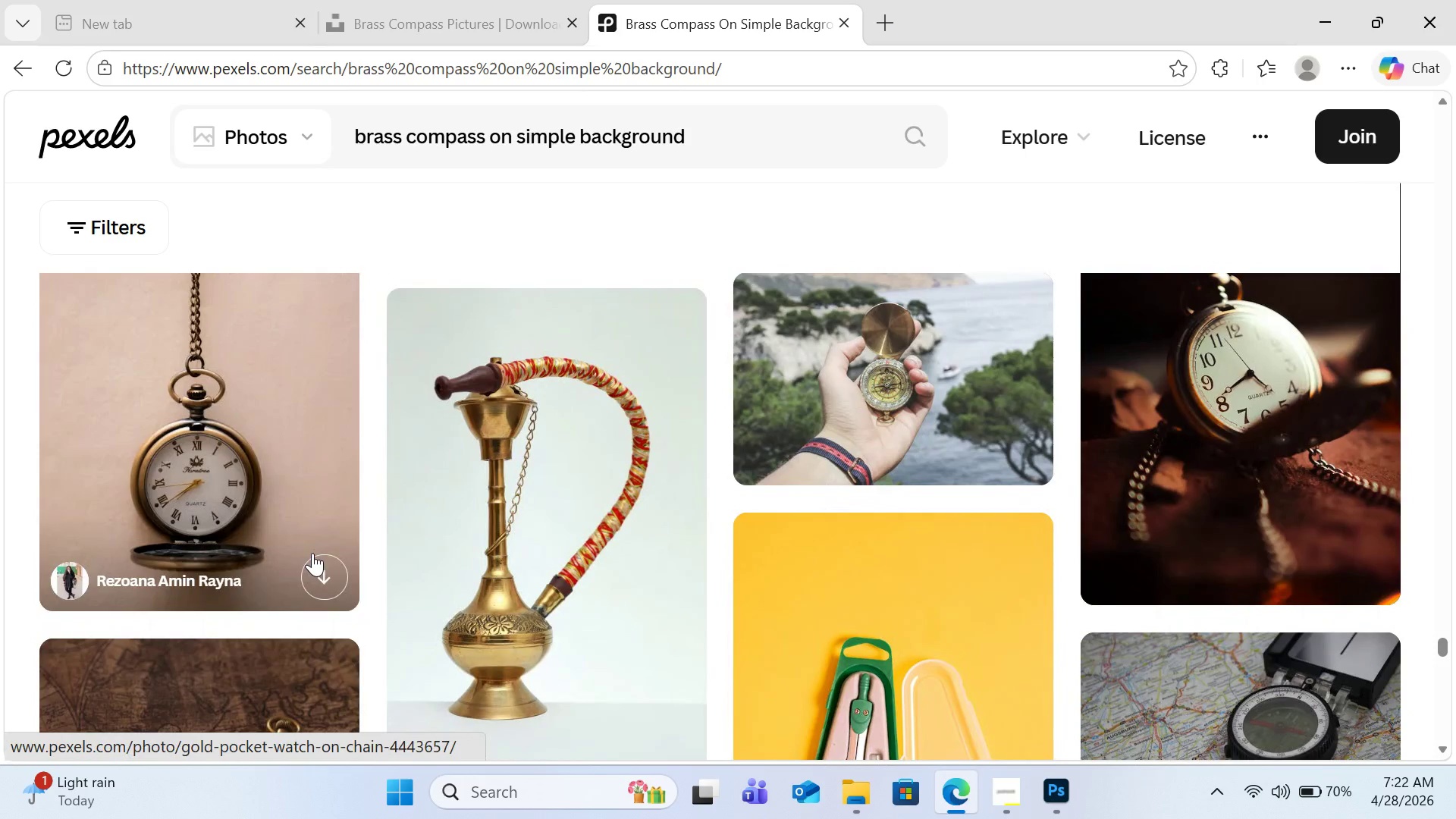 
left_click([312, 555])
 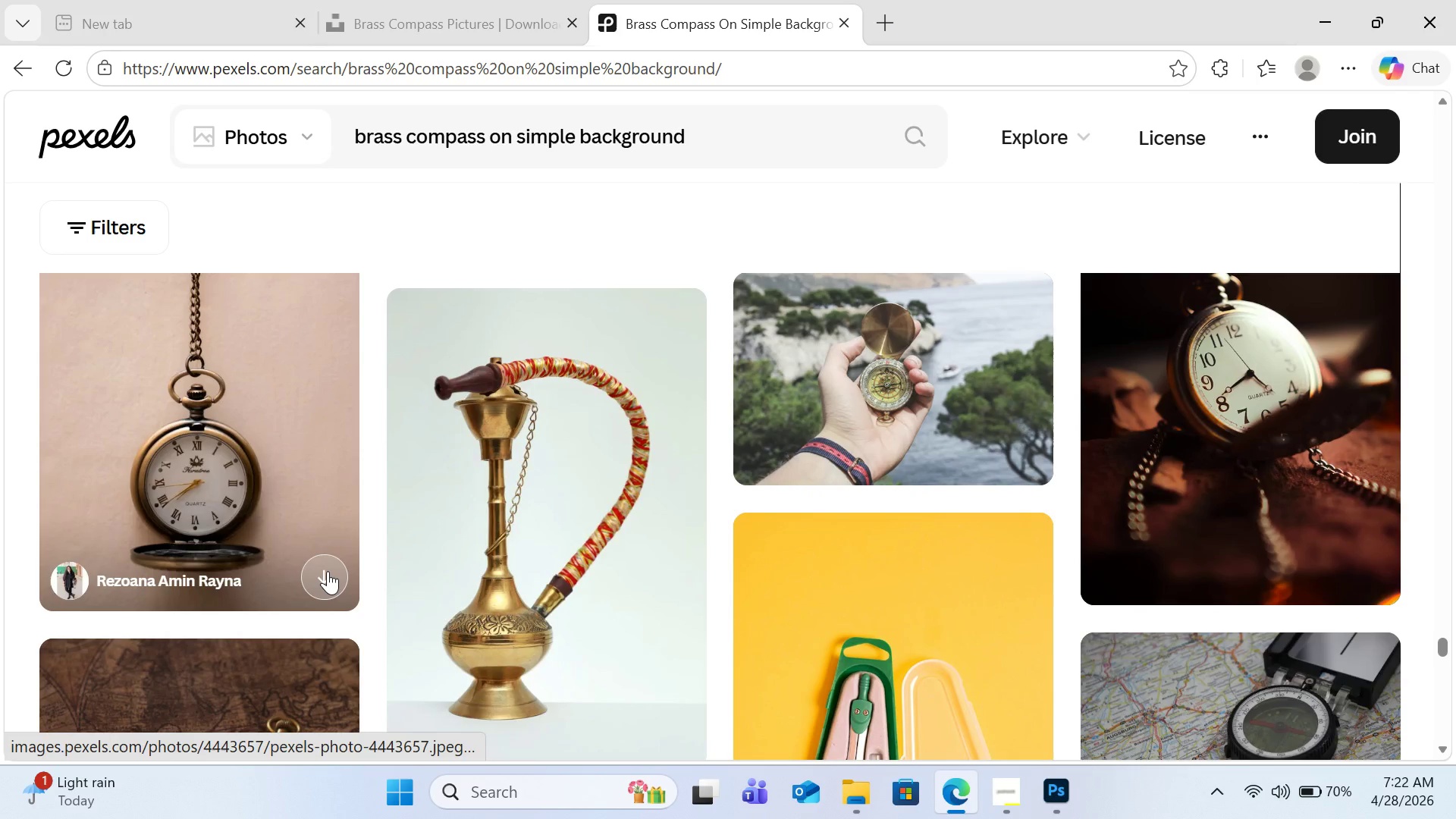 
wait(5.05)
 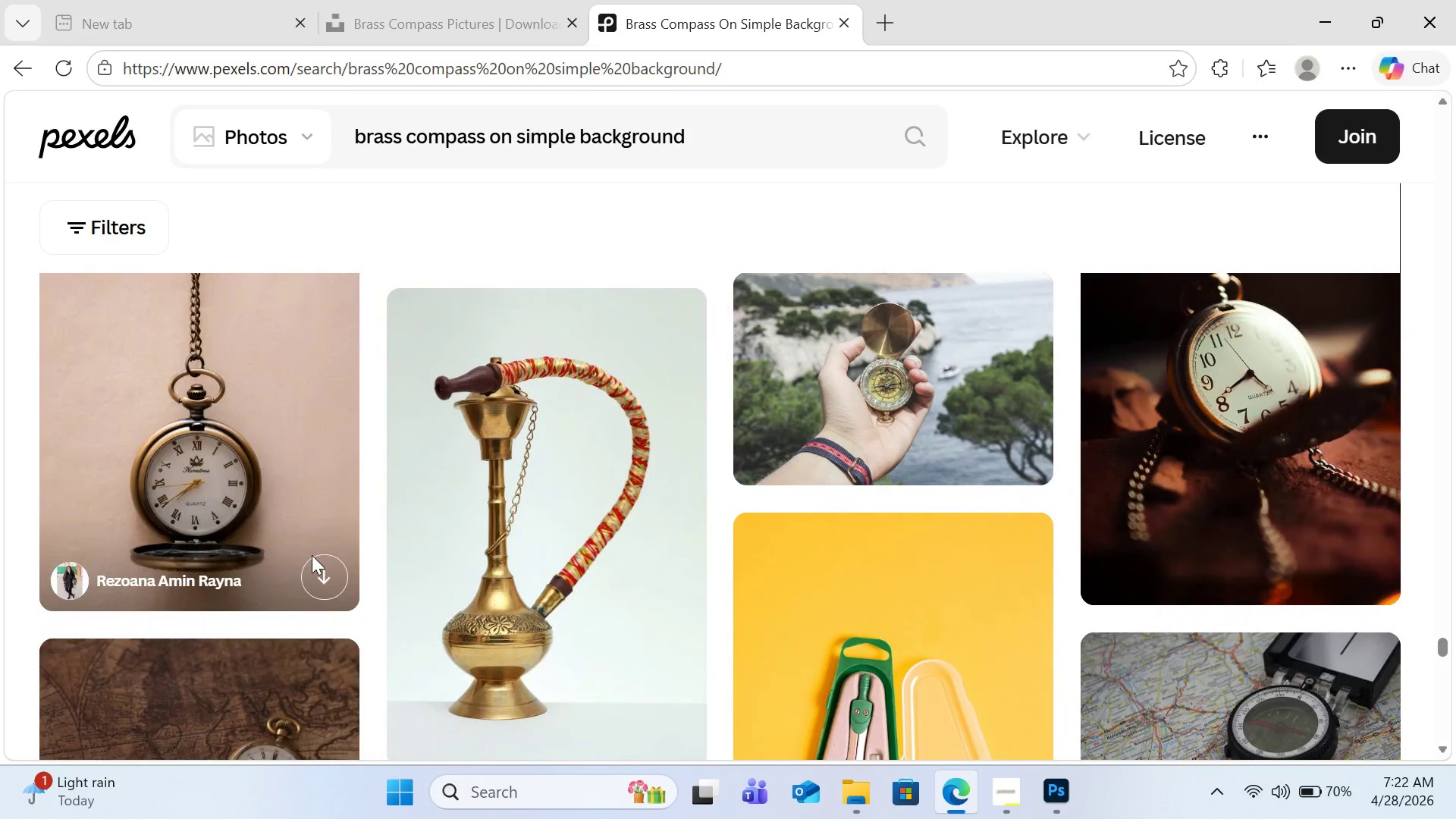 
left_click([328, 571])
 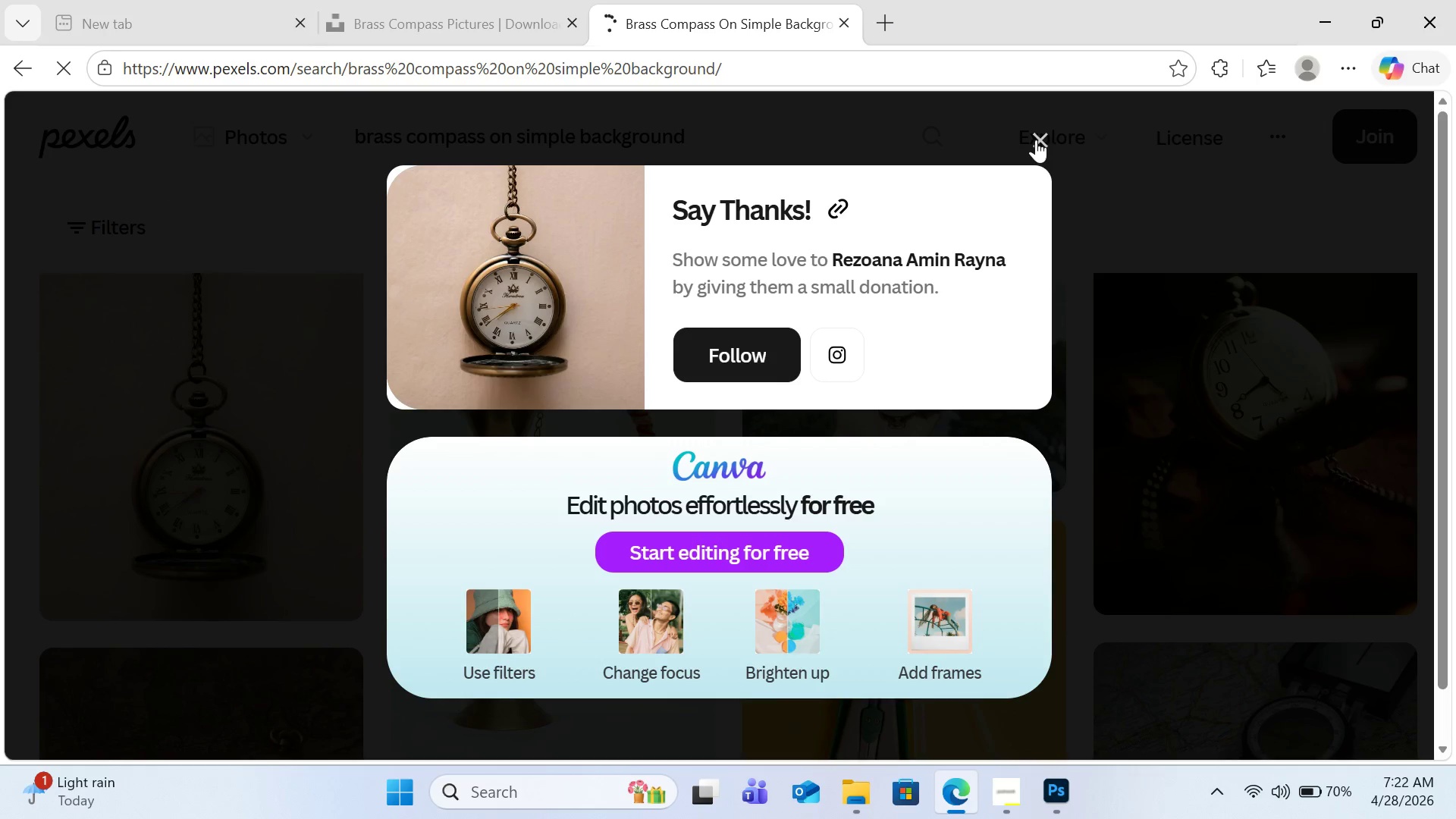 
left_click([1036, 140])
 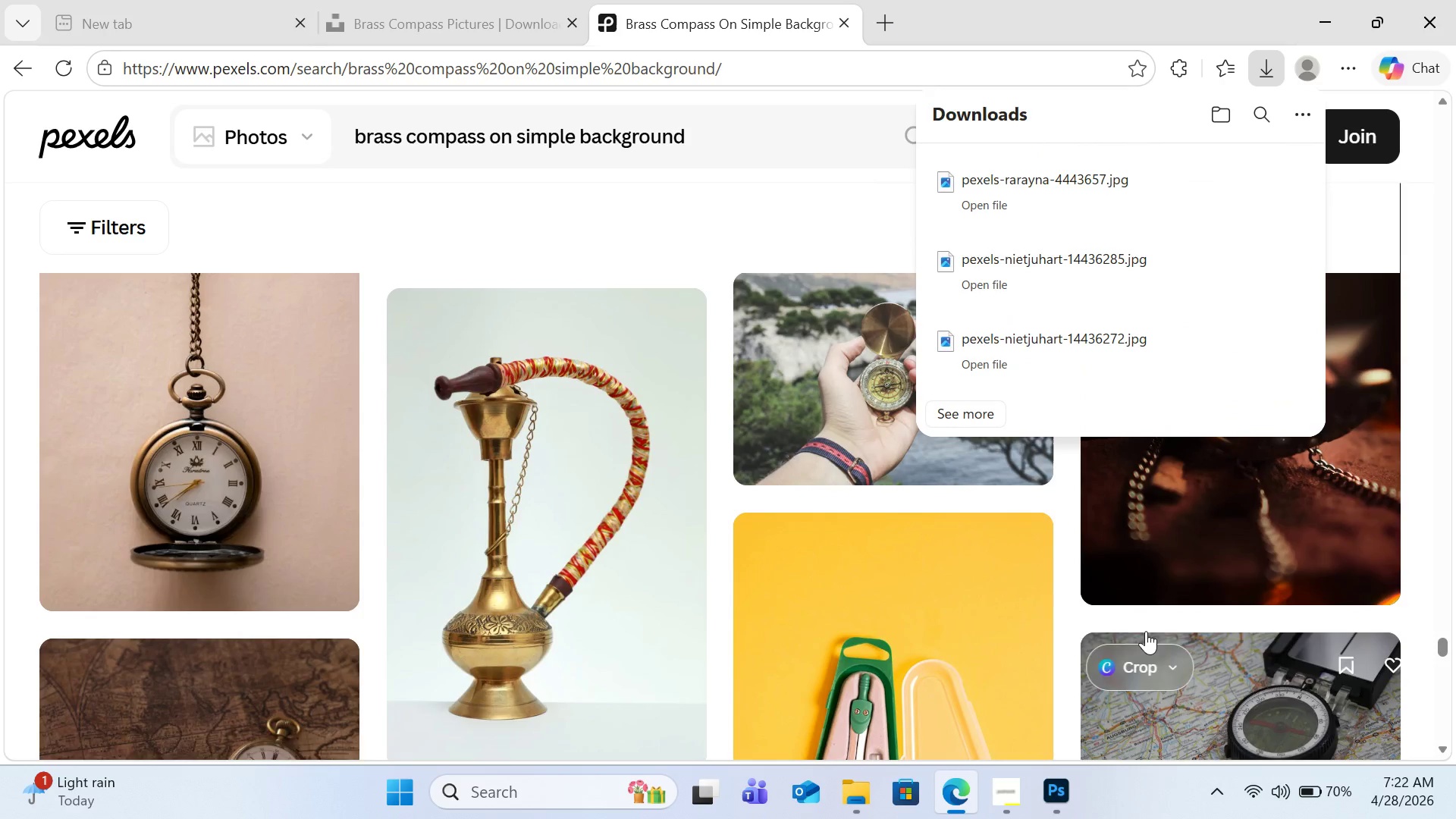 
mouse_move([1045, 764])
 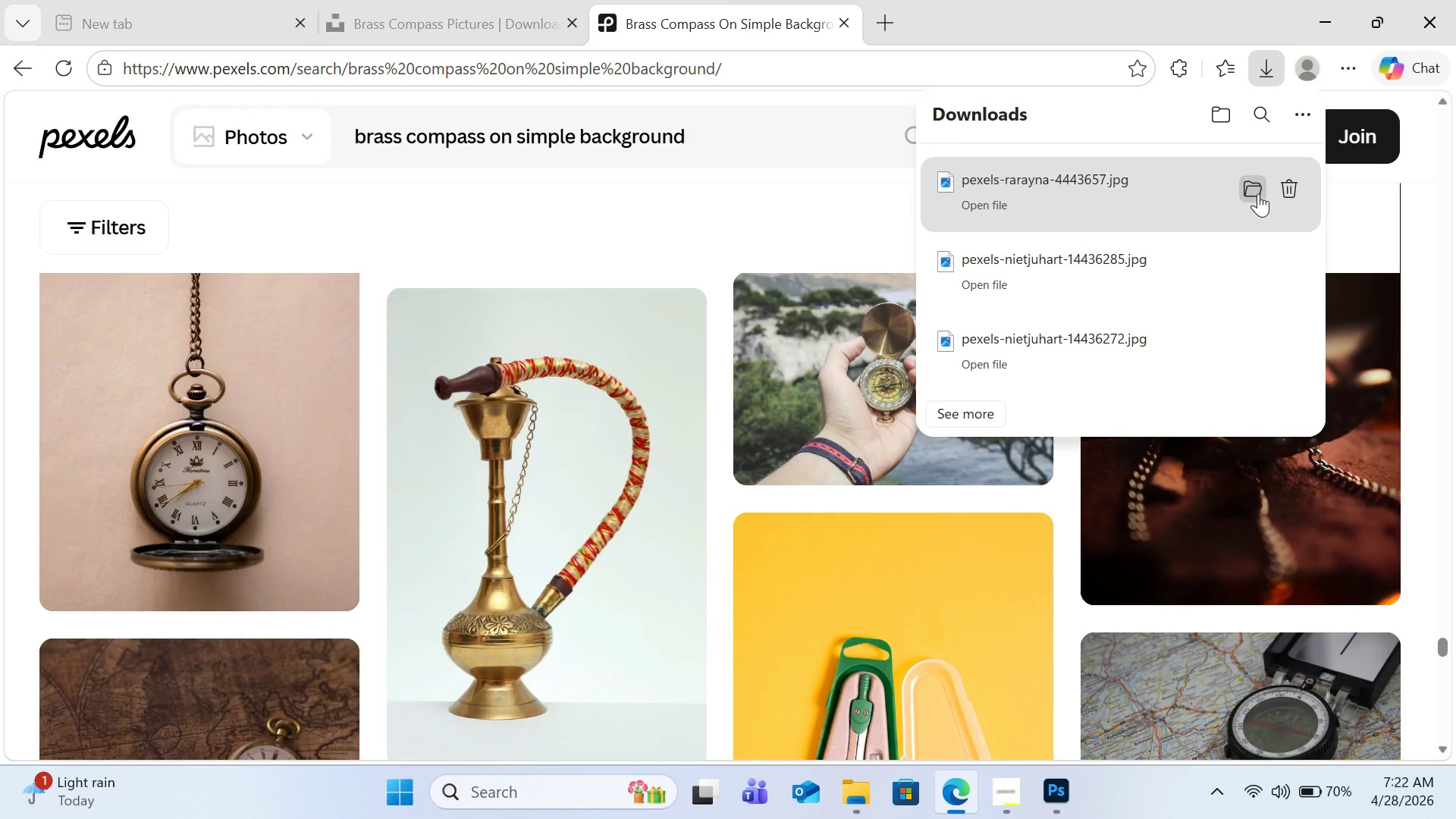 
left_click([1258, 193])
 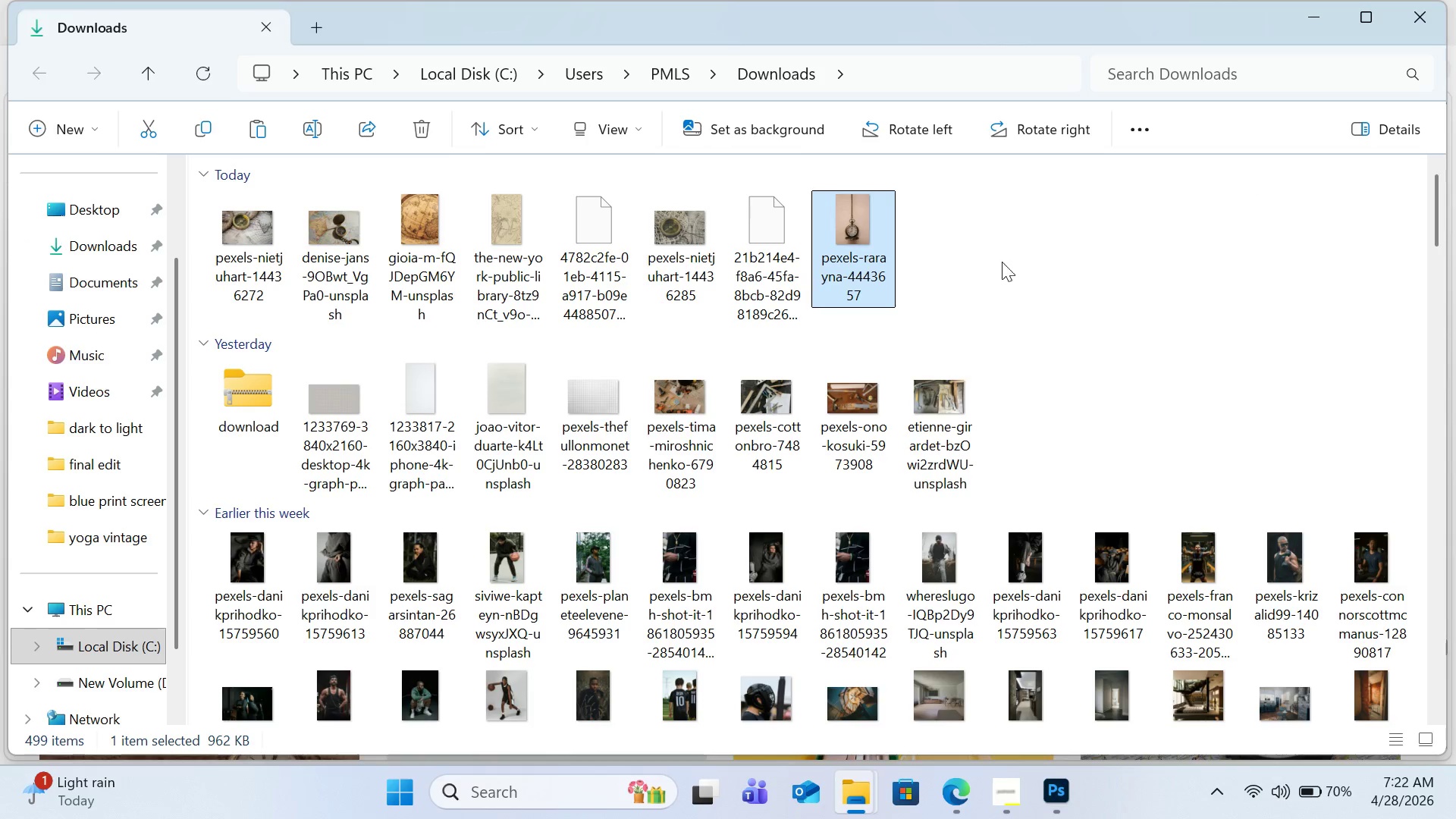 
mouse_move([879, 317])
 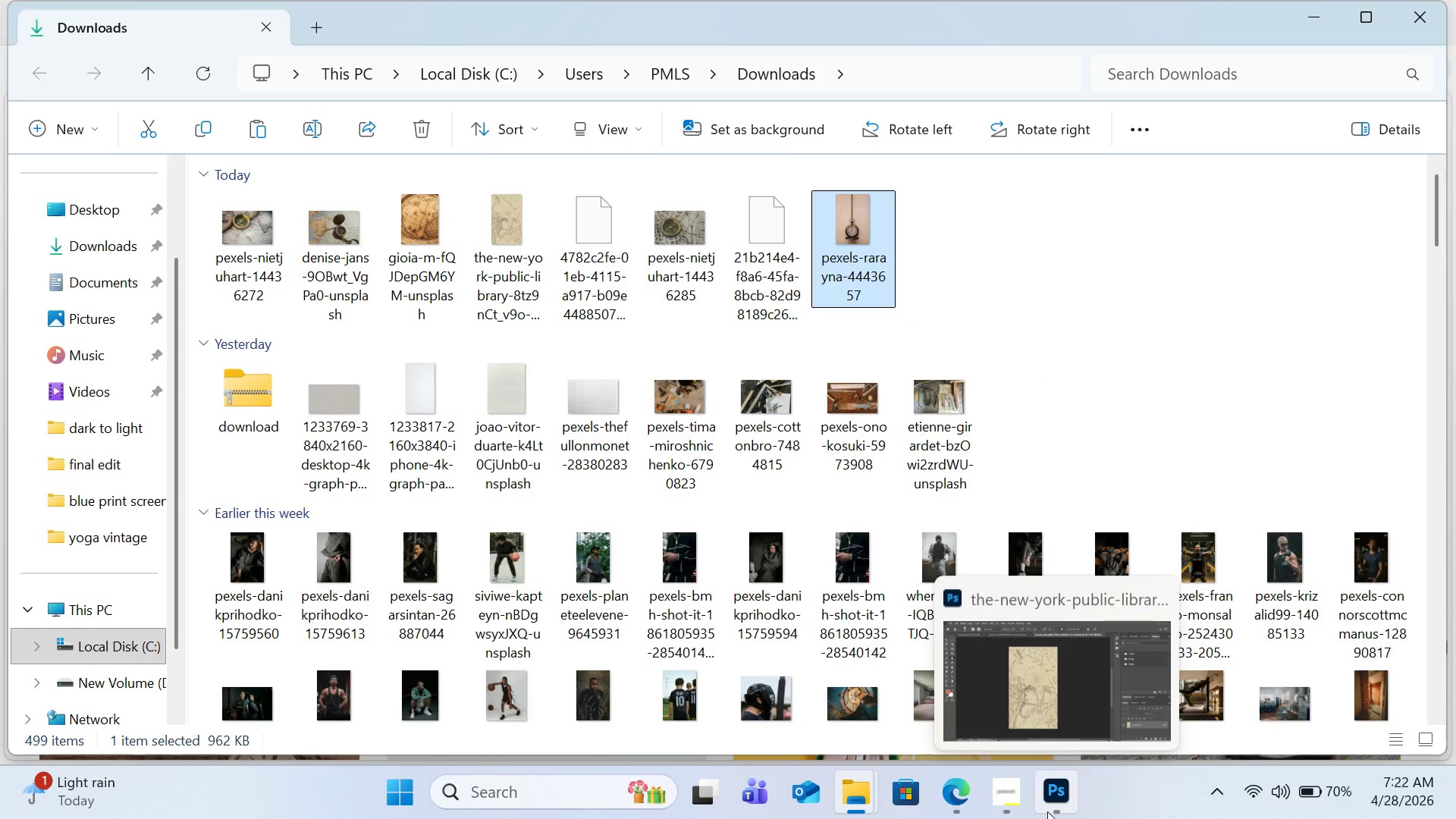 
mouse_move([997, 799])
 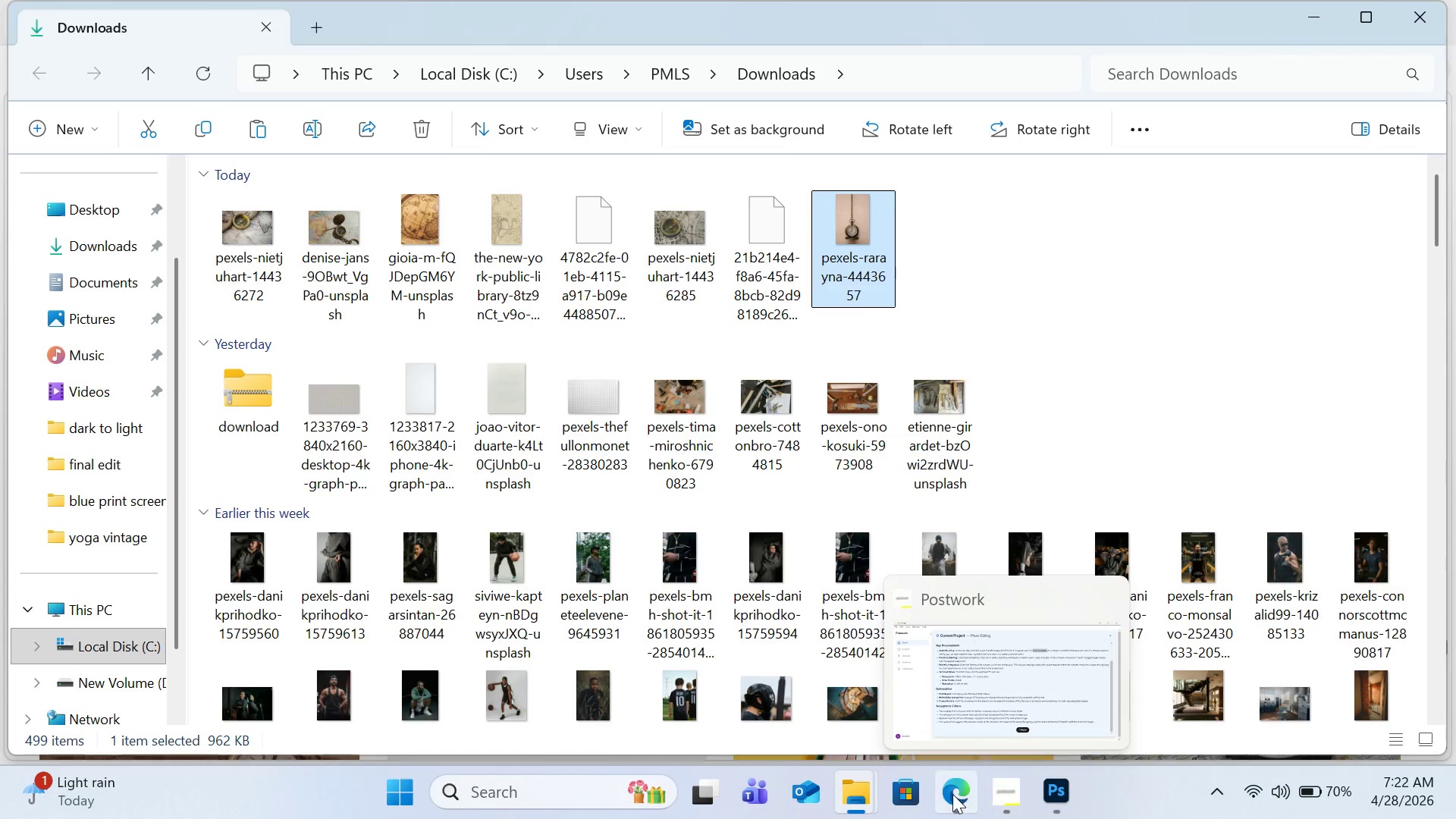 
left_click([952, 794])
 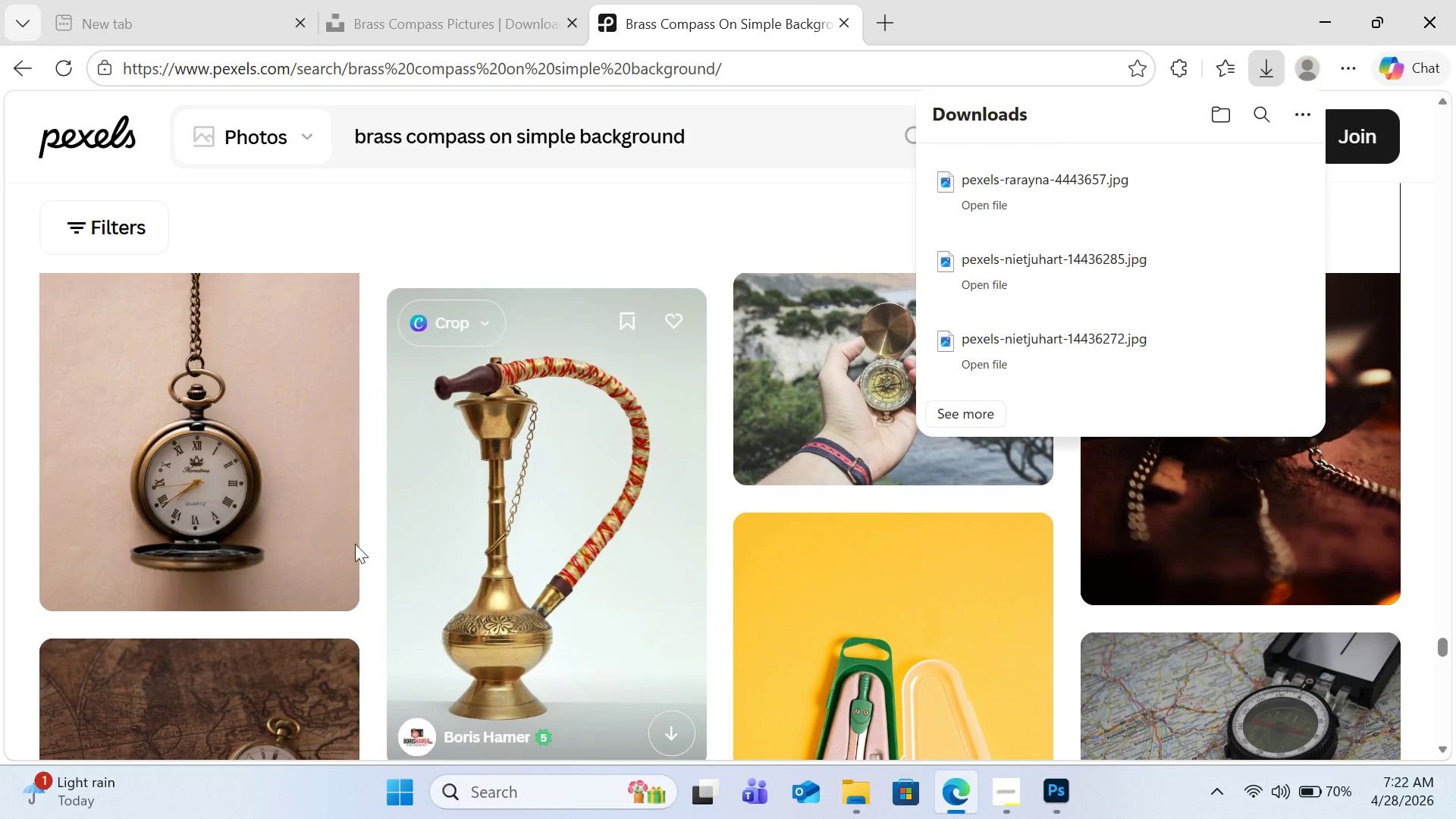 
left_click([343, 538])
 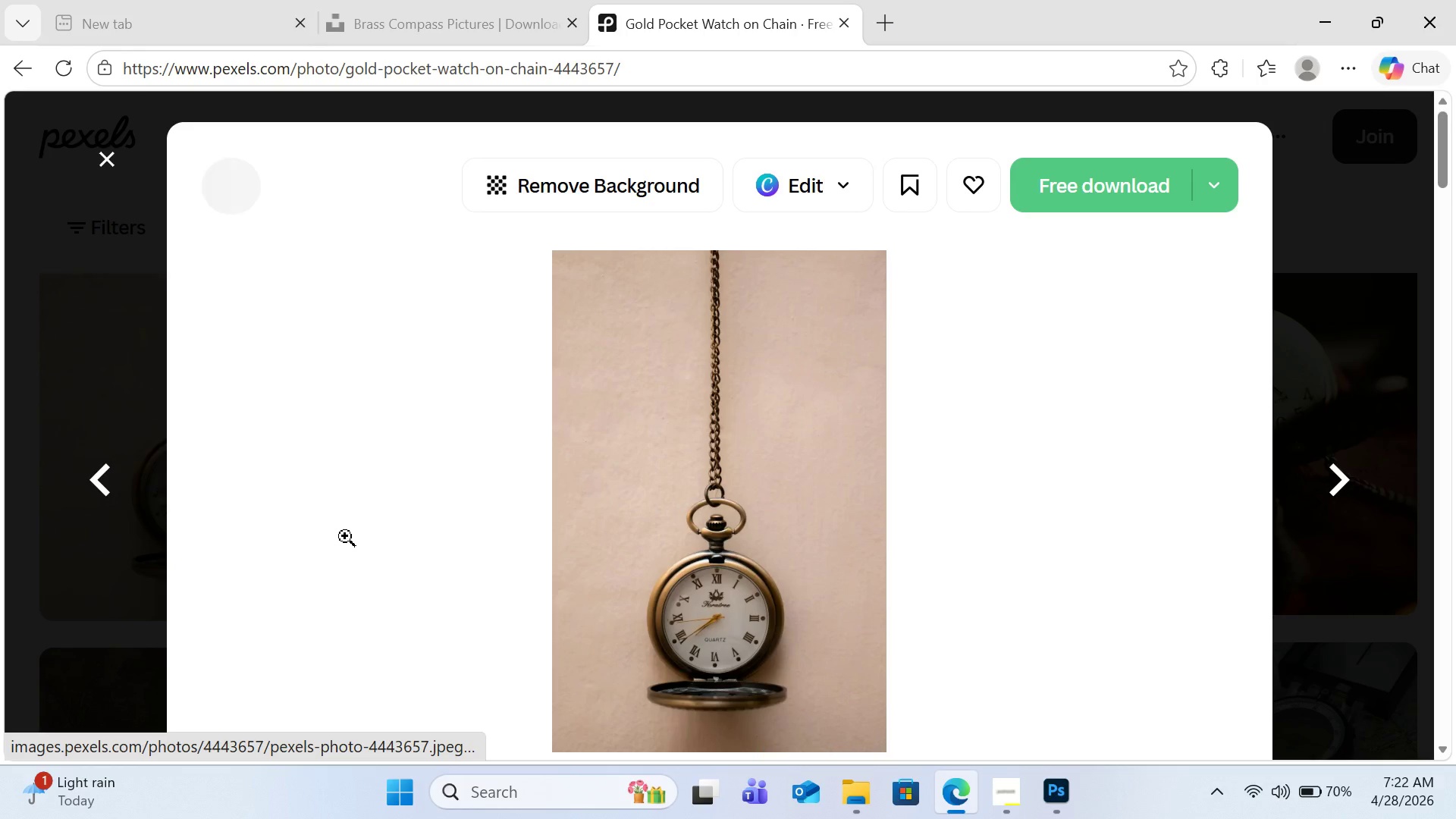 
scroll: coordinate [726, 503], scroll_direction: down, amount: 14.0
 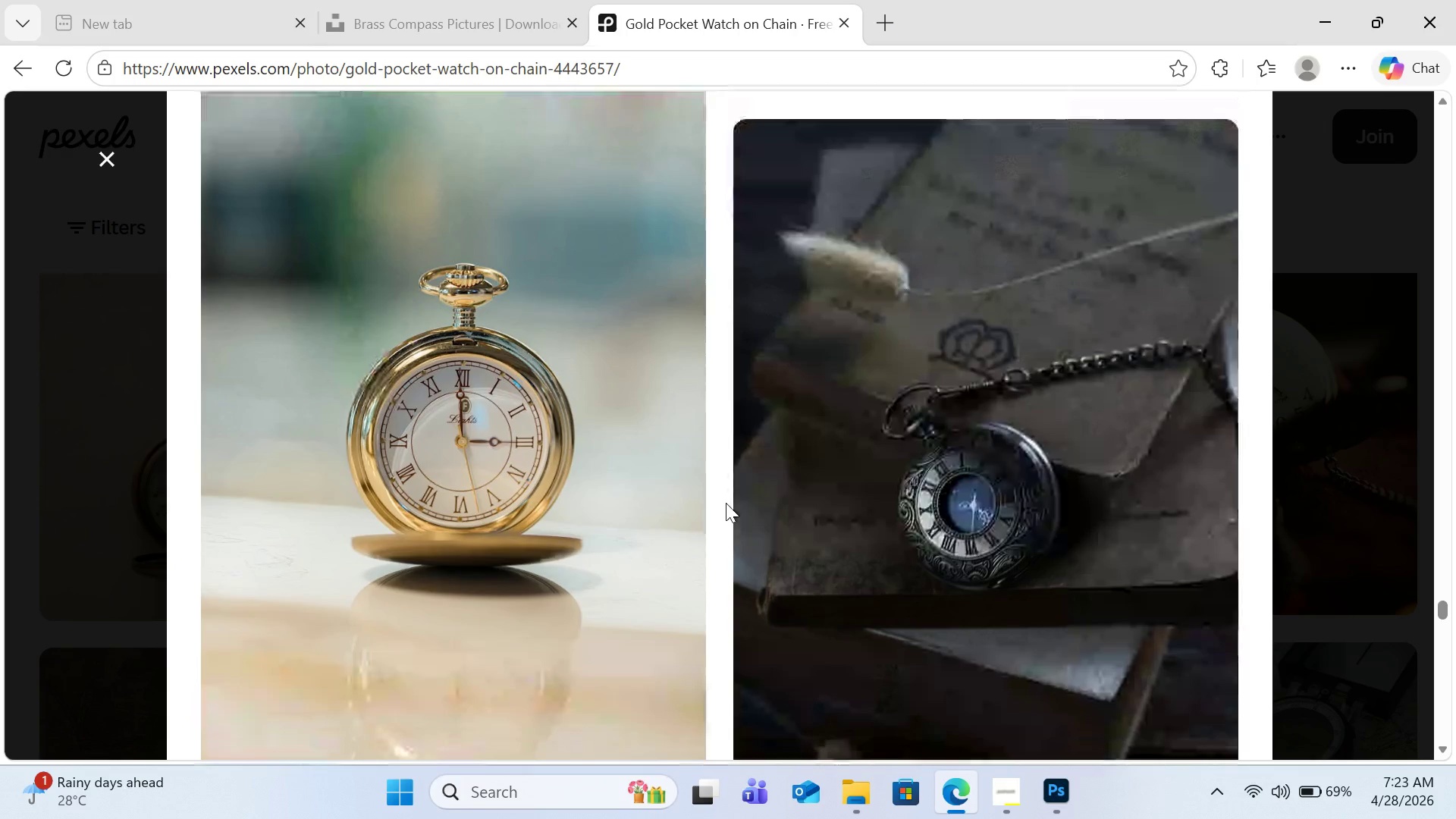 
wait(6.94)
 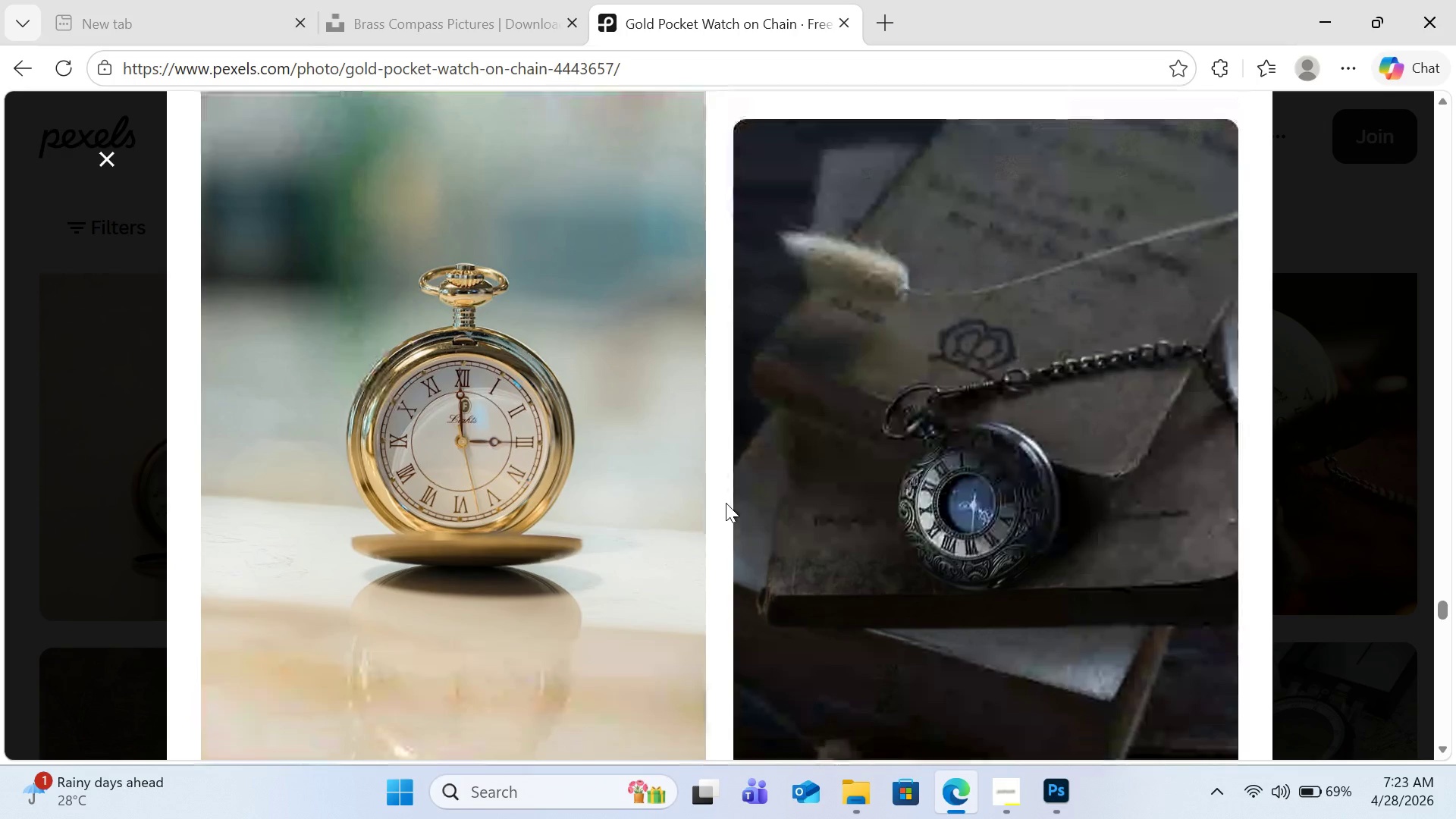 
scroll: coordinate [726, 503], scroll_direction: down, amount: 22.0
 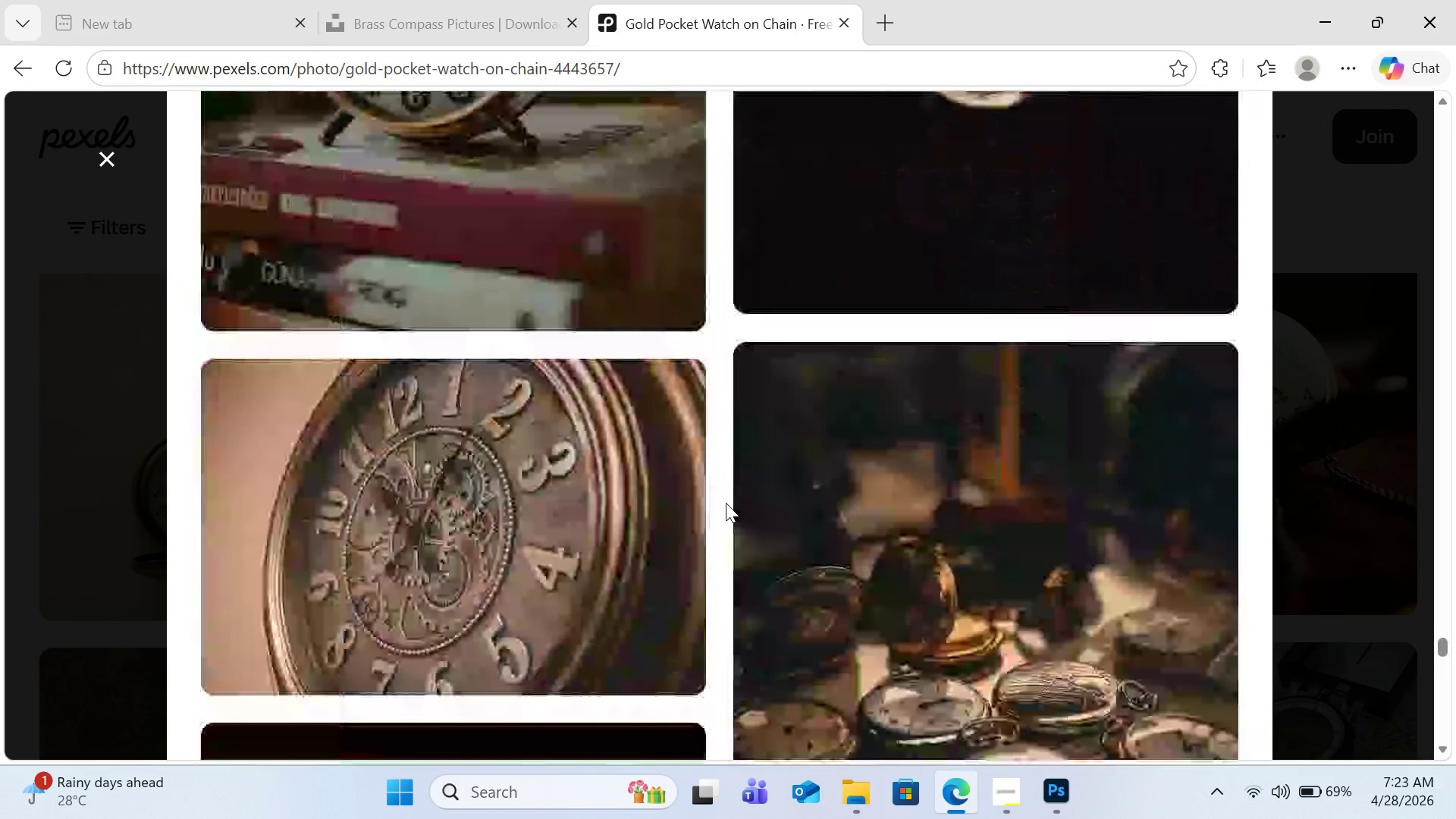 
scroll: coordinate [727, 499], scroll_direction: down, amount: 51.0
 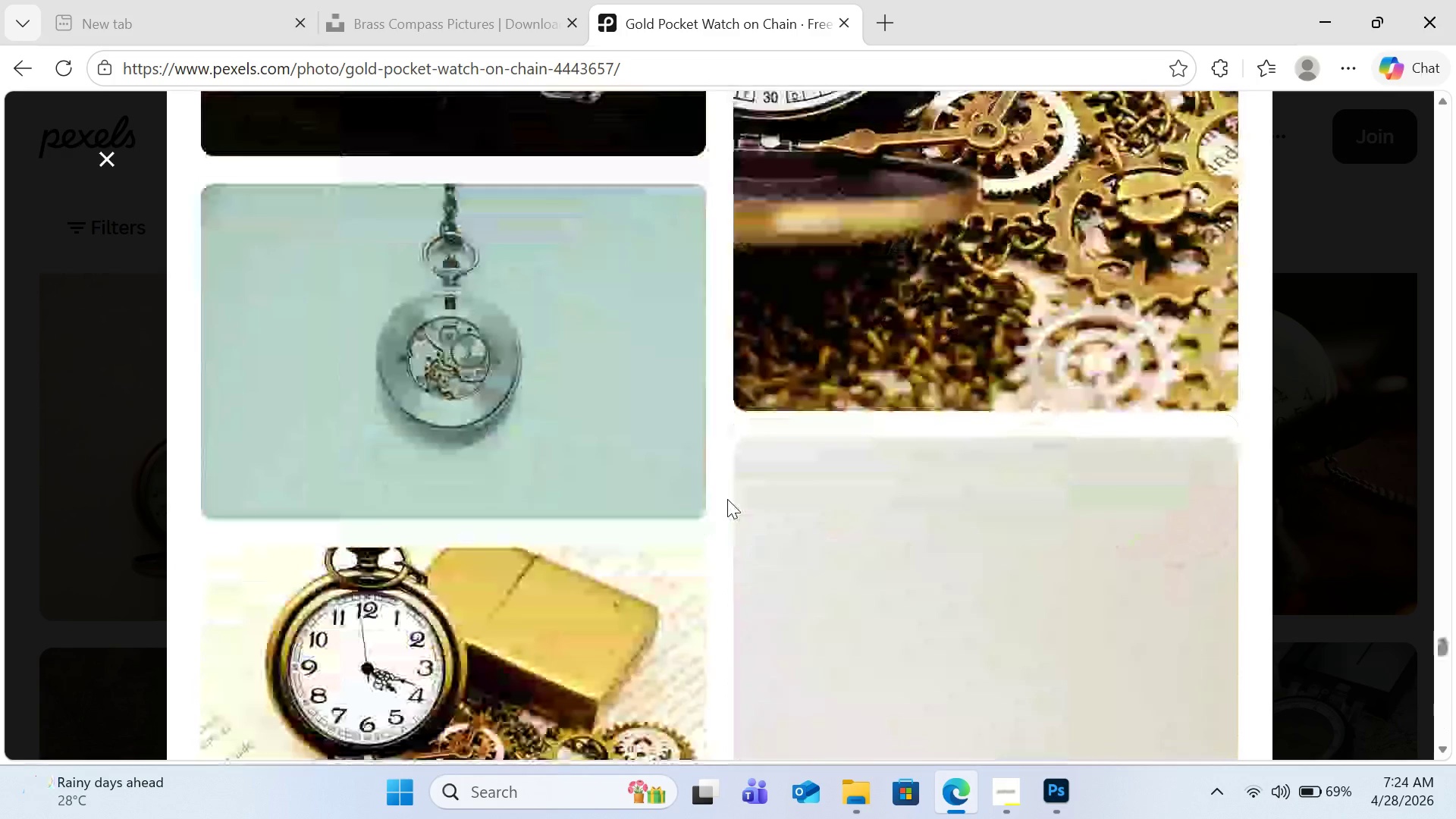 
key(Escape)
 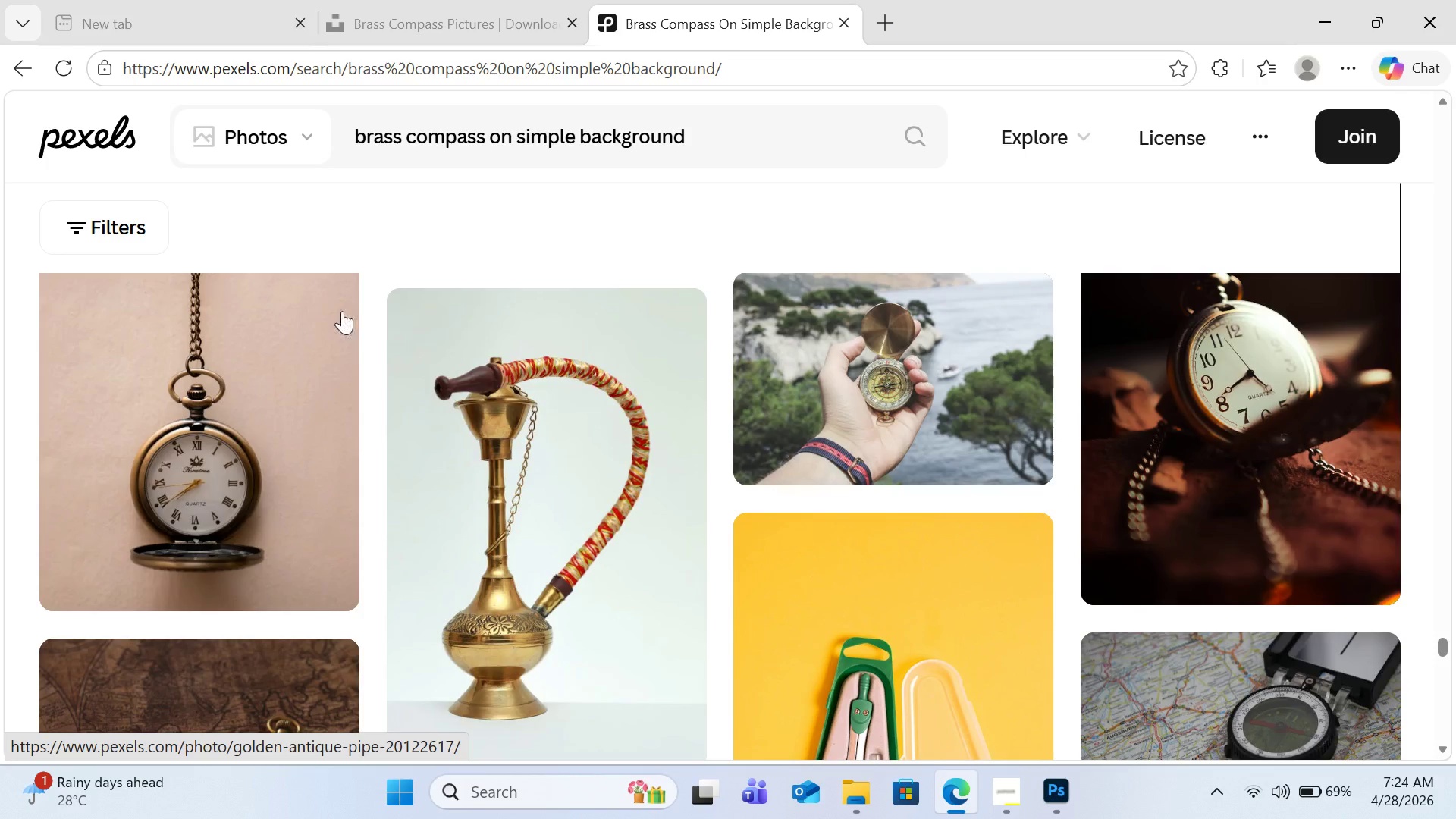 
scroll: coordinate [363, 362], scroll_direction: down, amount: 34.0
 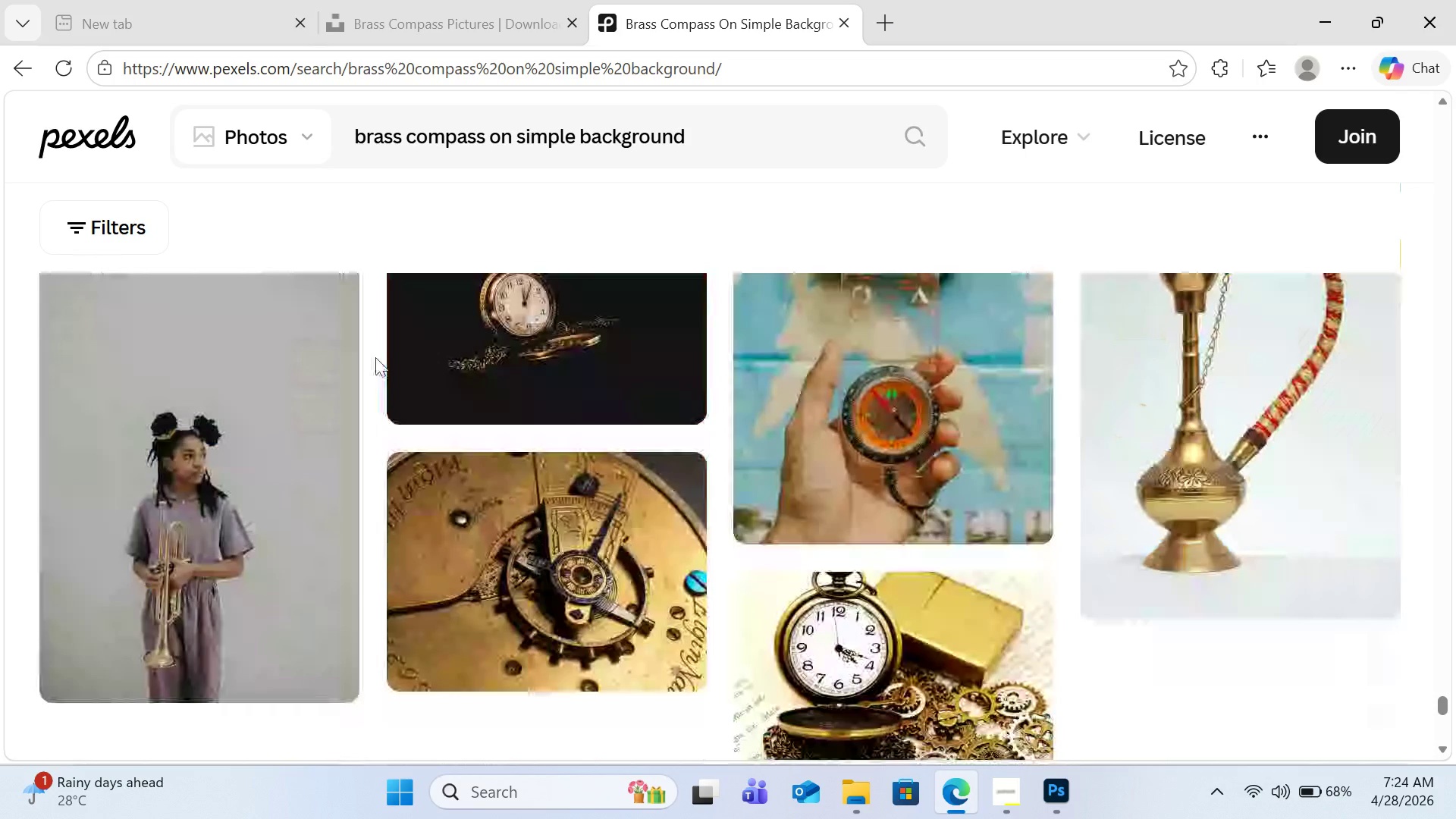 
scroll: coordinate [375, 357], scroll_direction: up, amount: 4.0
 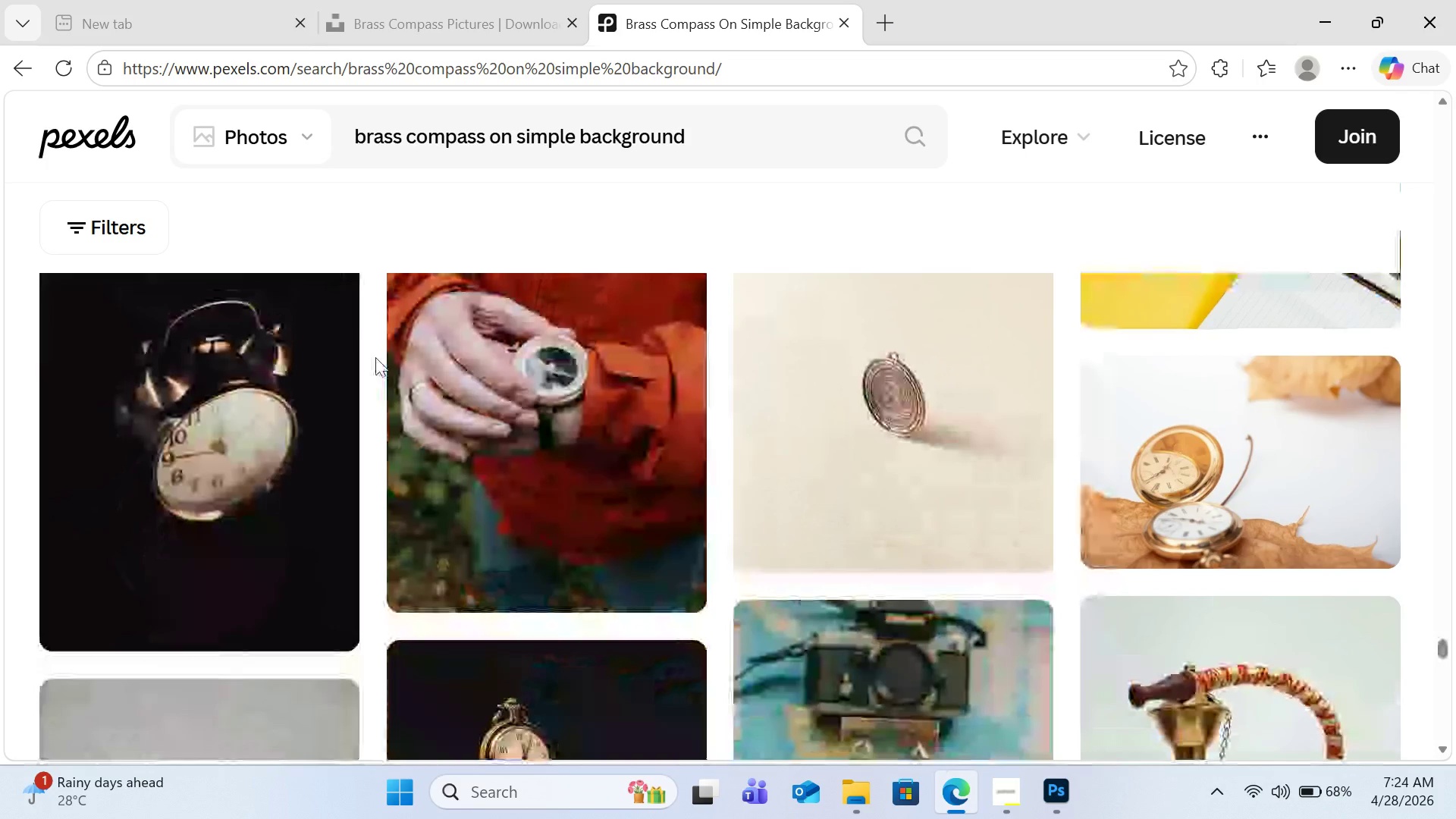 
scroll: coordinate [375, 357], scroll_direction: down, amount: 17.0
 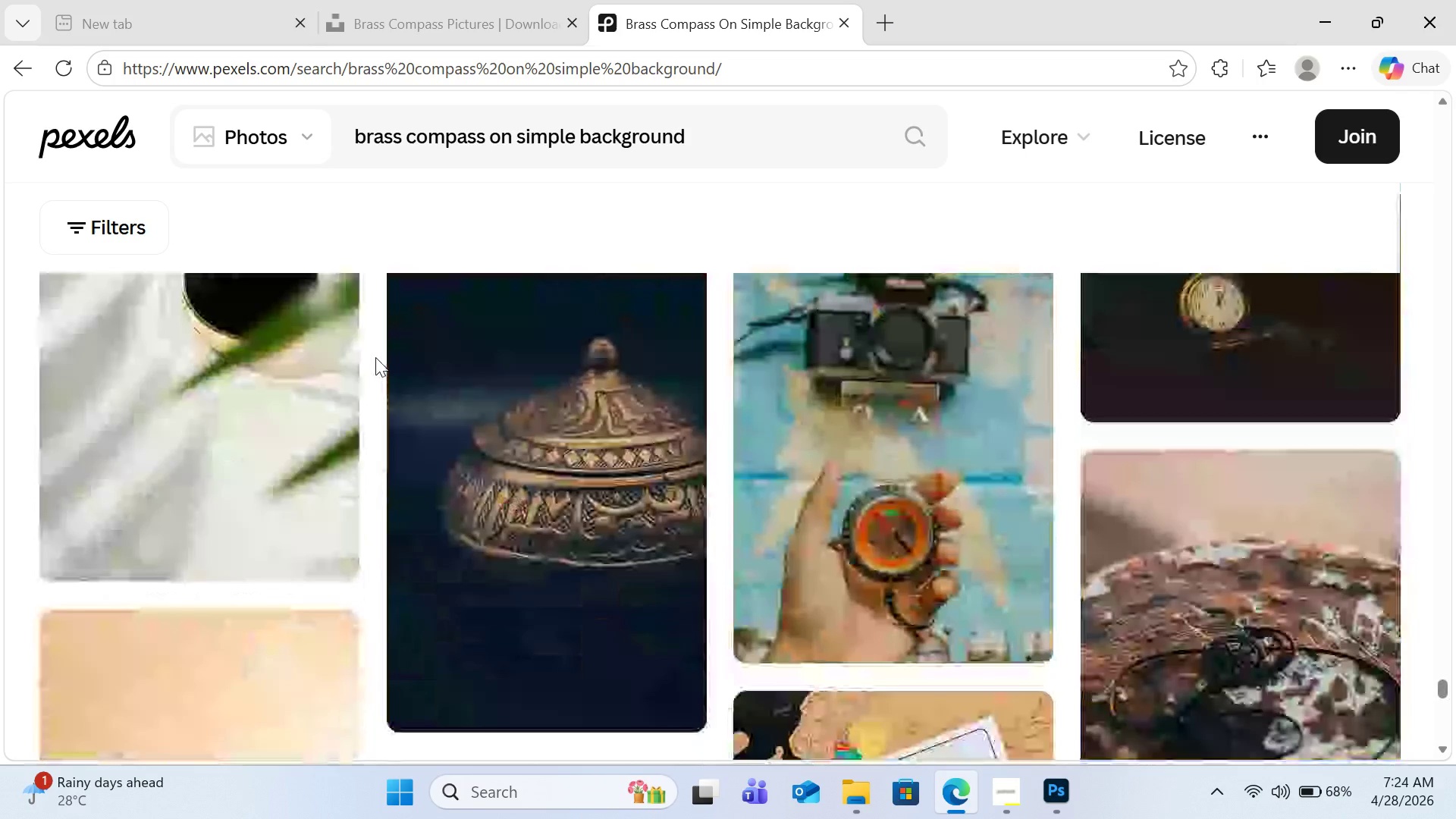 
scroll: coordinate [375, 357], scroll_direction: up, amount: 3.0
 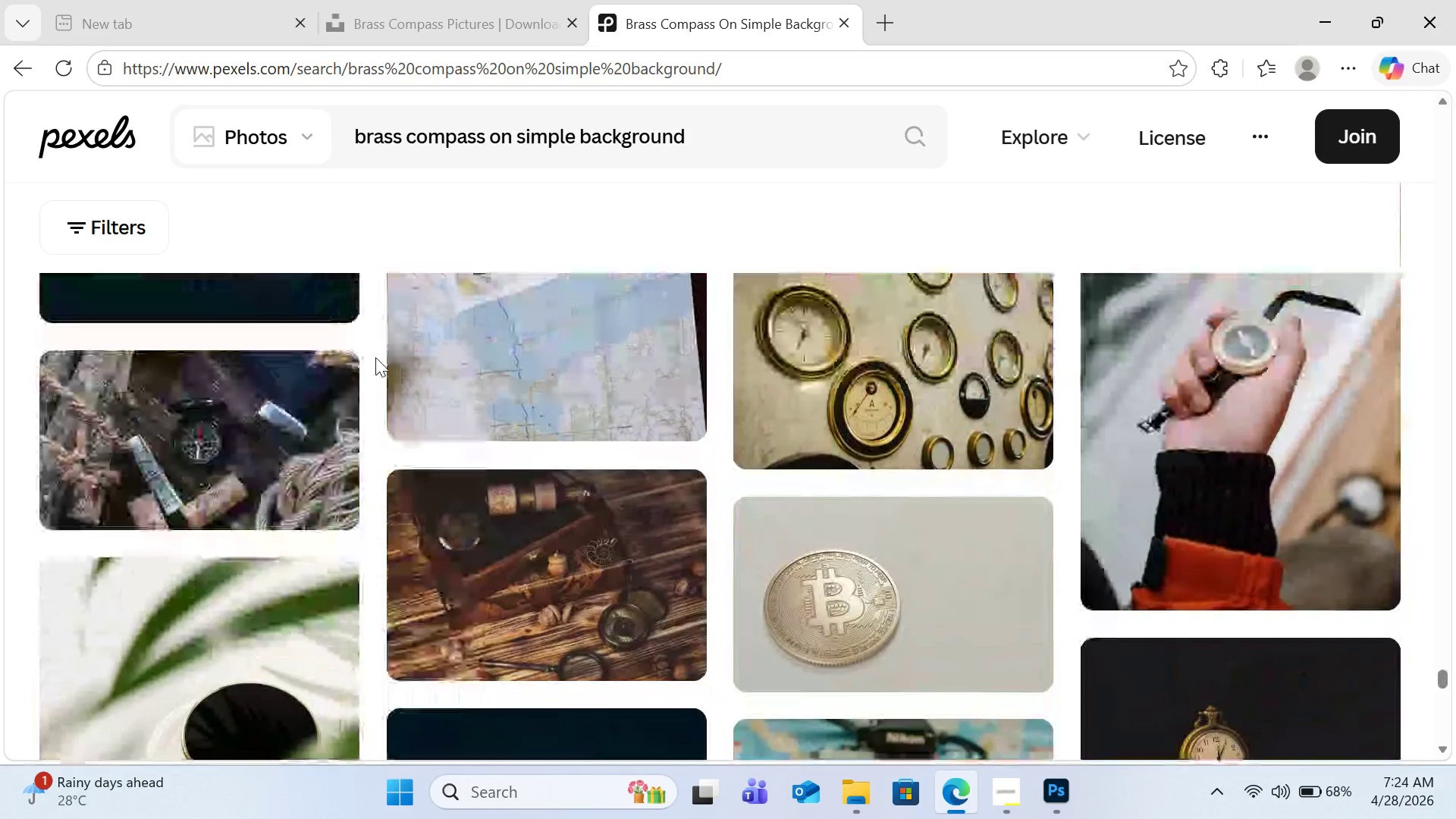 
scroll: coordinate [377, 356], scroll_direction: down, amount: 15.0
 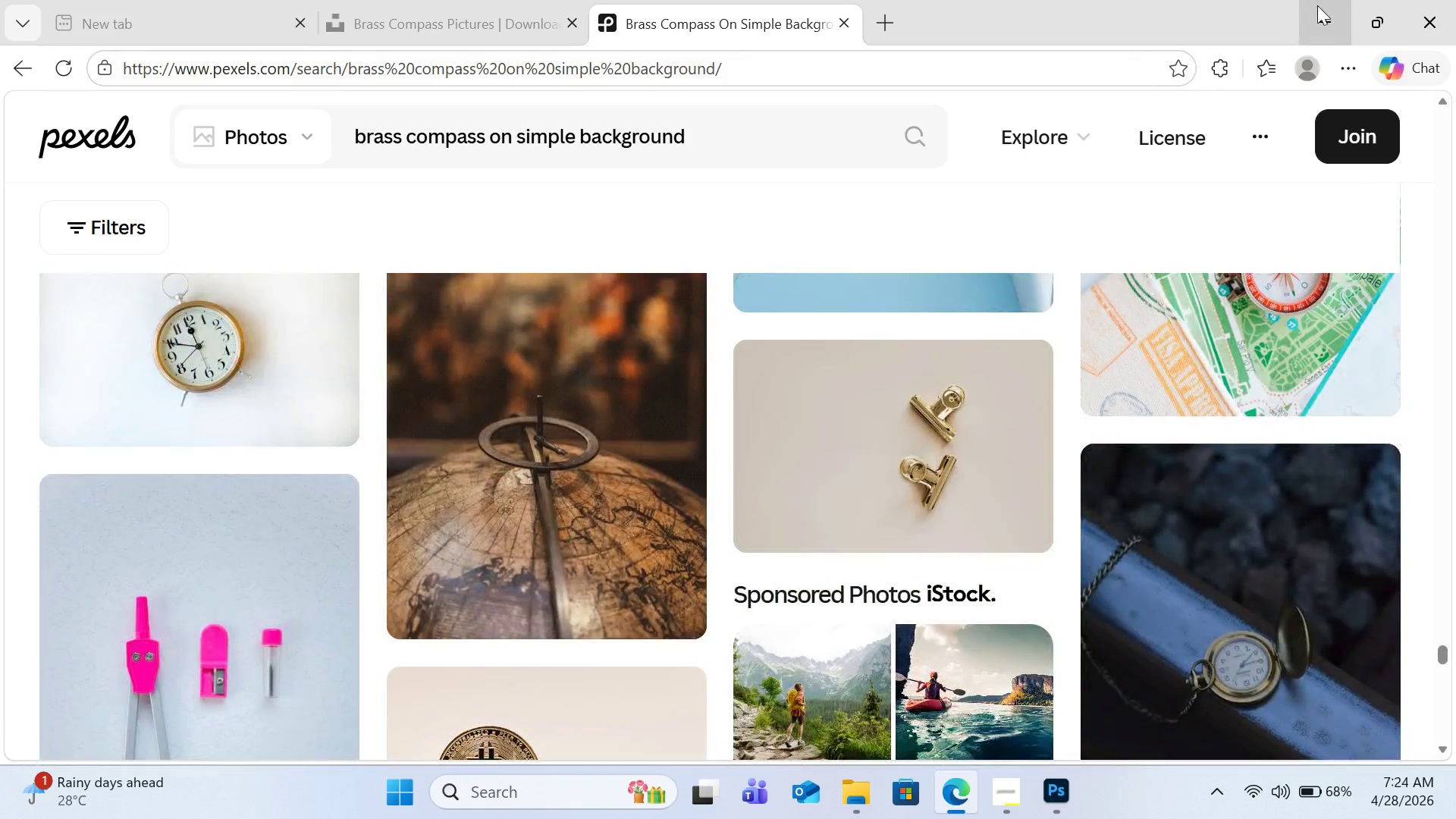 
left_click([1360, 70])
 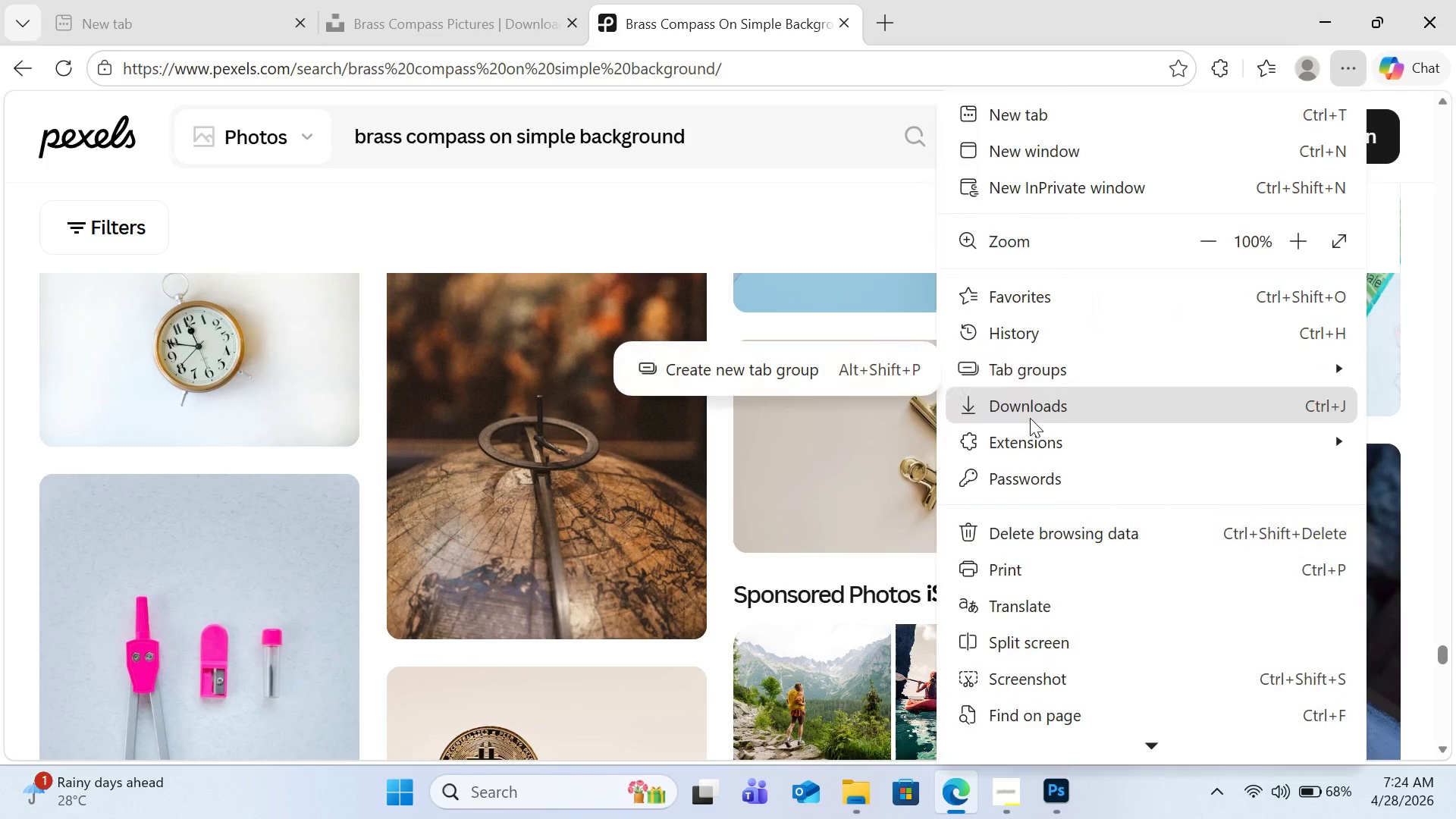 
left_click([1030, 421])
 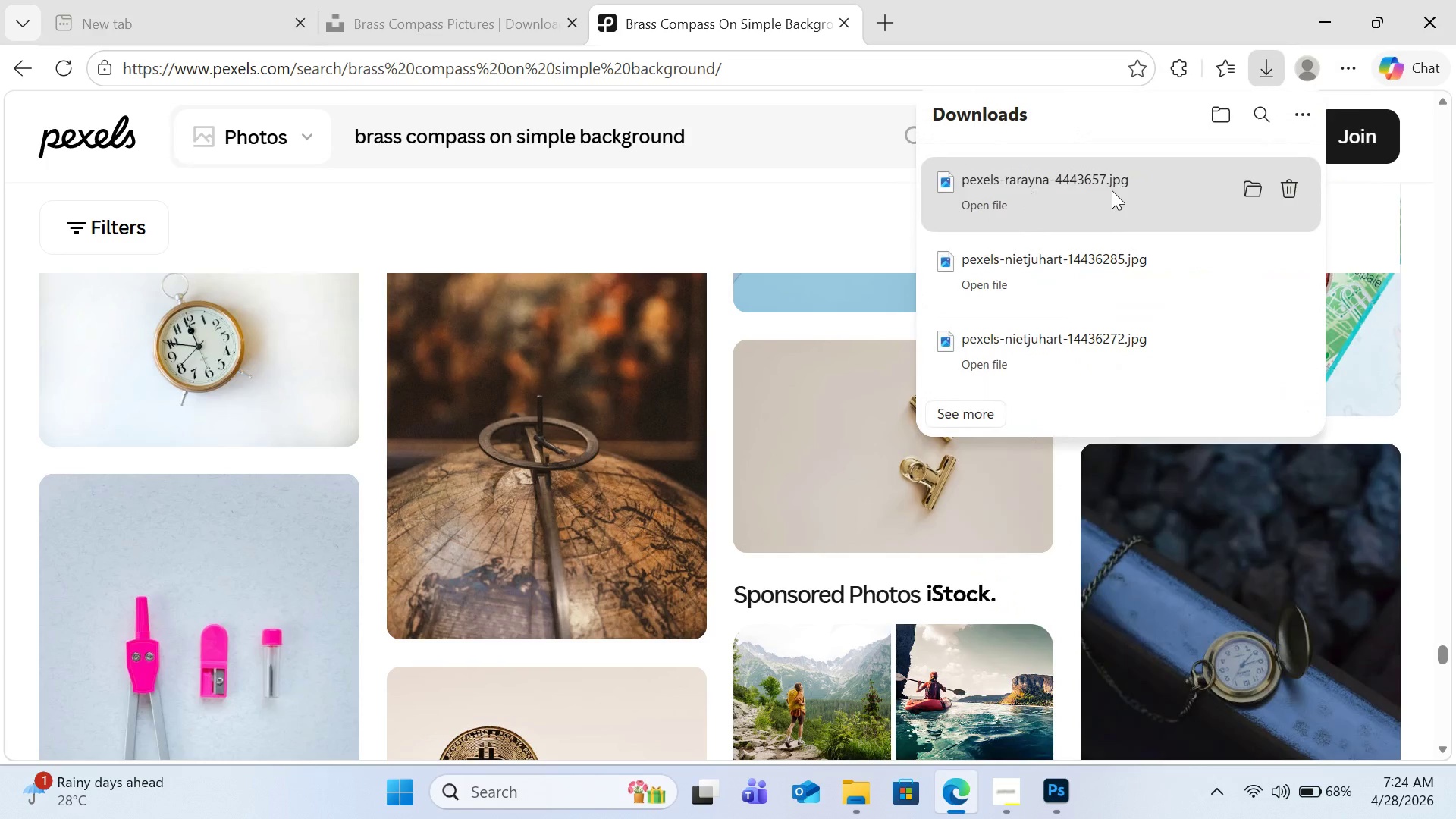 
left_click([1263, 191])
 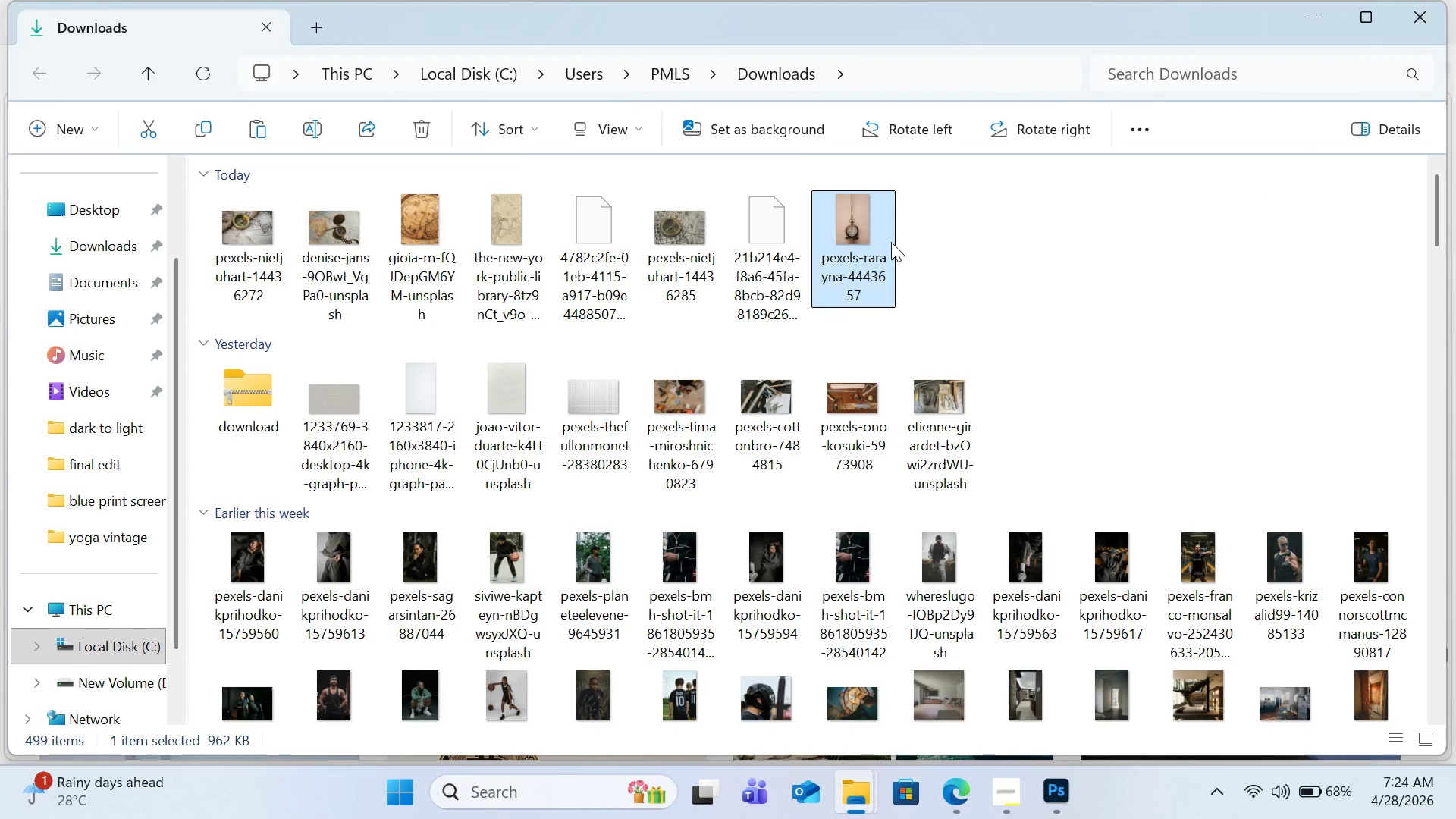 
key(Control+X)
 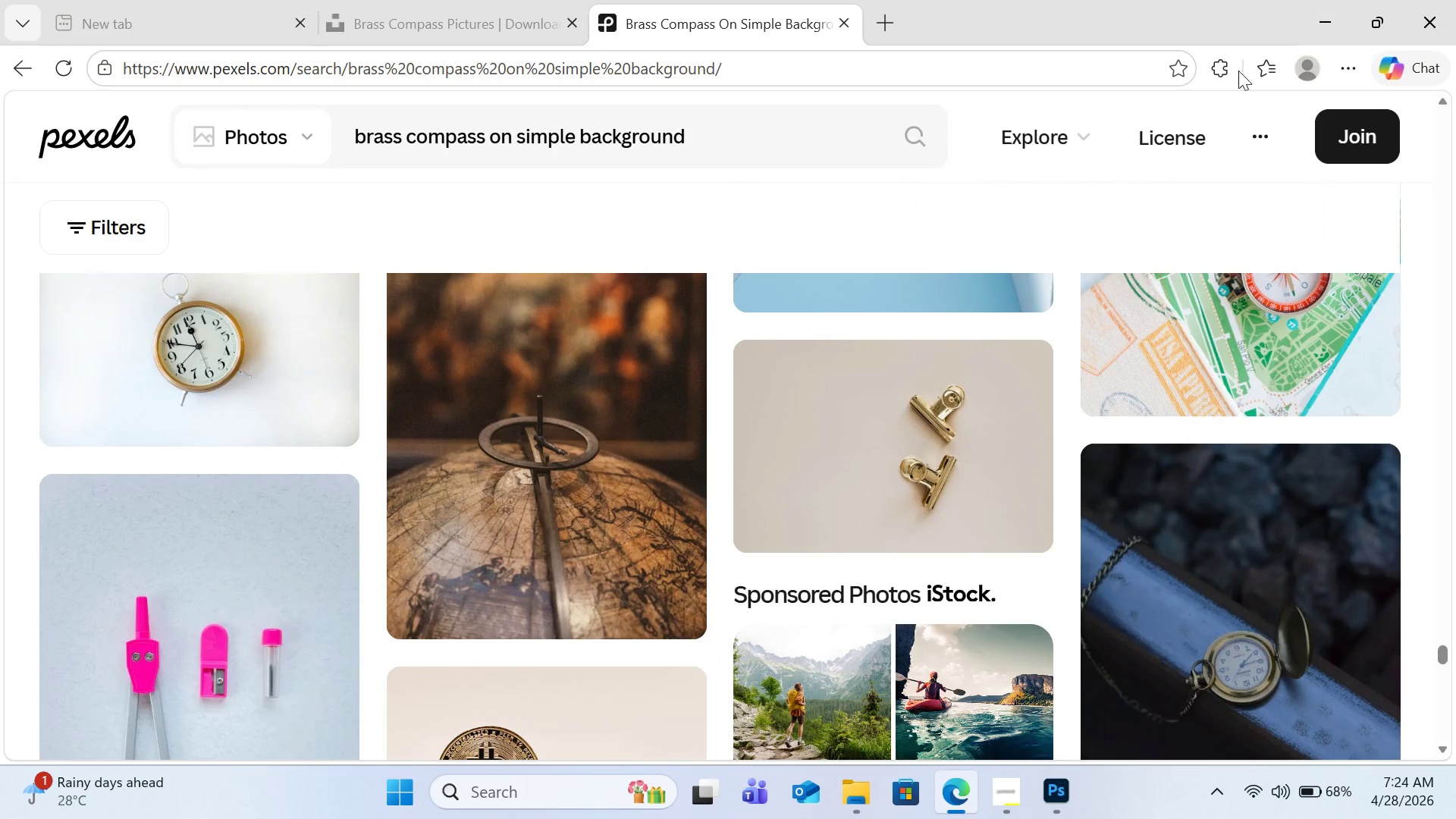 
left_click([1327, 2])
 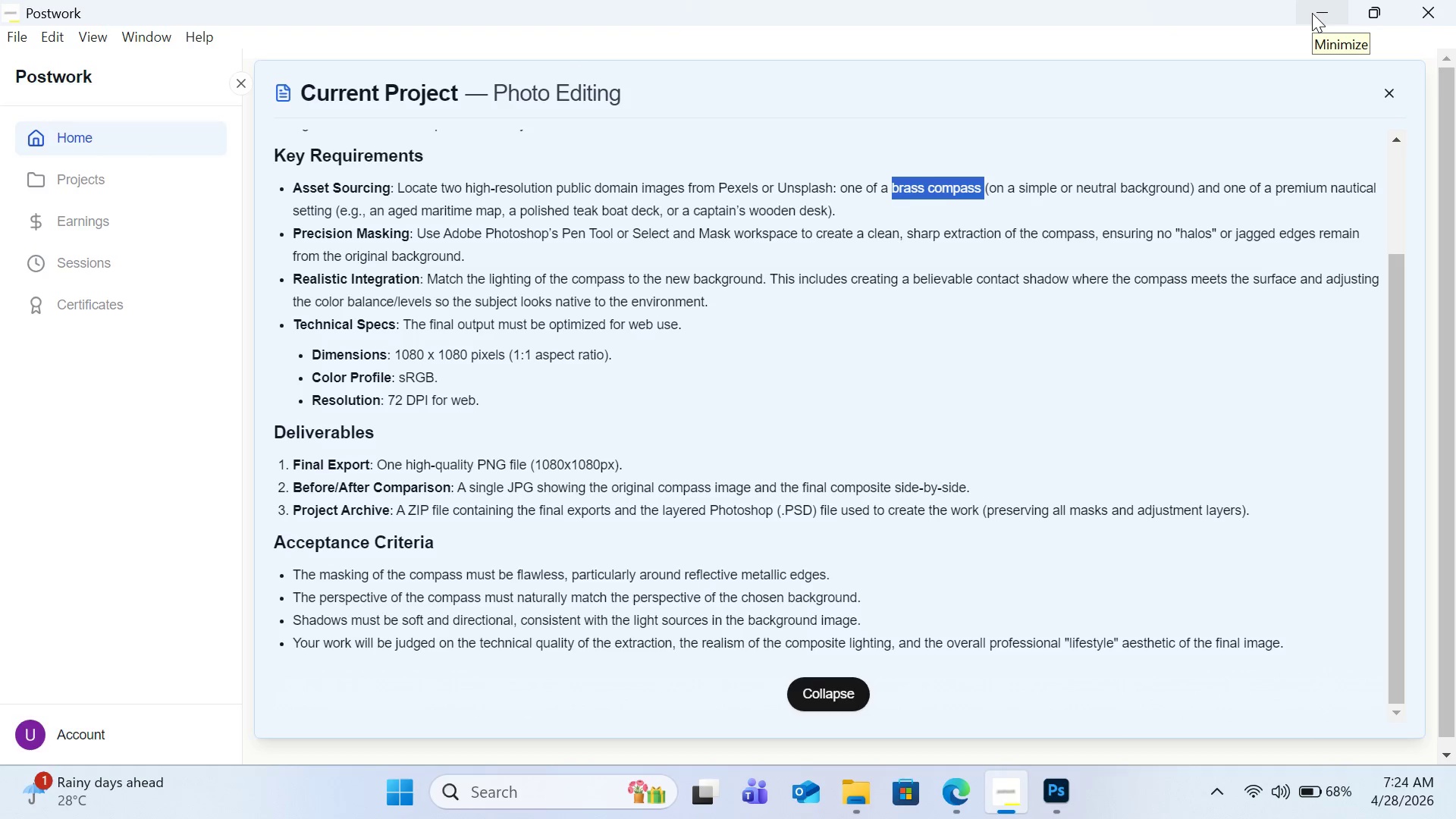 
wait(9.47)
 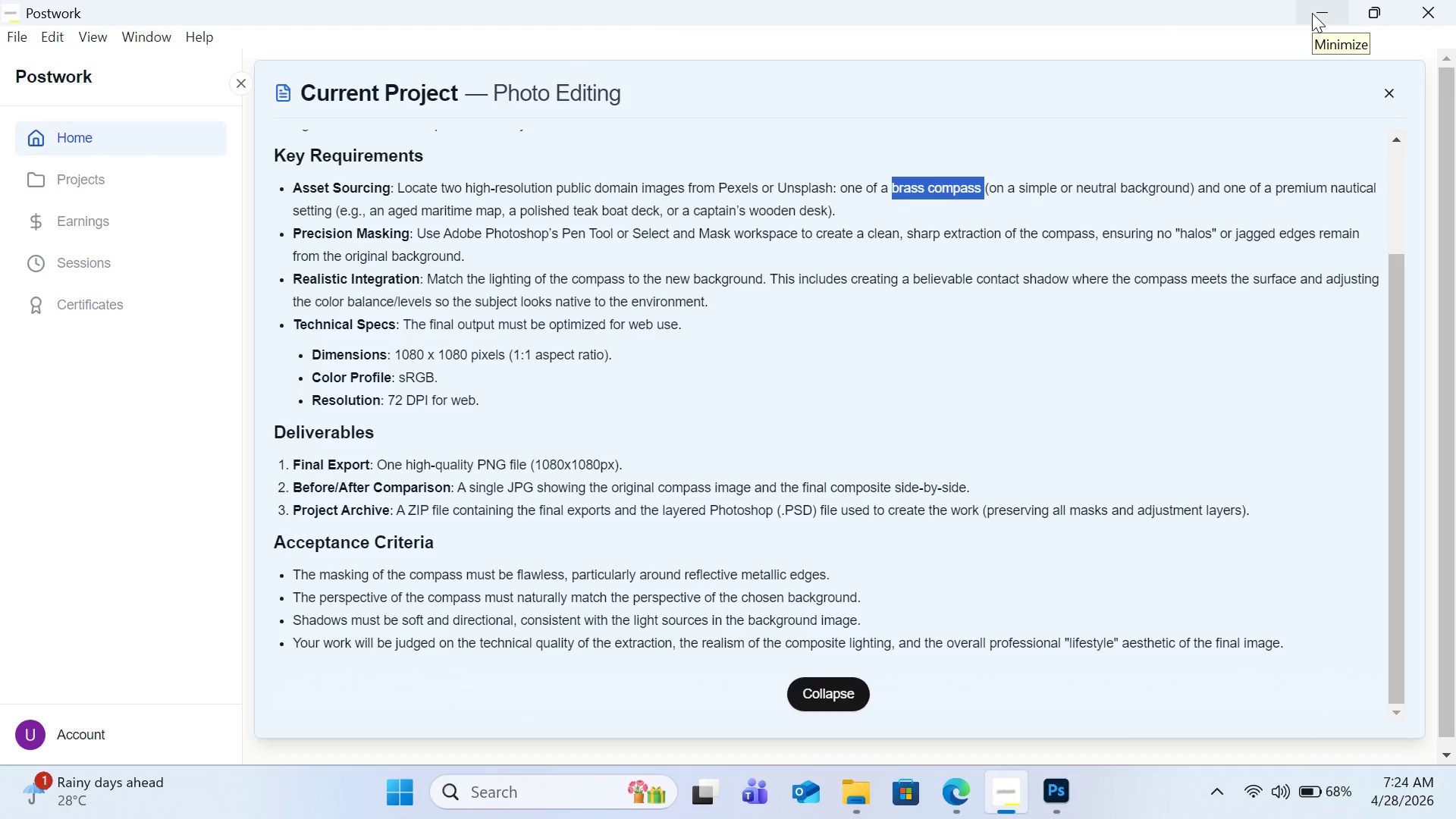 
left_click([1312, 13])
 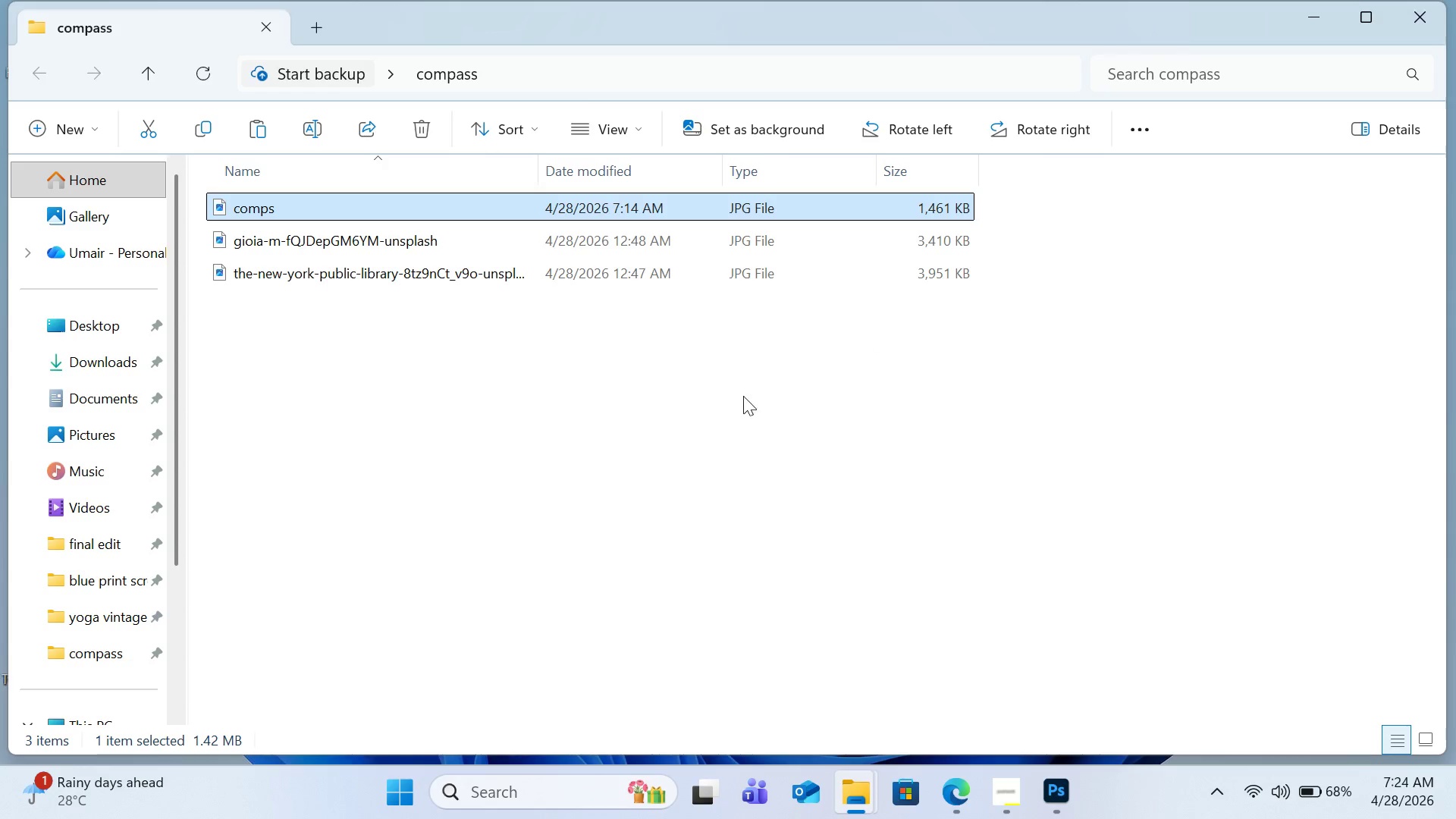 
left_click([742, 397])
 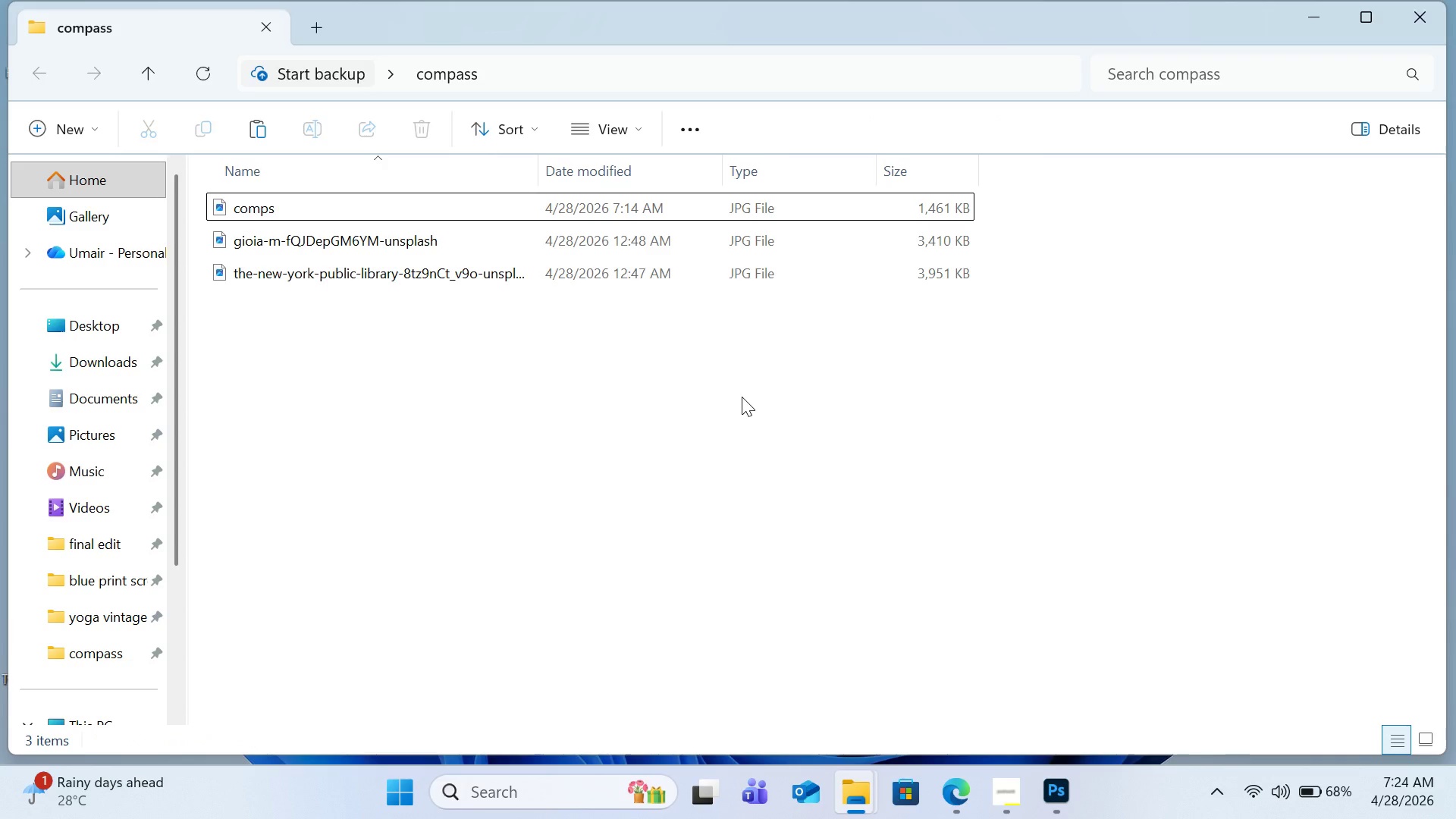 
key(Control+V)
 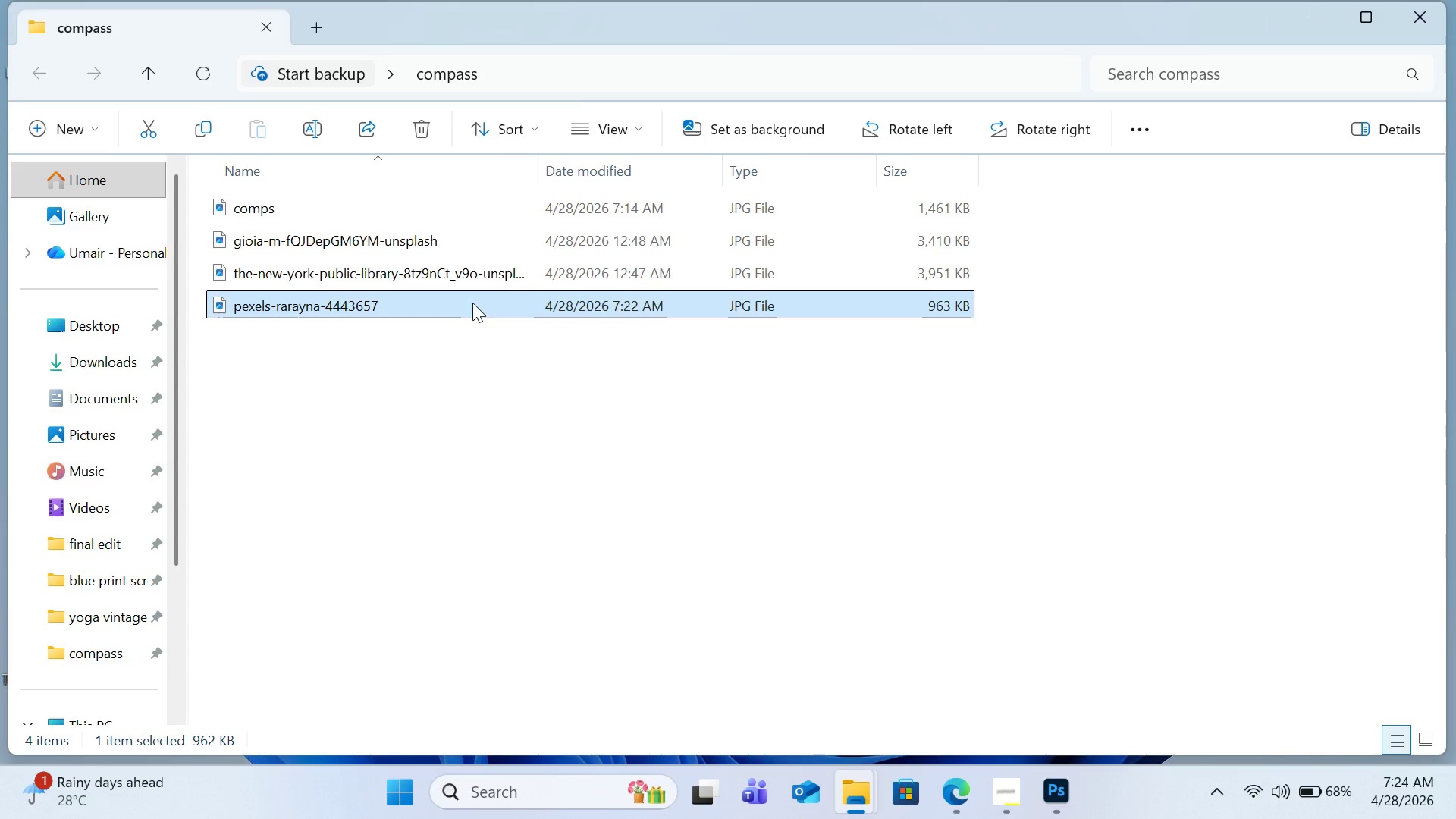 
double_click([472, 304])
 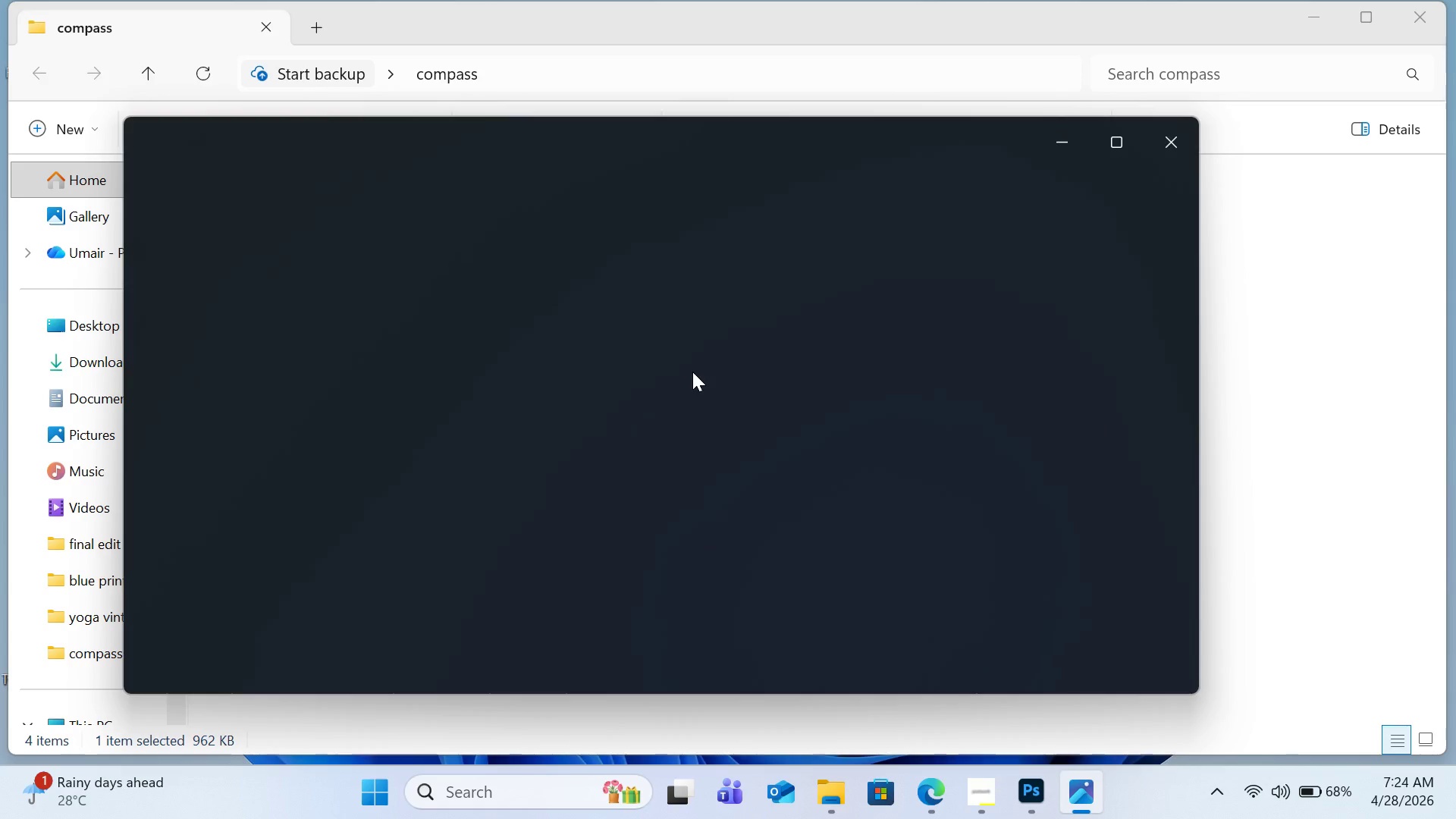 
wait(5.25)
 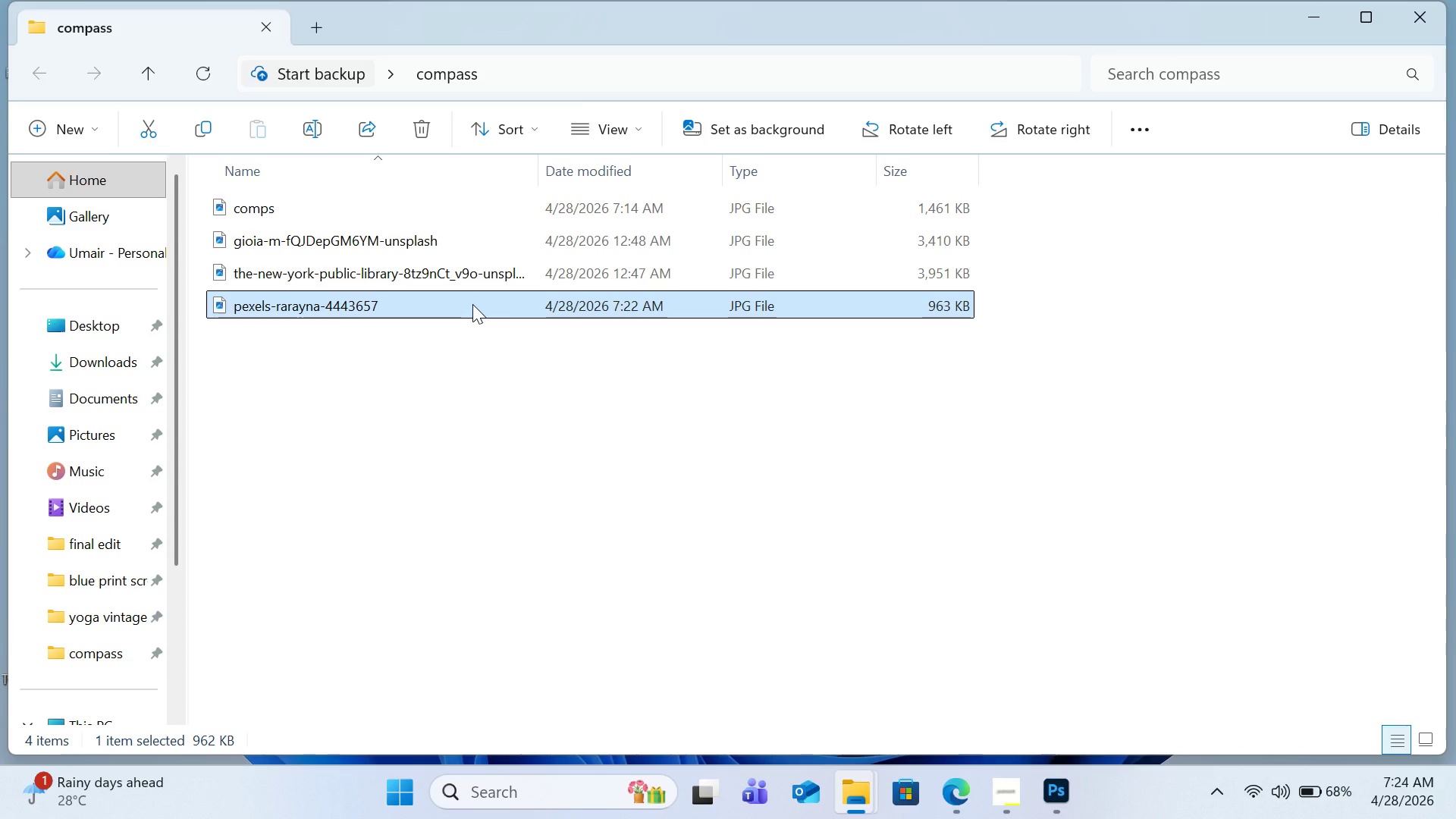 
double_click([692, 485])
 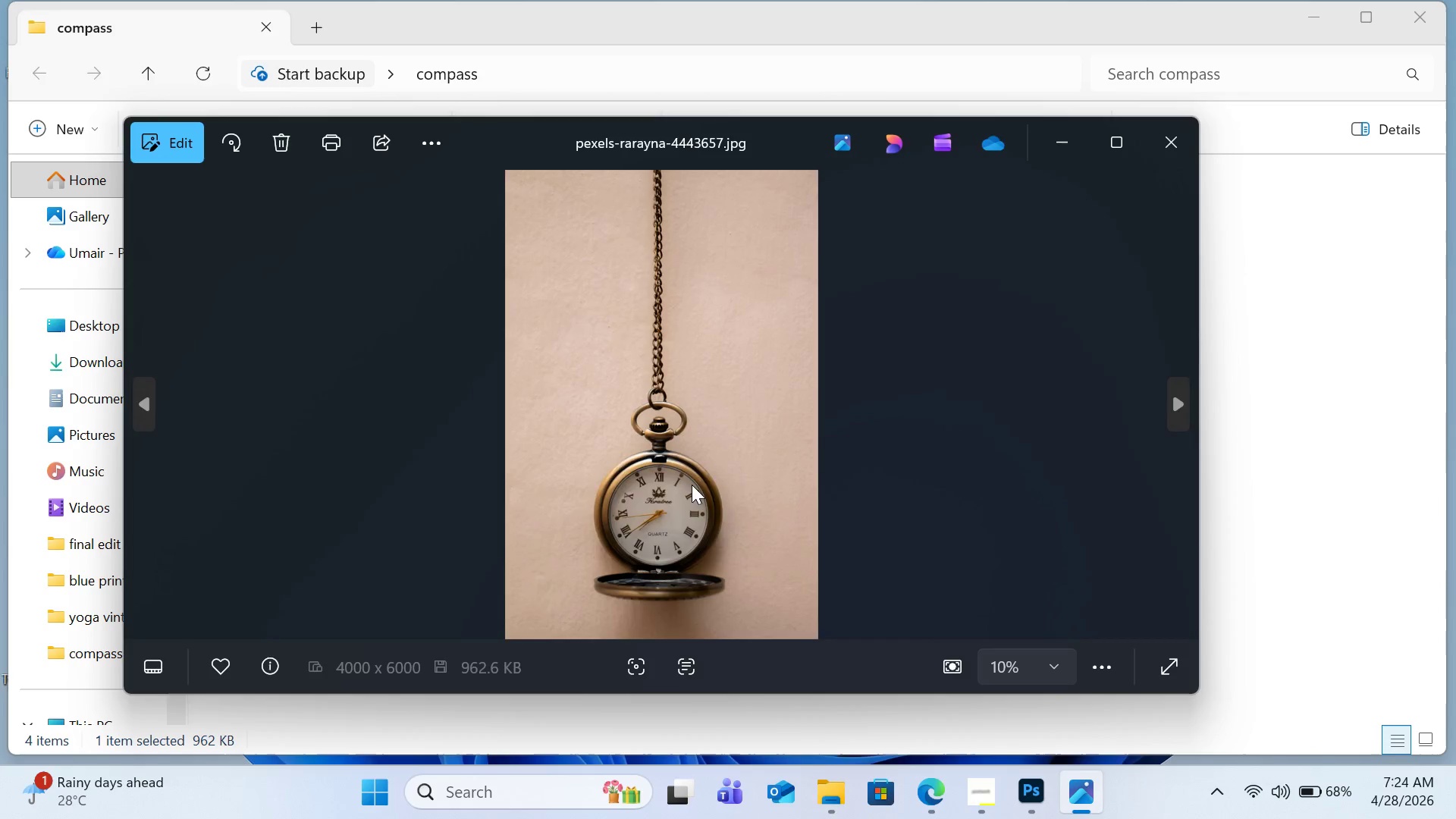 
double_click([692, 485])
 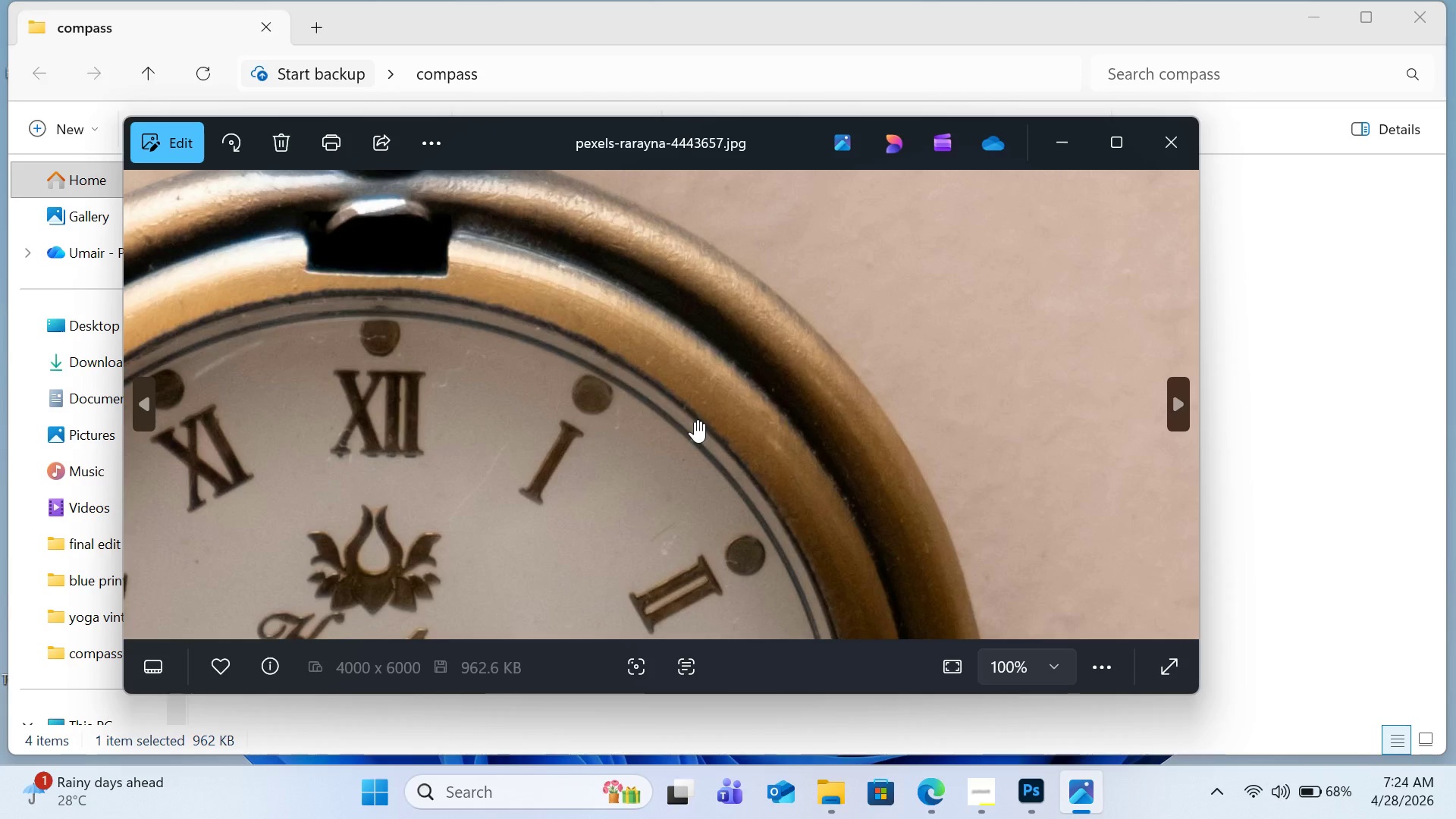 
left_click_drag(start_coordinate=[556, 344], to_coordinate=[738, 531])
 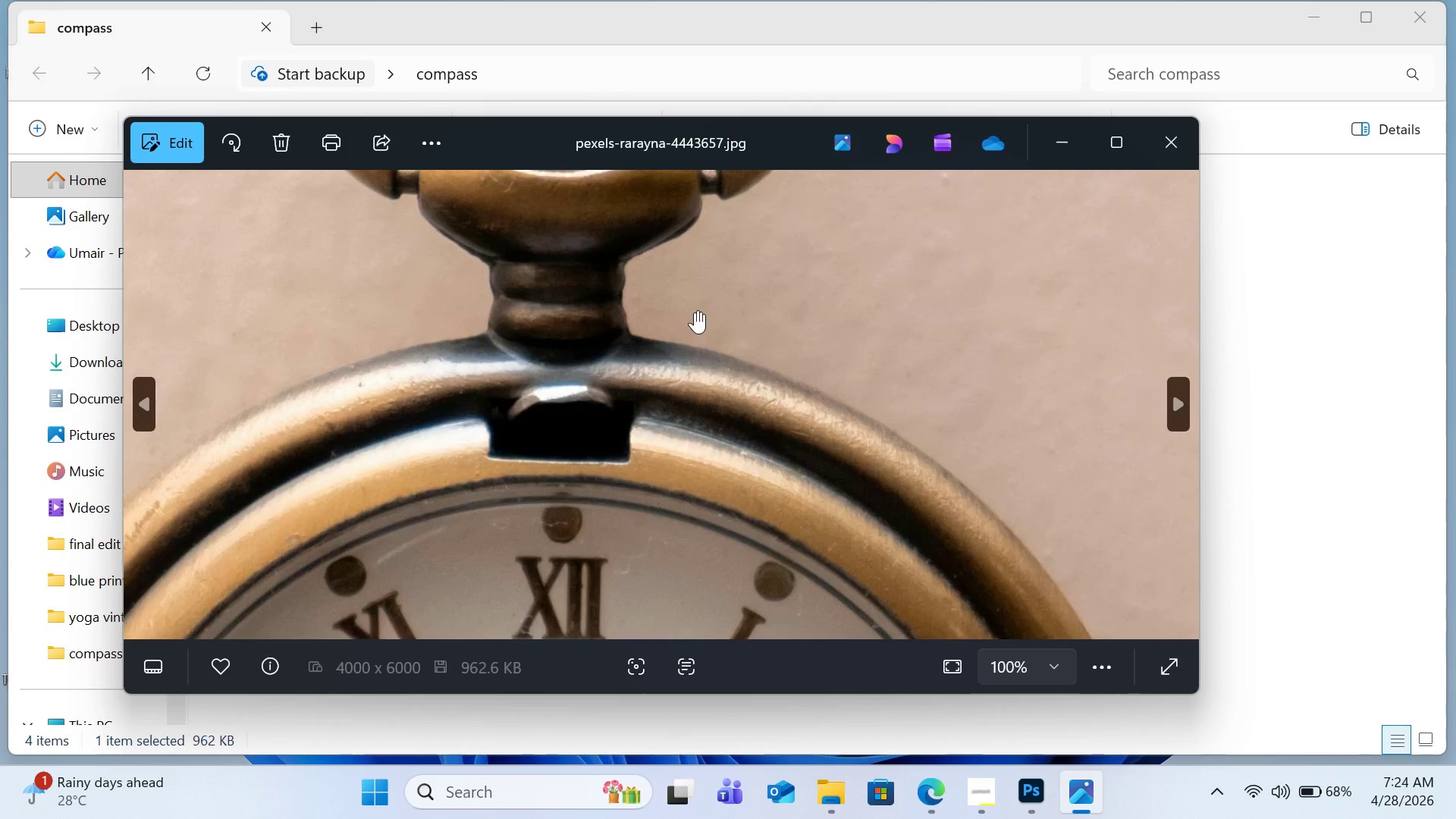 
left_click_drag(start_coordinate=[695, 312], to_coordinate=[745, 537])
 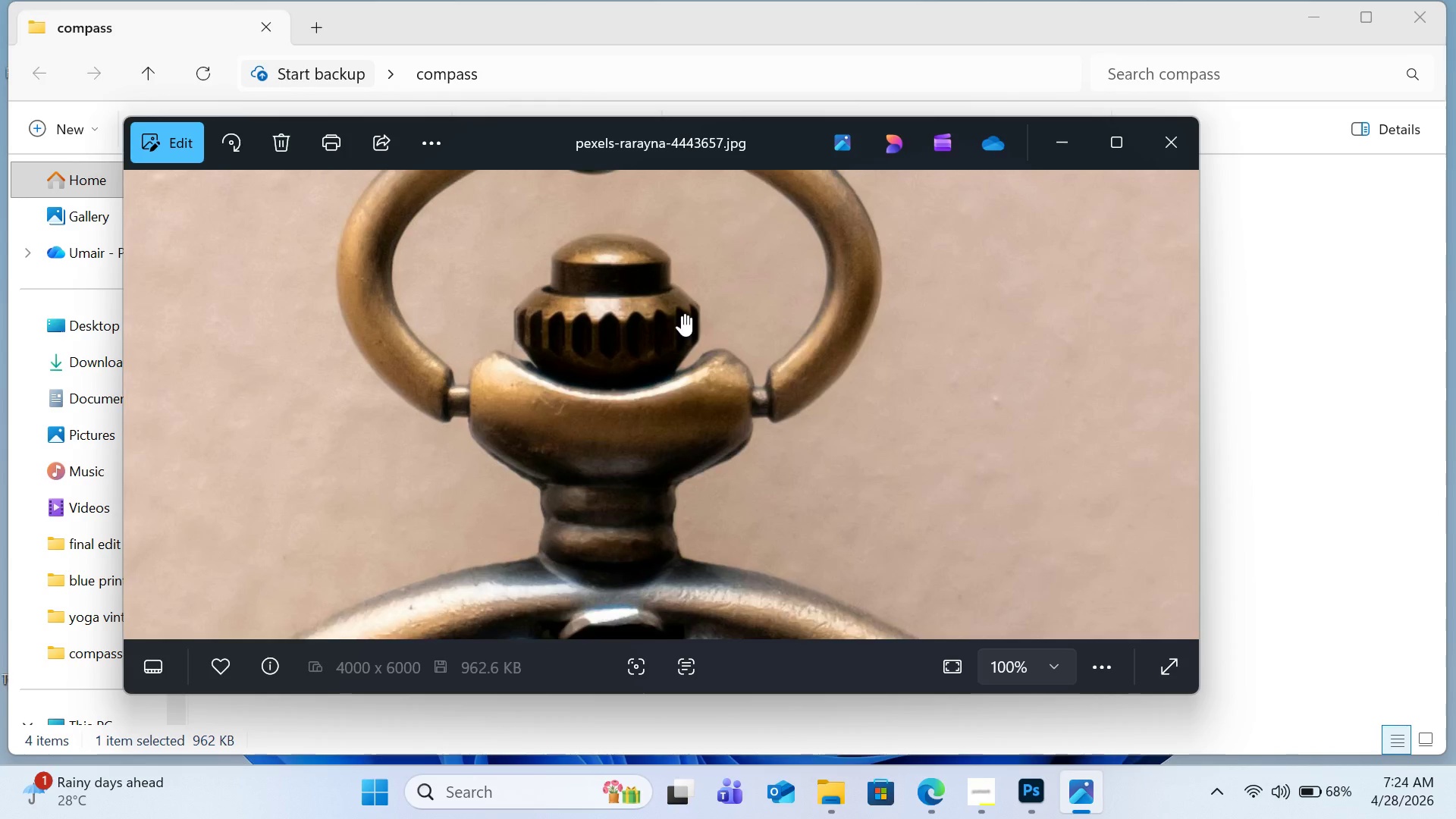 
left_click_drag(start_coordinate=[682, 315], to_coordinate=[693, 577])
 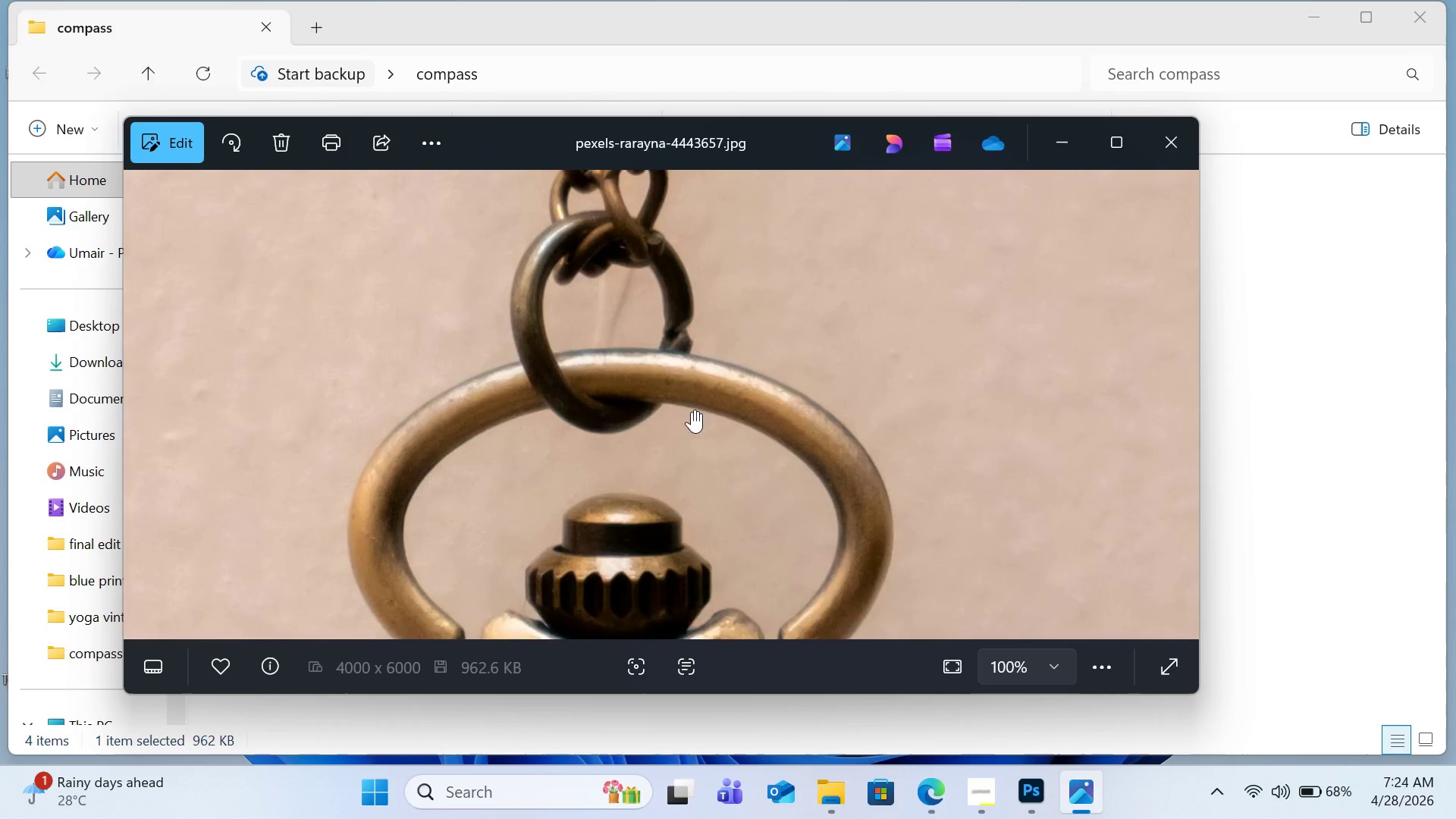 
left_click_drag(start_coordinate=[692, 411], to_coordinate=[697, 293])
 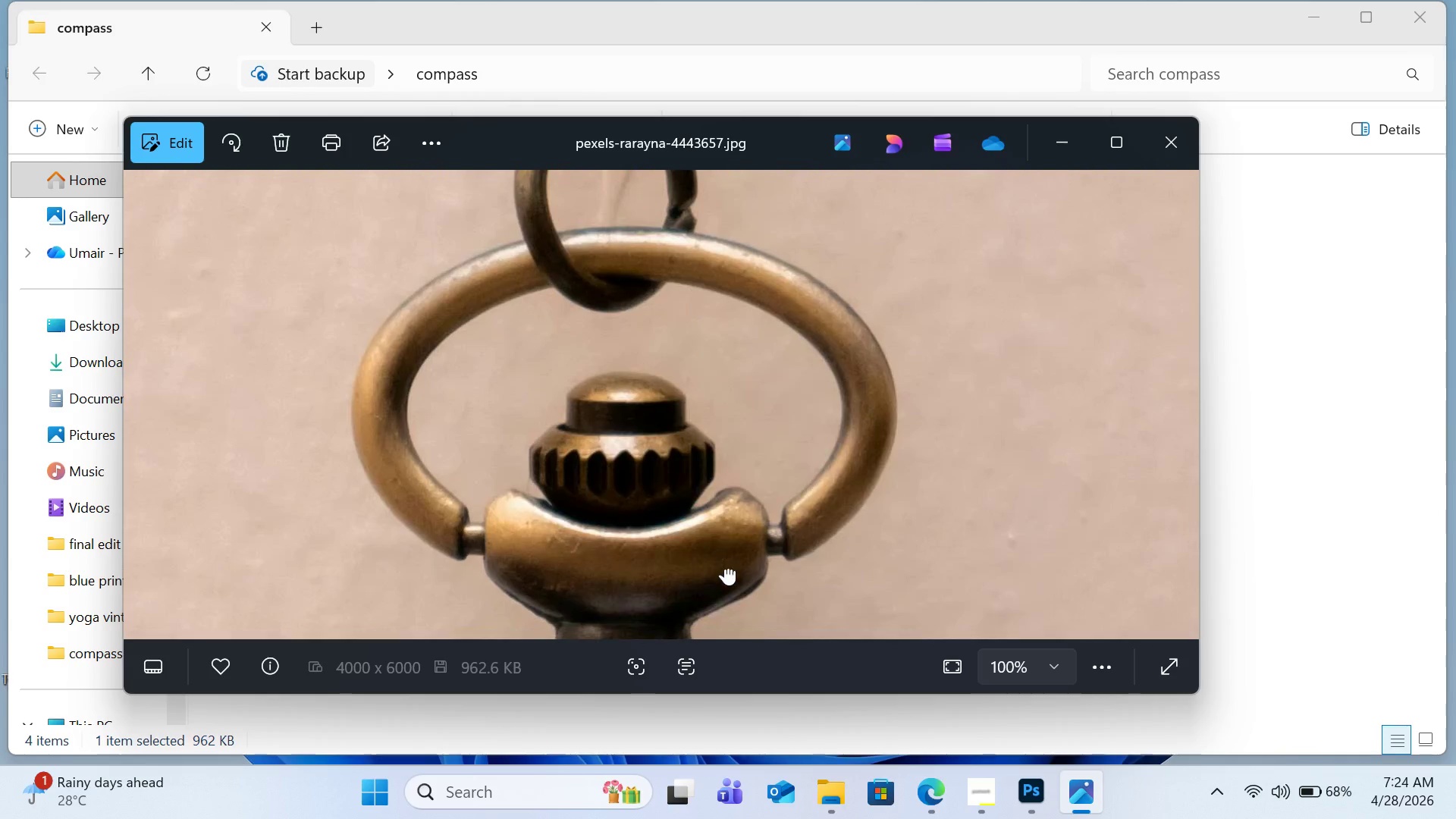 
left_click_drag(start_coordinate=[725, 569], to_coordinate=[723, 210])
 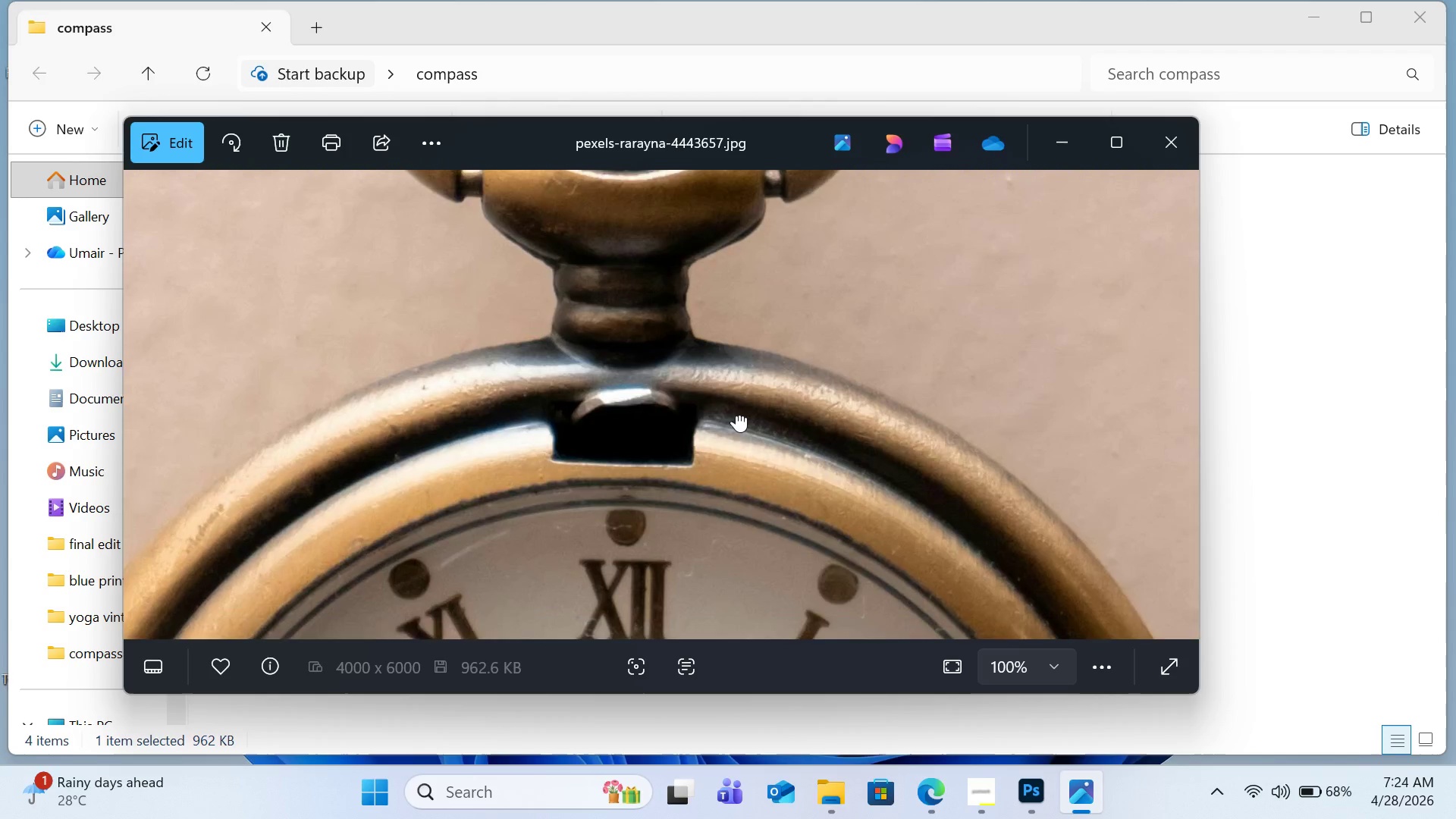 
left_click_drag(start_coordinate=[737, 459], to_coordinate=[752, 195])
 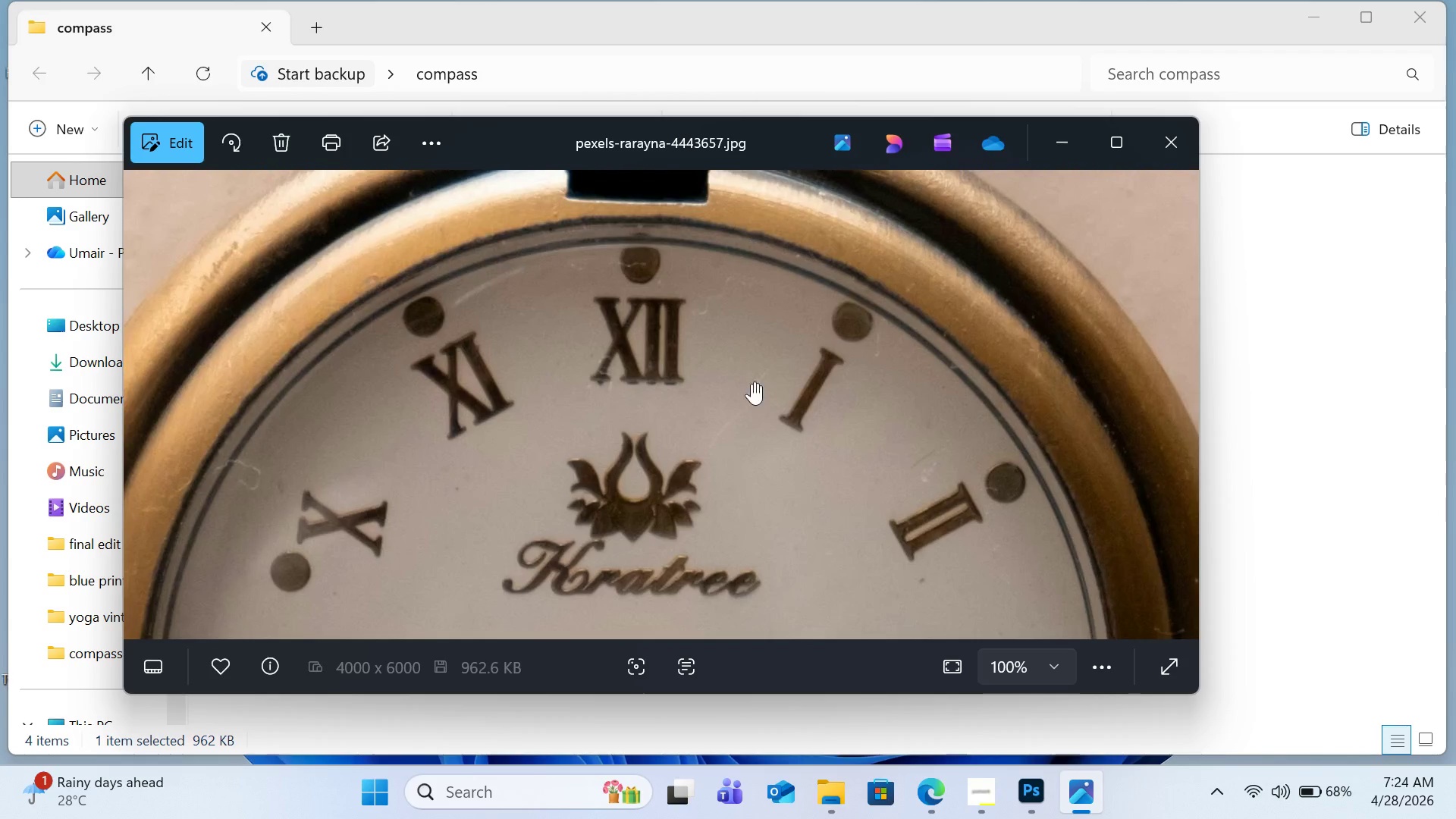 
left_click_drag(start_coordinate=[752, 383], to_coordinate=[755, 186])
 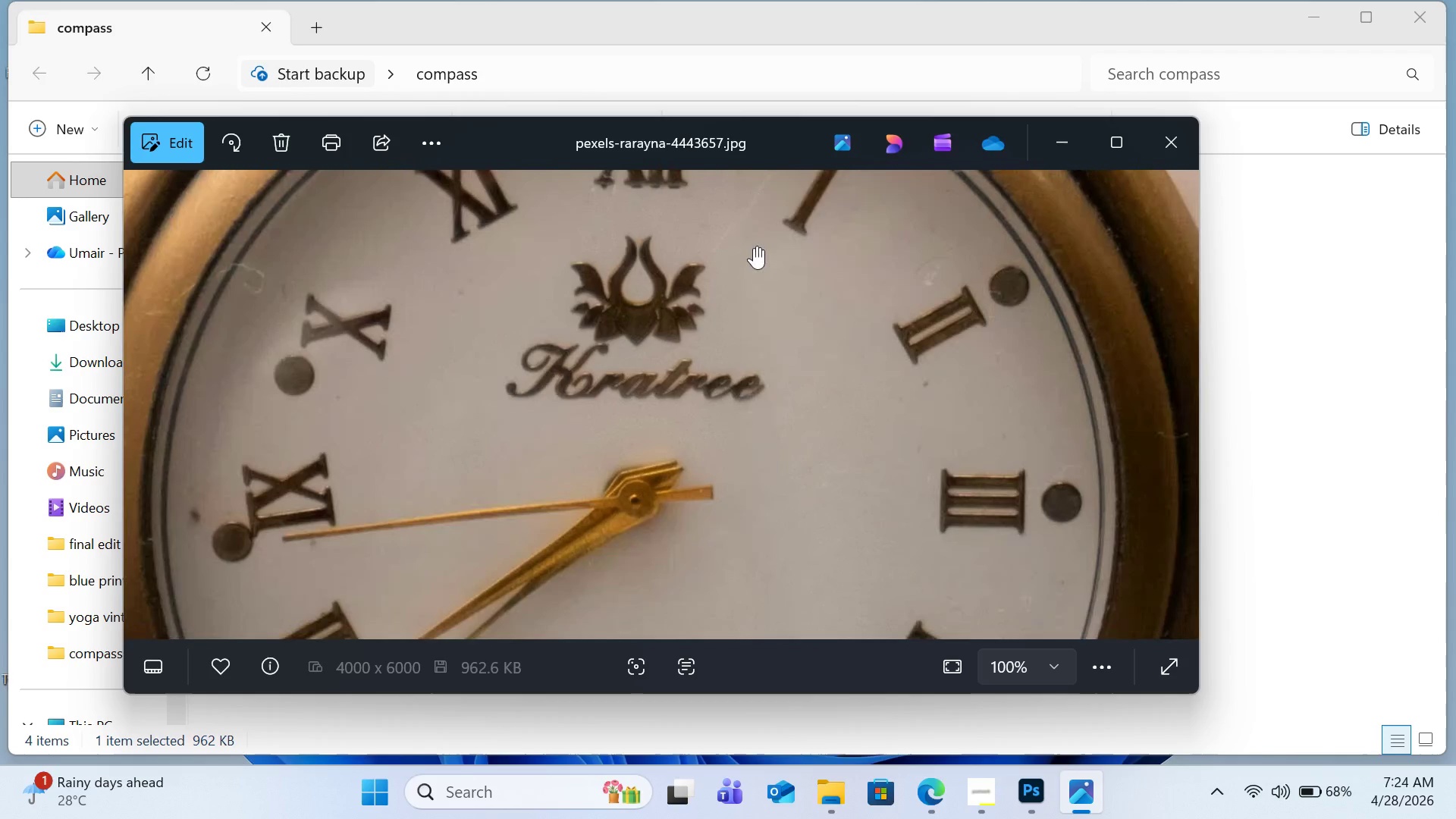 
key(Control+Minus)
 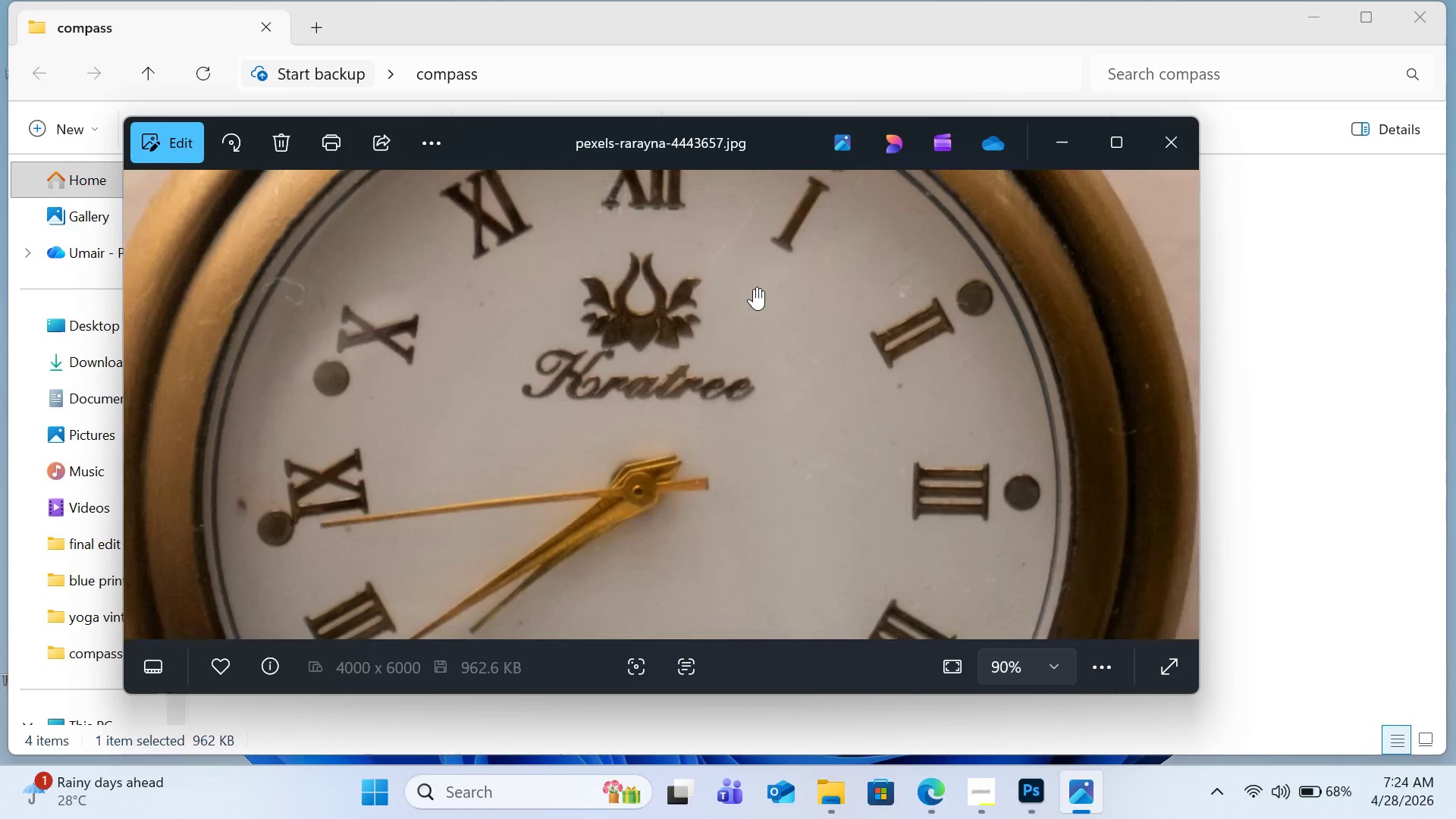 
key(Control+Minus)
 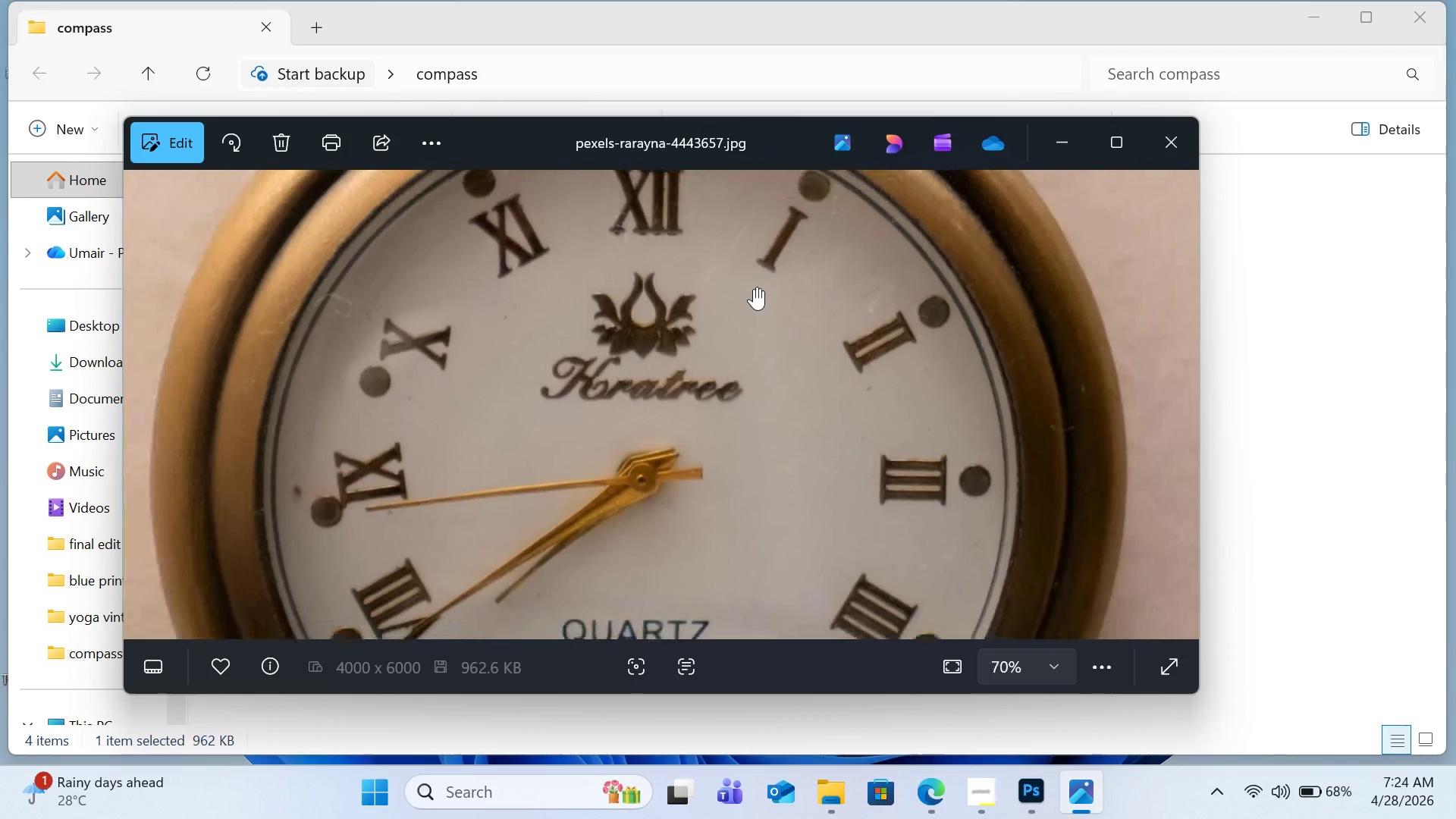 
key(Control+Minus)
 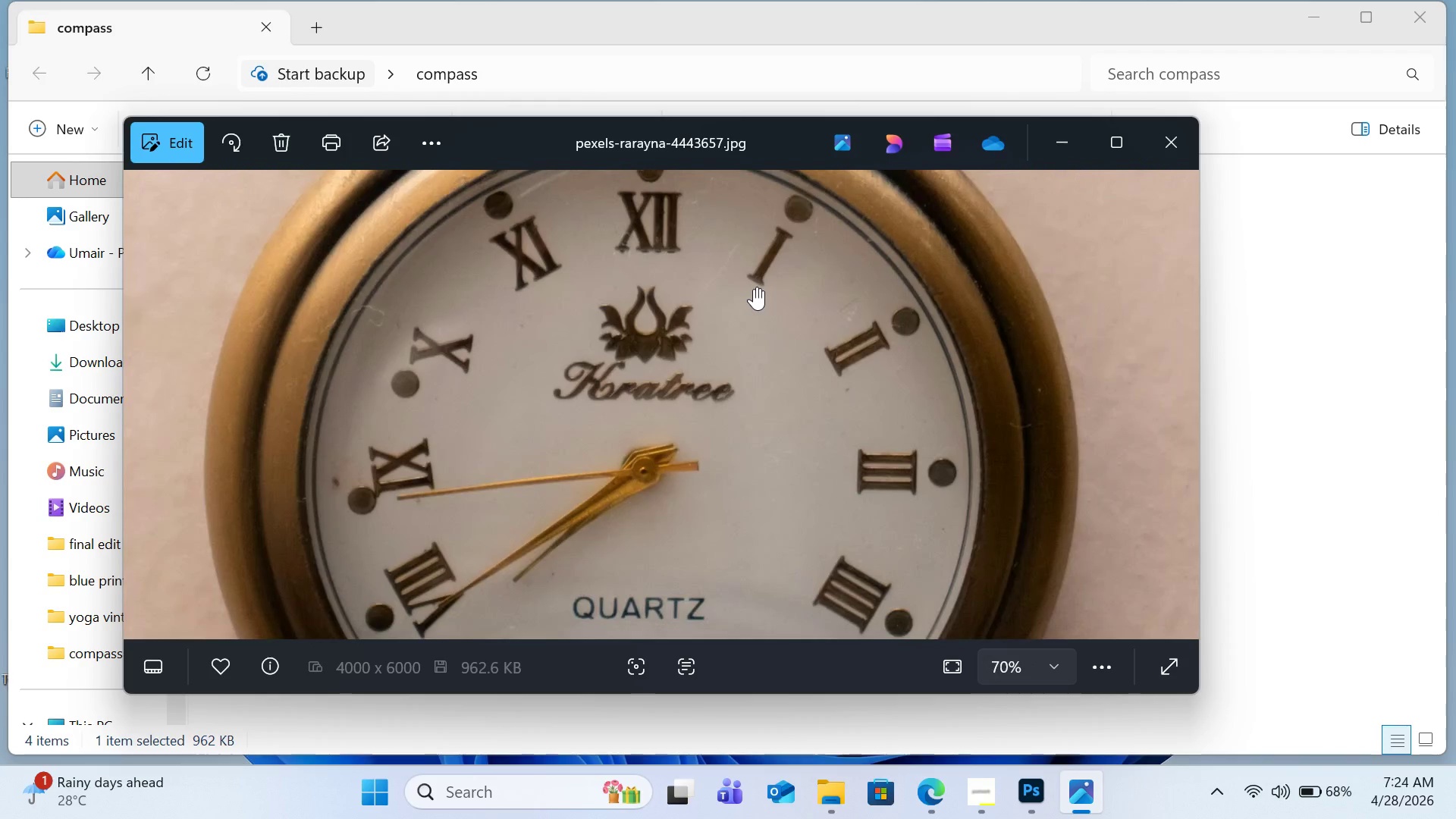 
key(Control+Minus)
 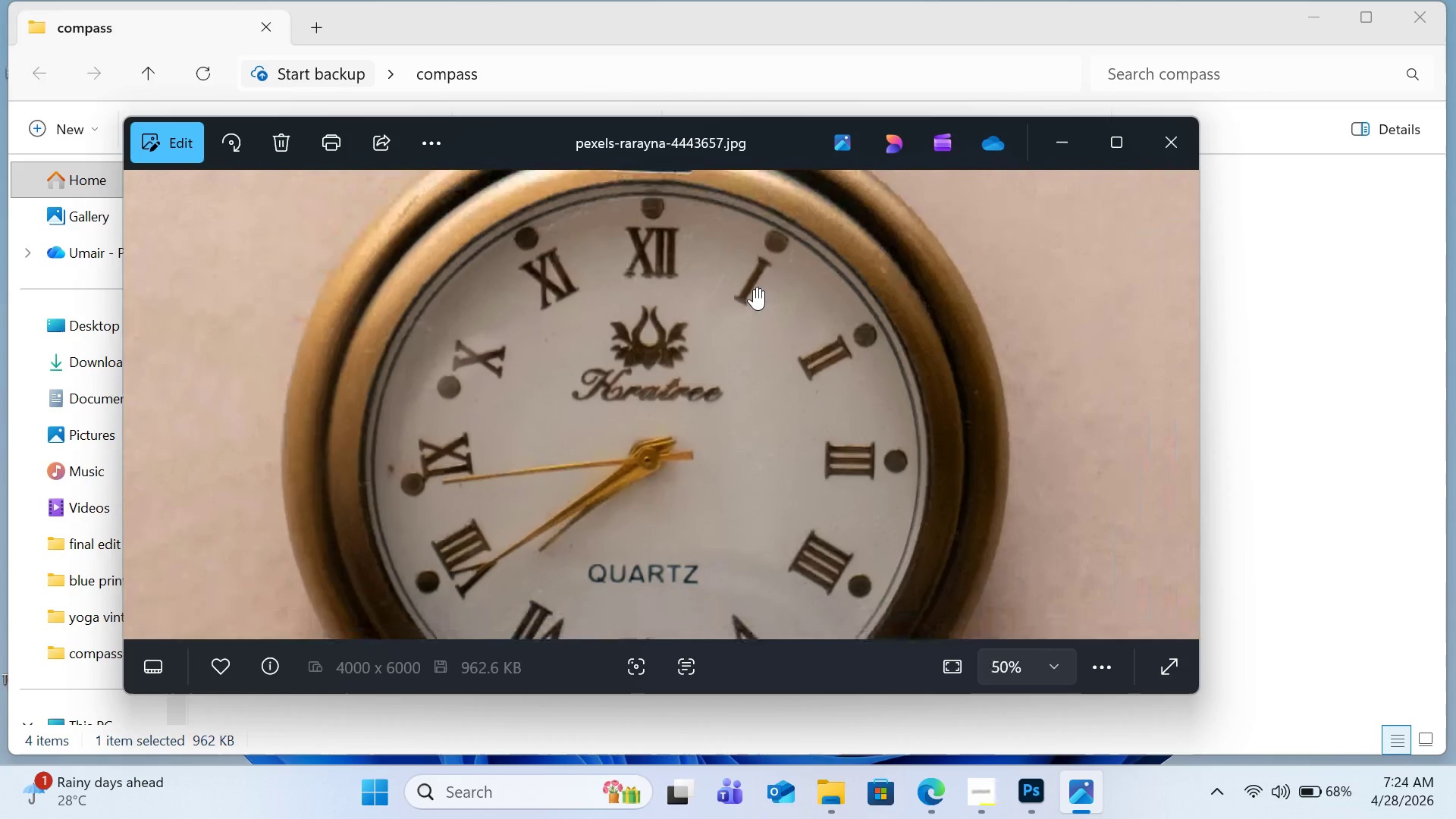 
key(Control+Minus)
 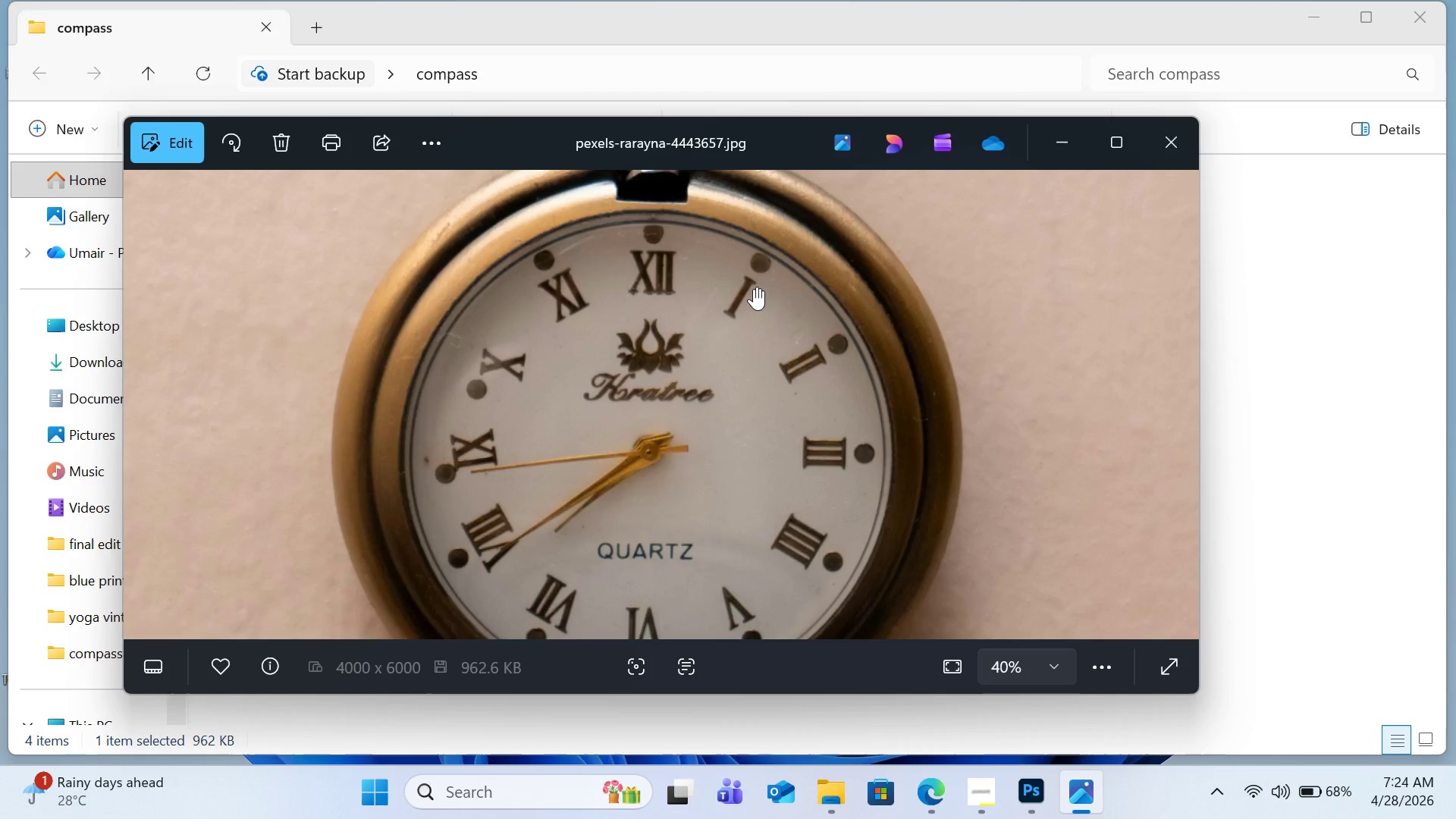 
key(Control+Minus)
 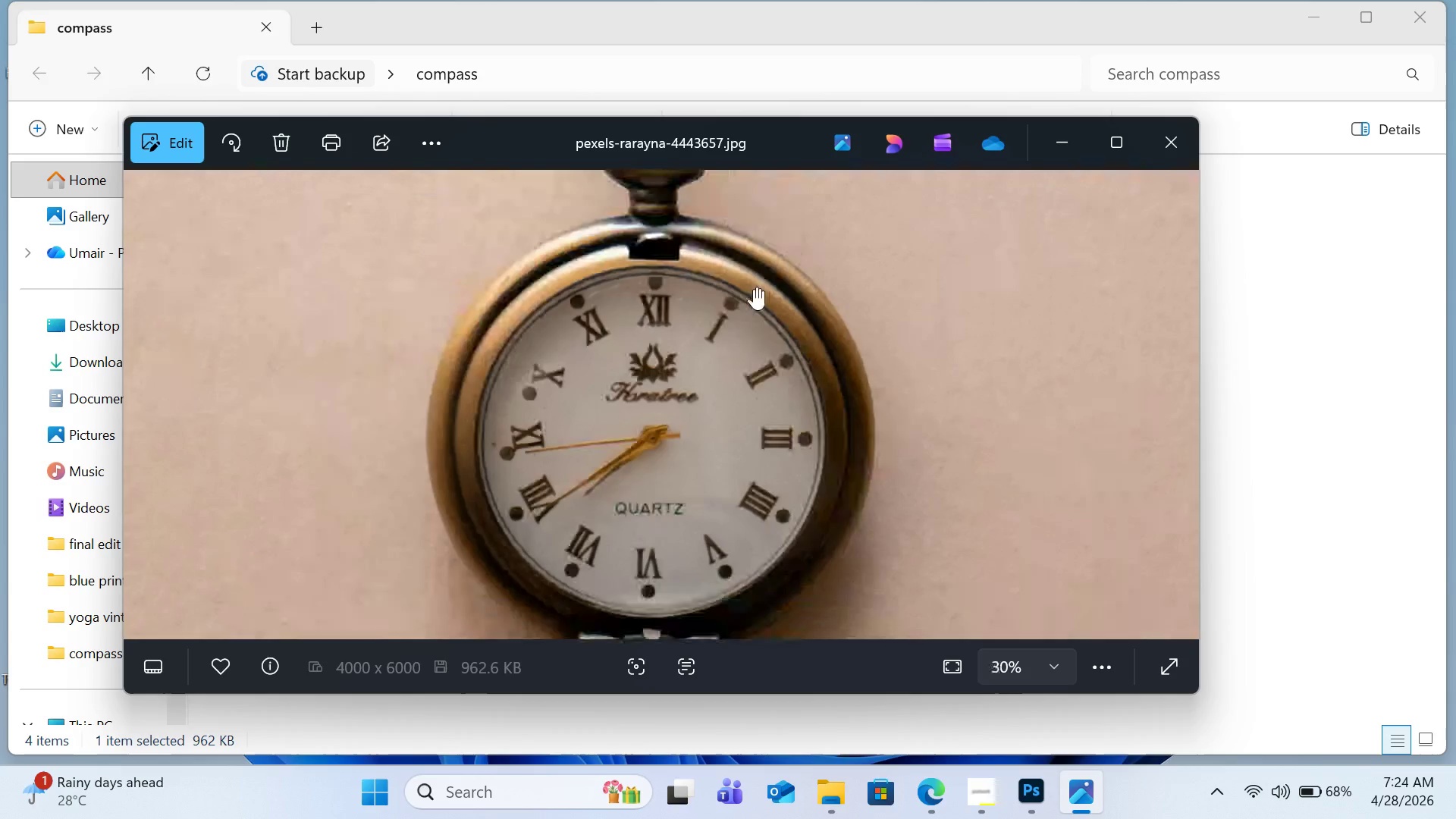 
key(Control+Minus)
 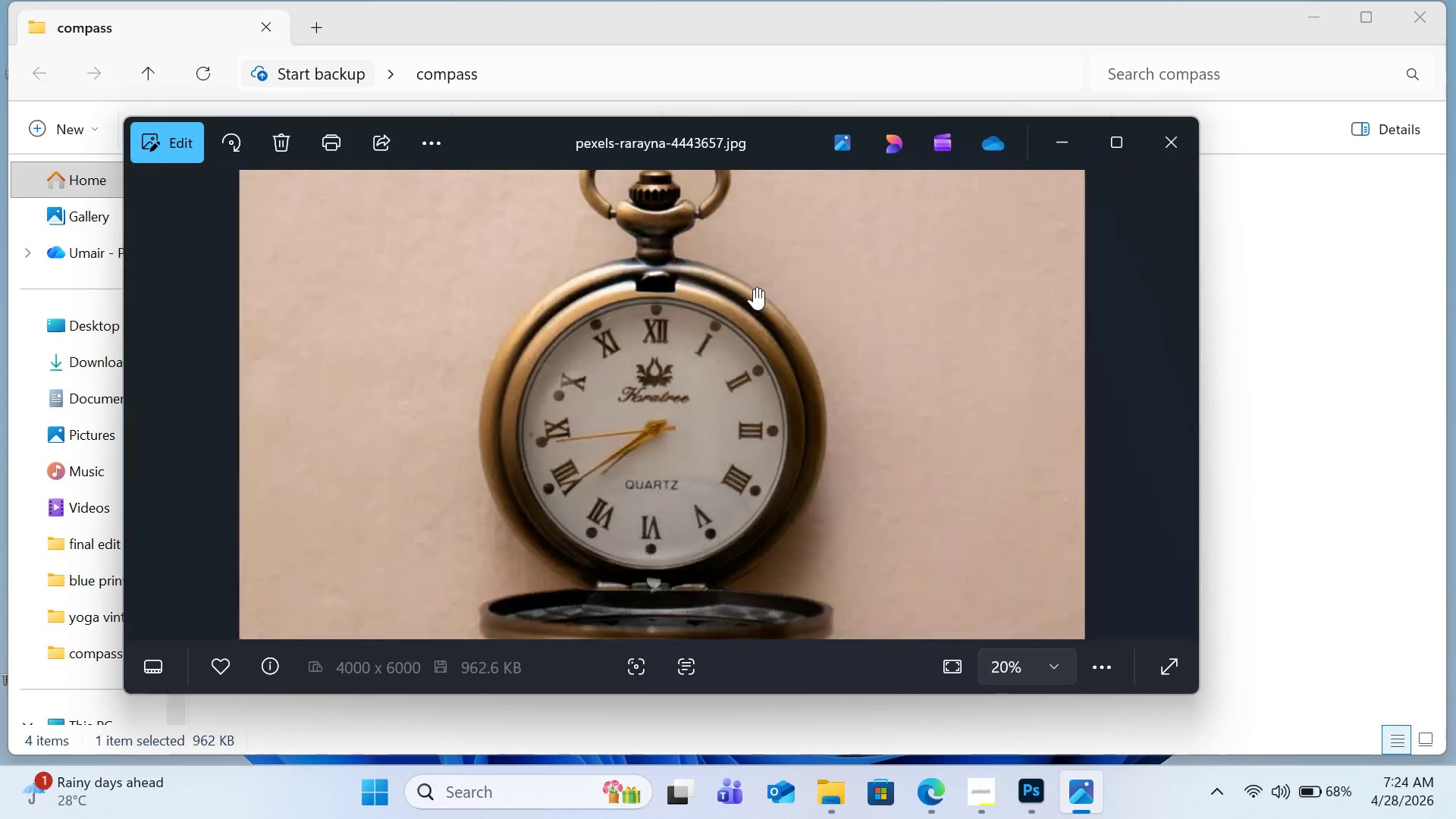 
key(Control+Minus)
 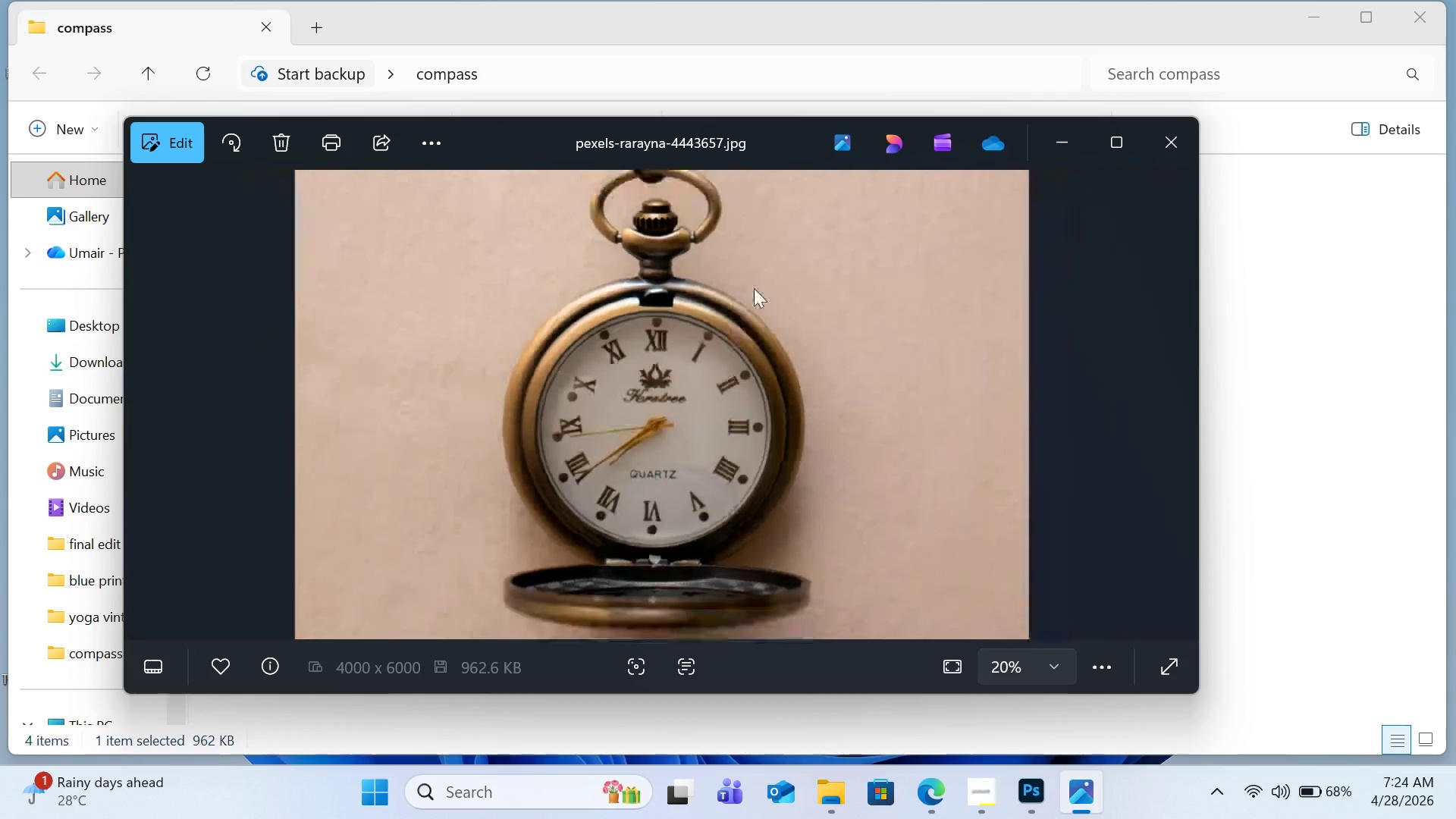 
key(Control+Minus)
 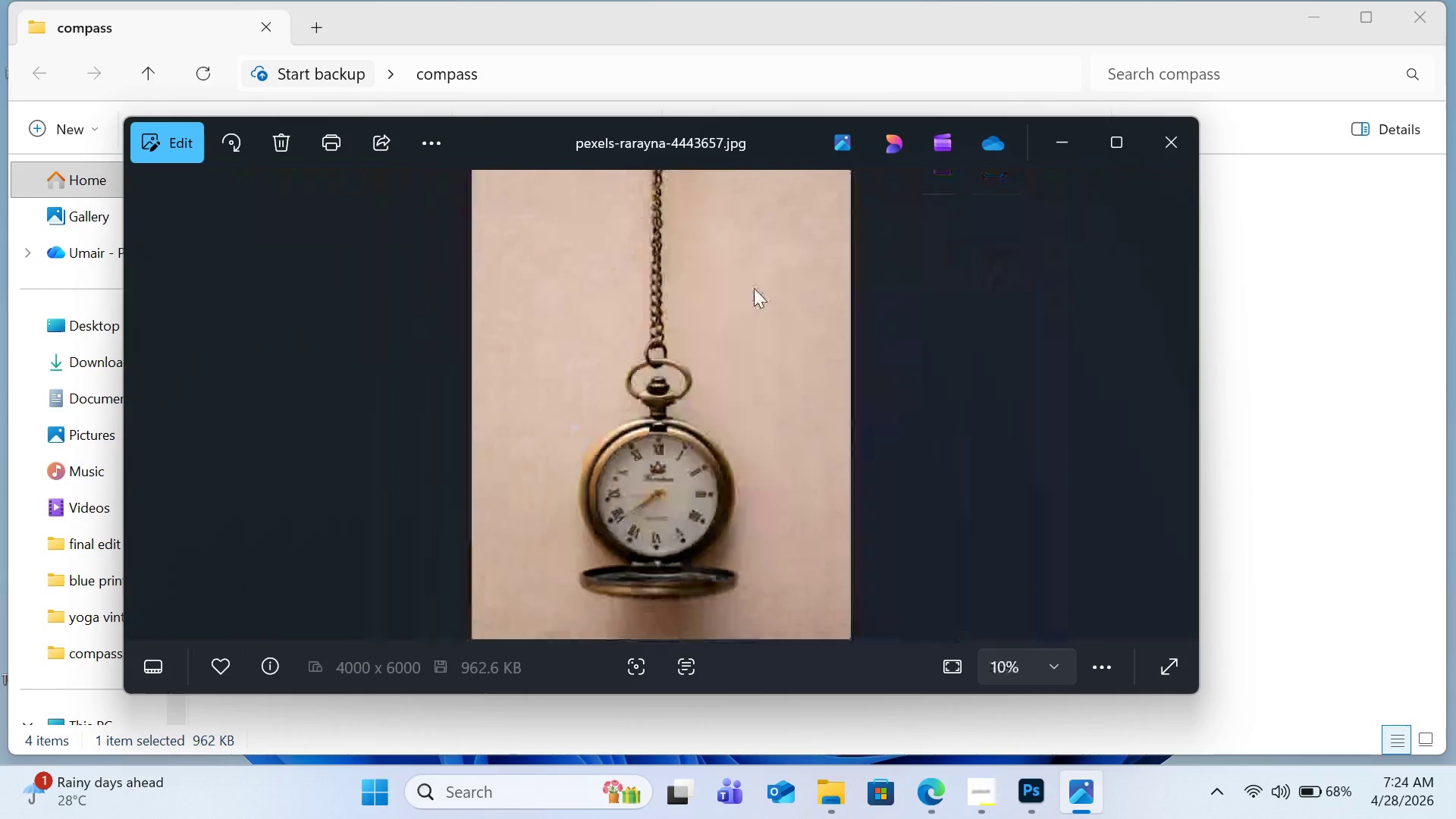 
key(Control+Minus)
 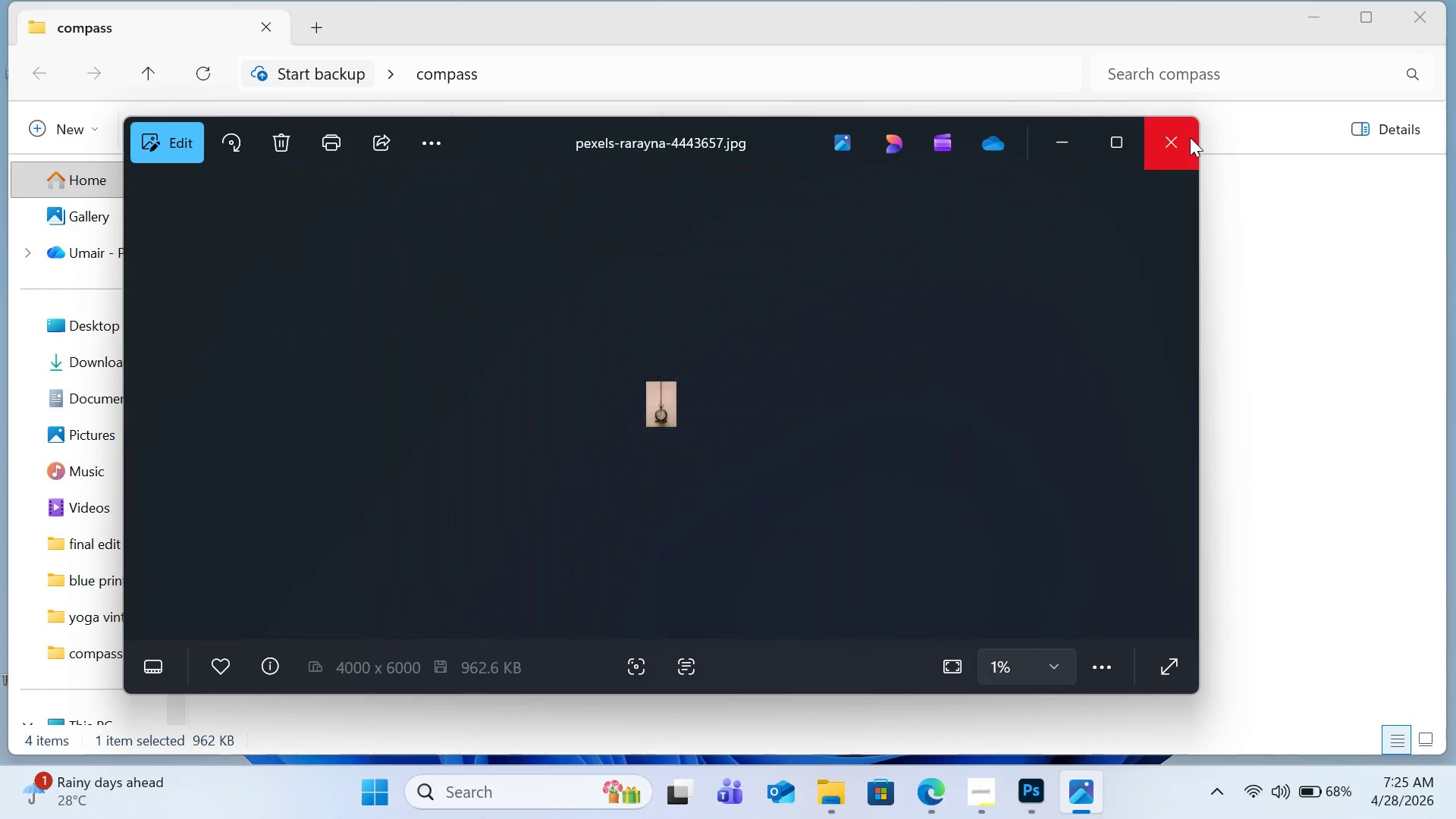 
left_click([1191, 136])
 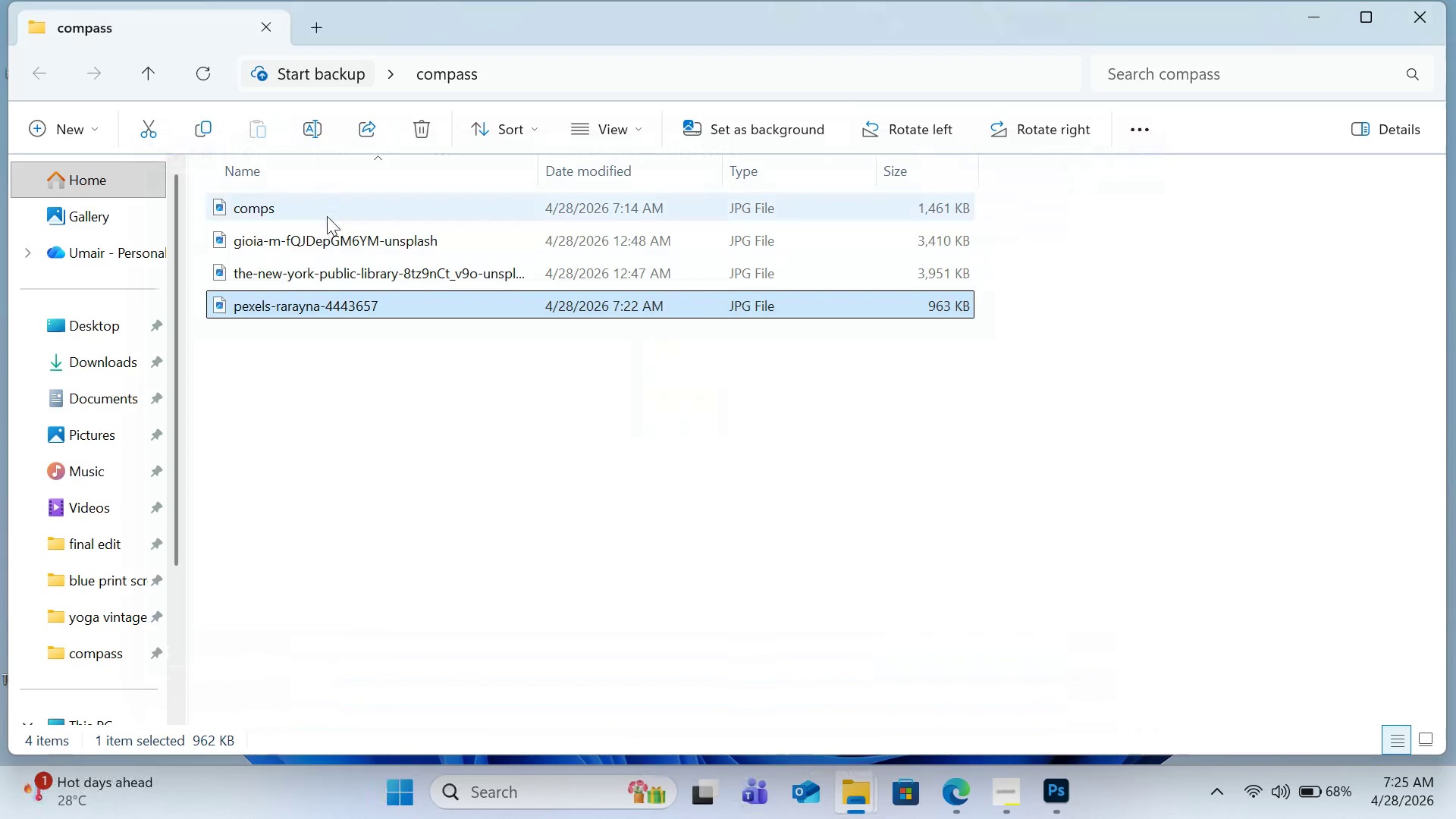 
double_click([328, 215])
 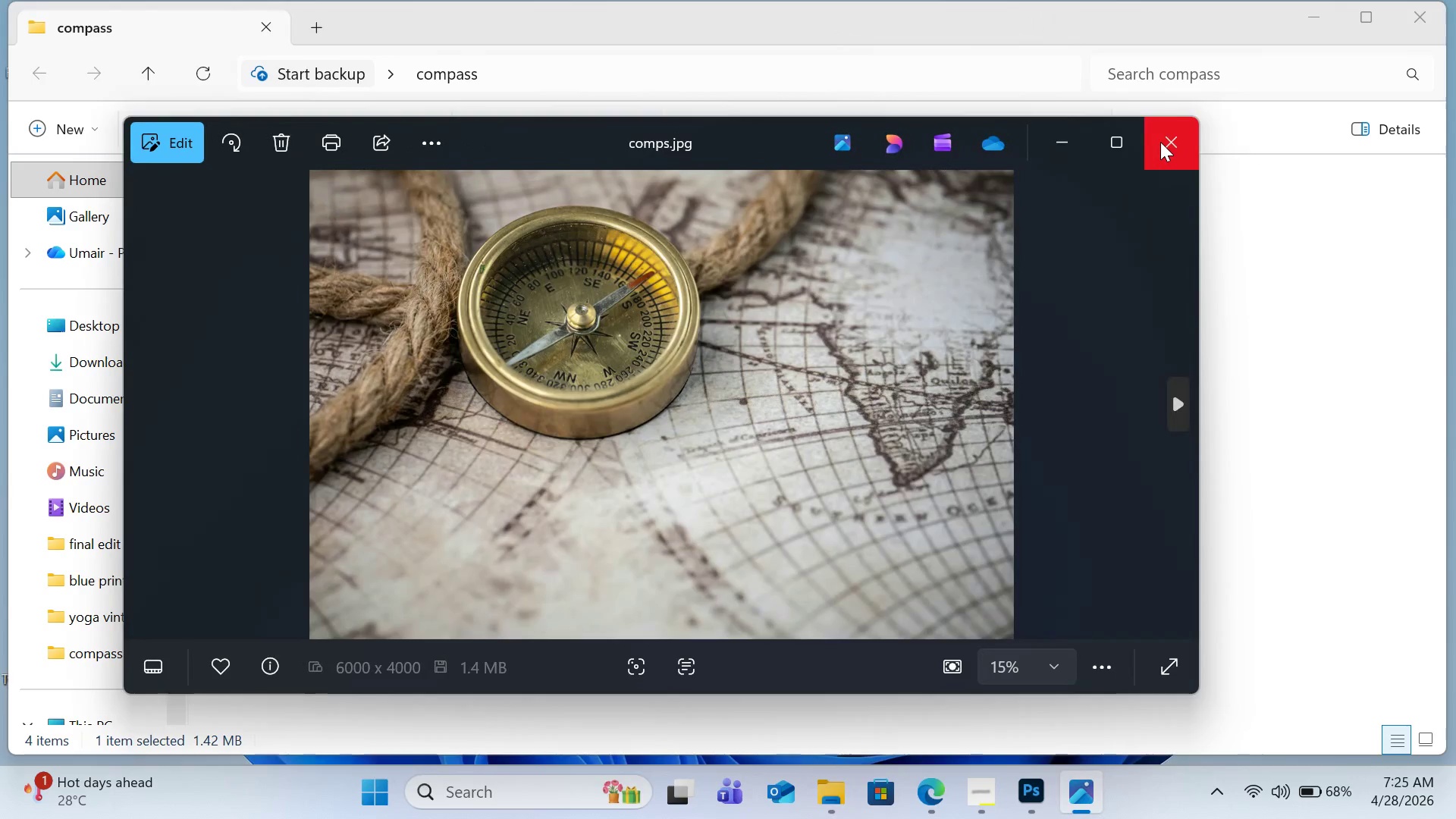 
left_click([1161, 142])
 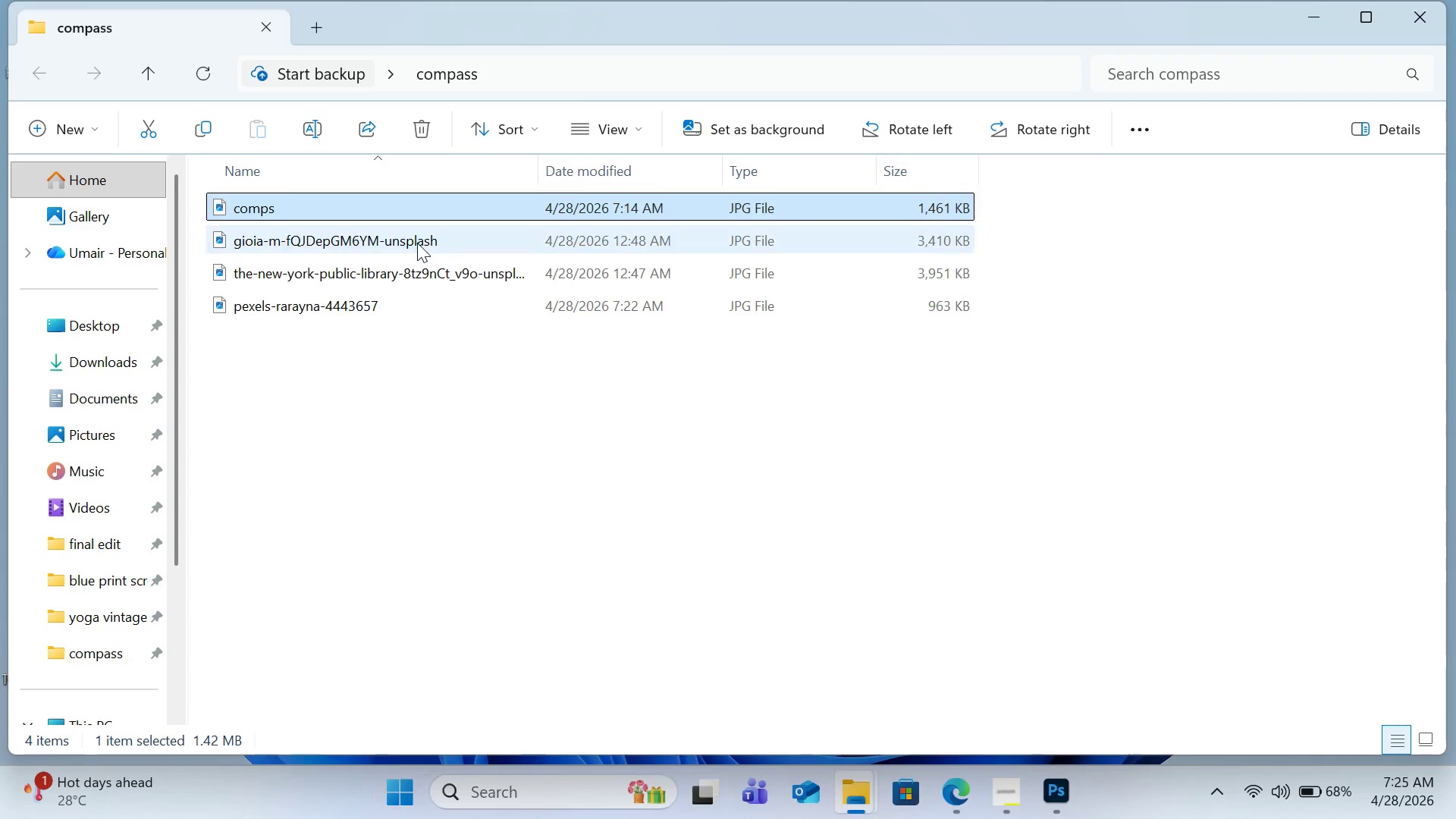 
double_click([417, 243])
 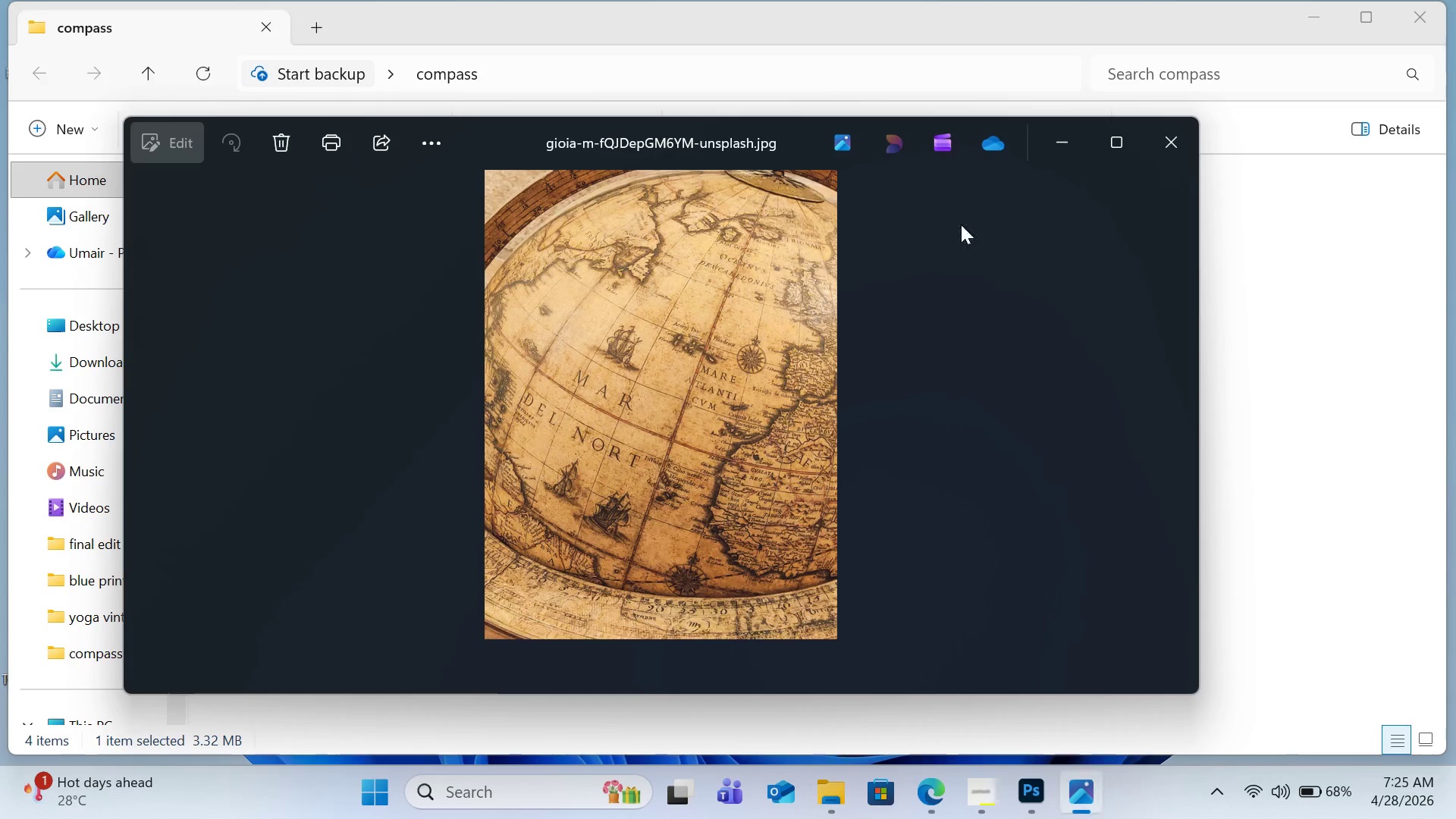 
left_click([1164, 149])
 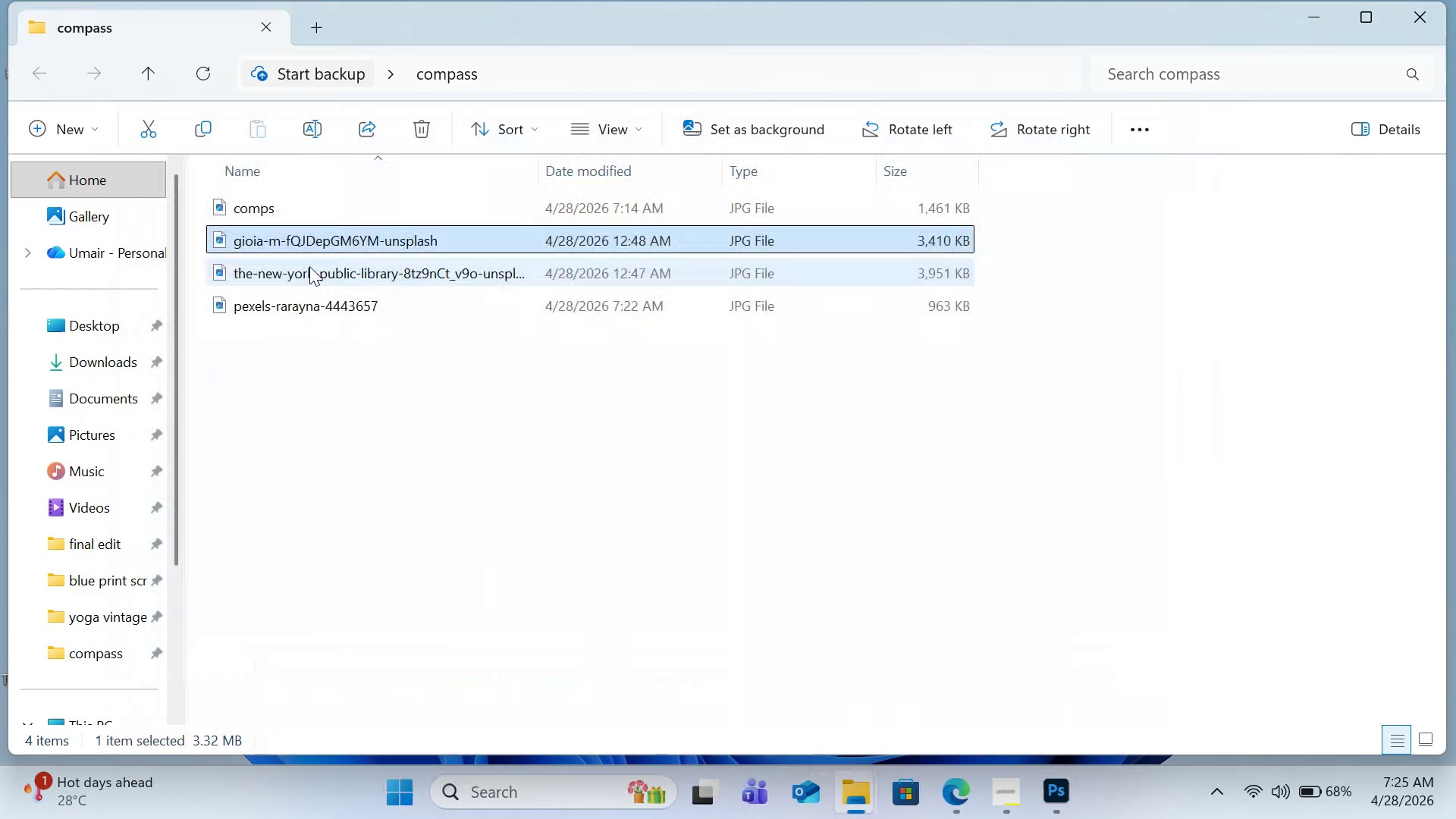 
double_click([309, 266])
 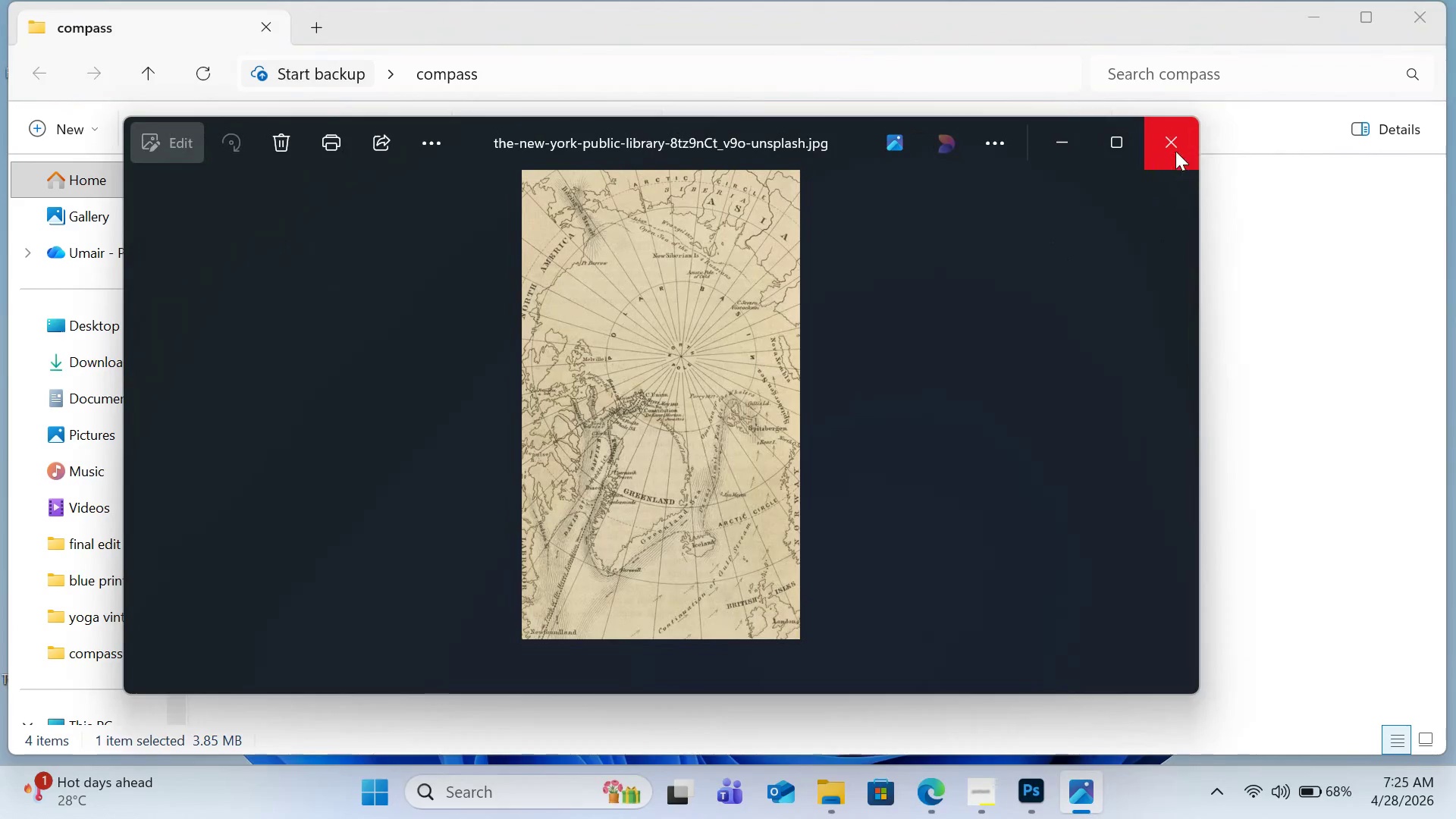 
left_click([1173, 151])
 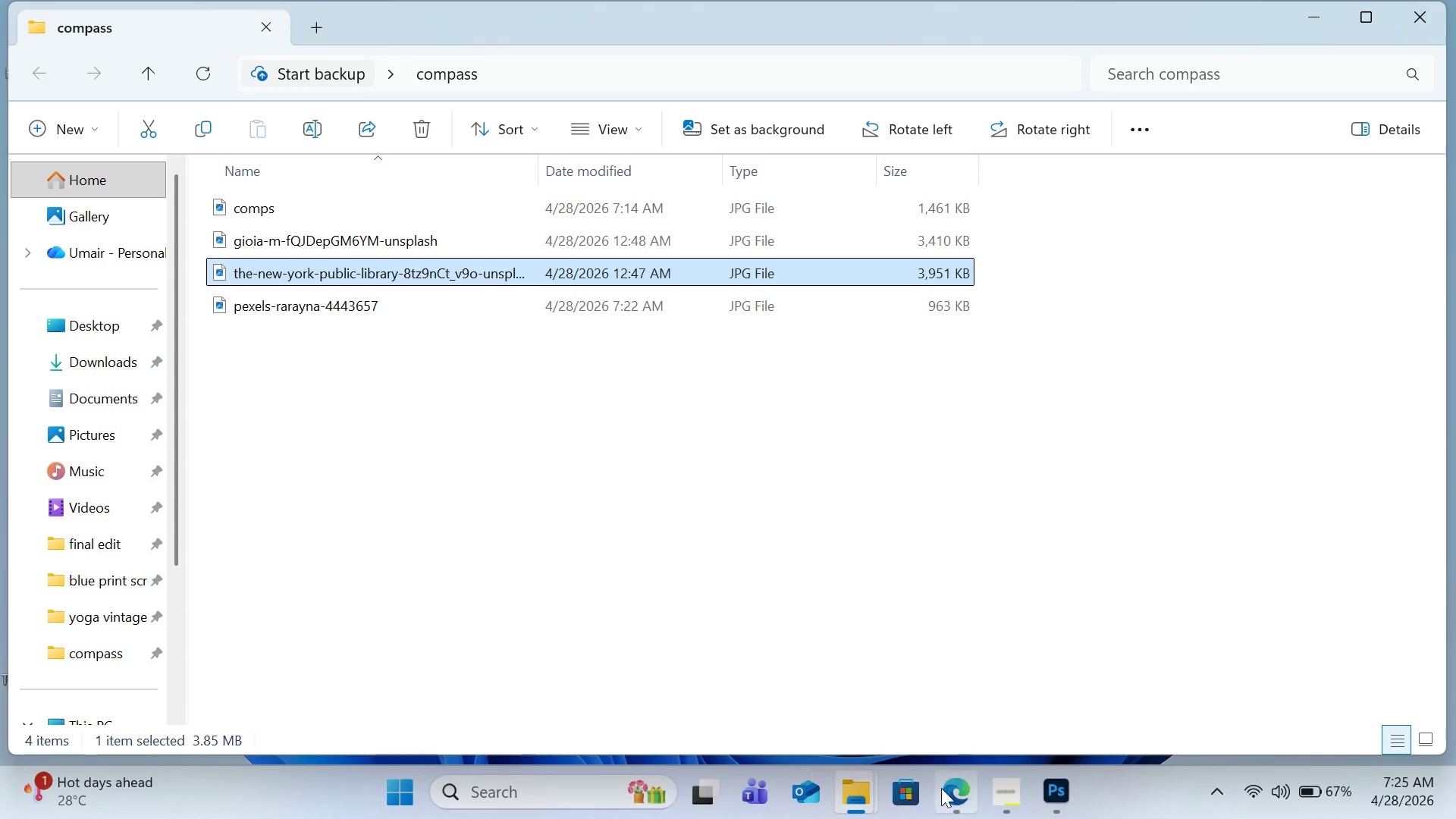 
left_click([967, 779])
 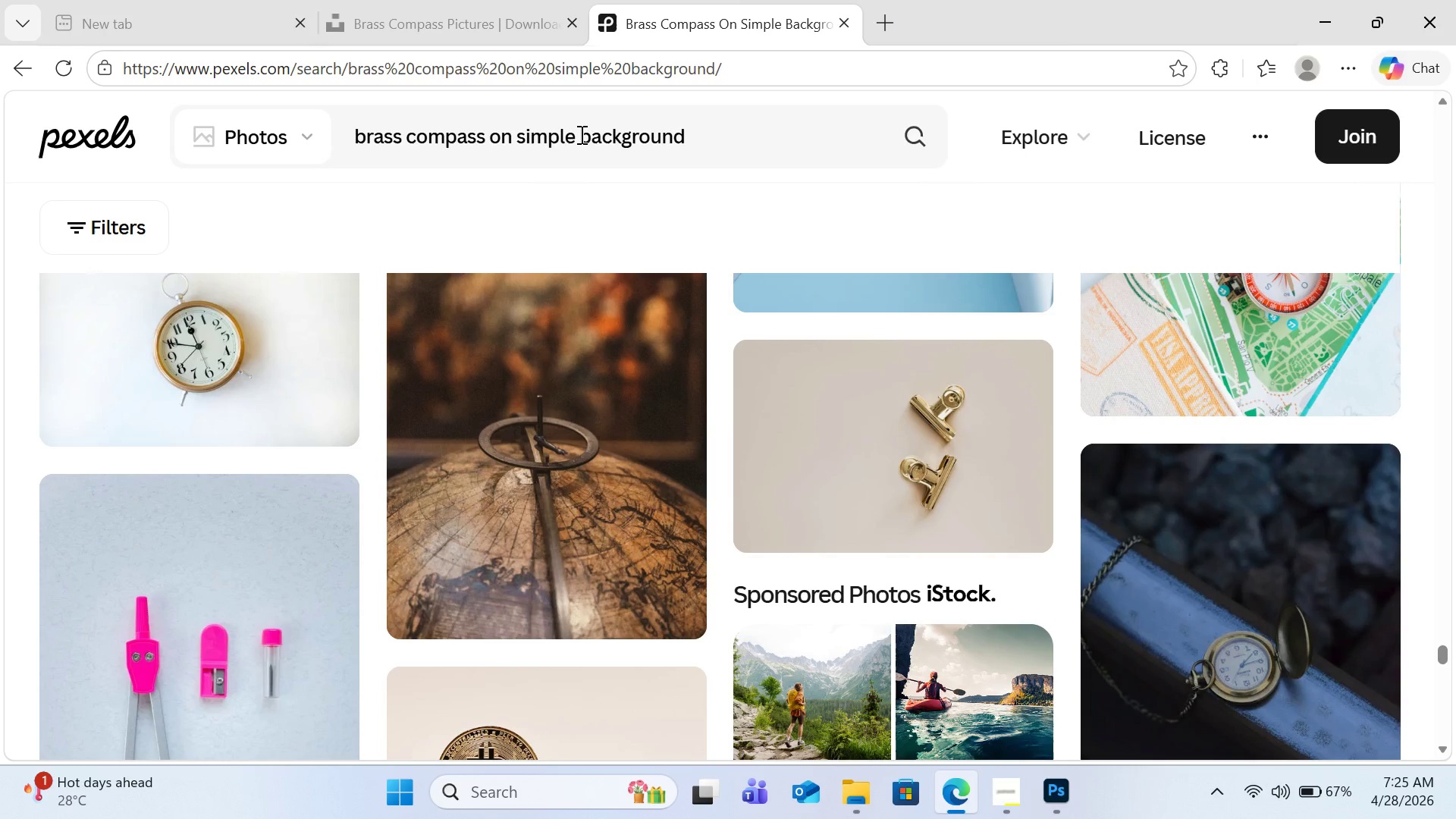 
wait(5.2)
 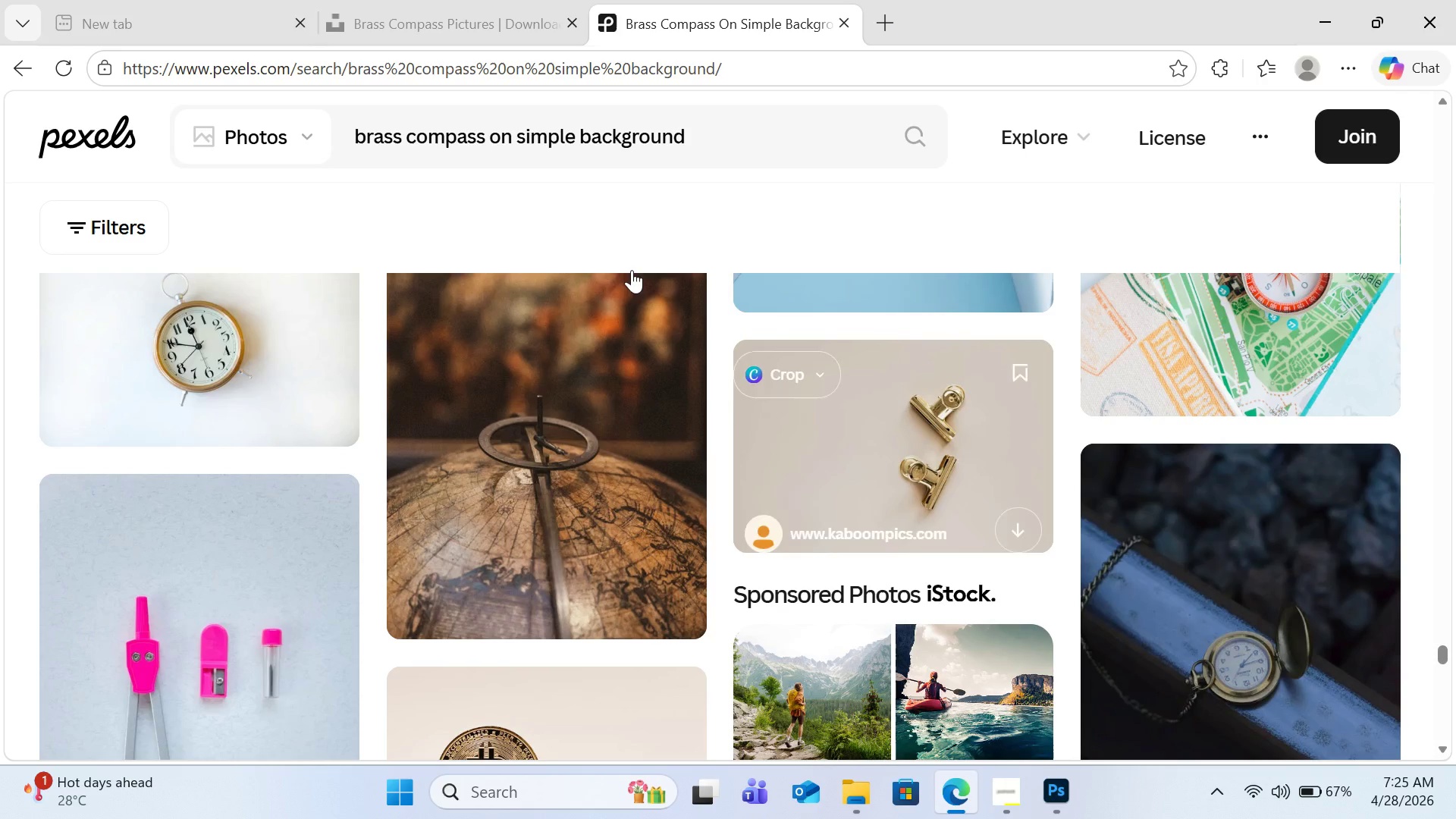 
hold_key(key=Backspace, duration=0.61)
 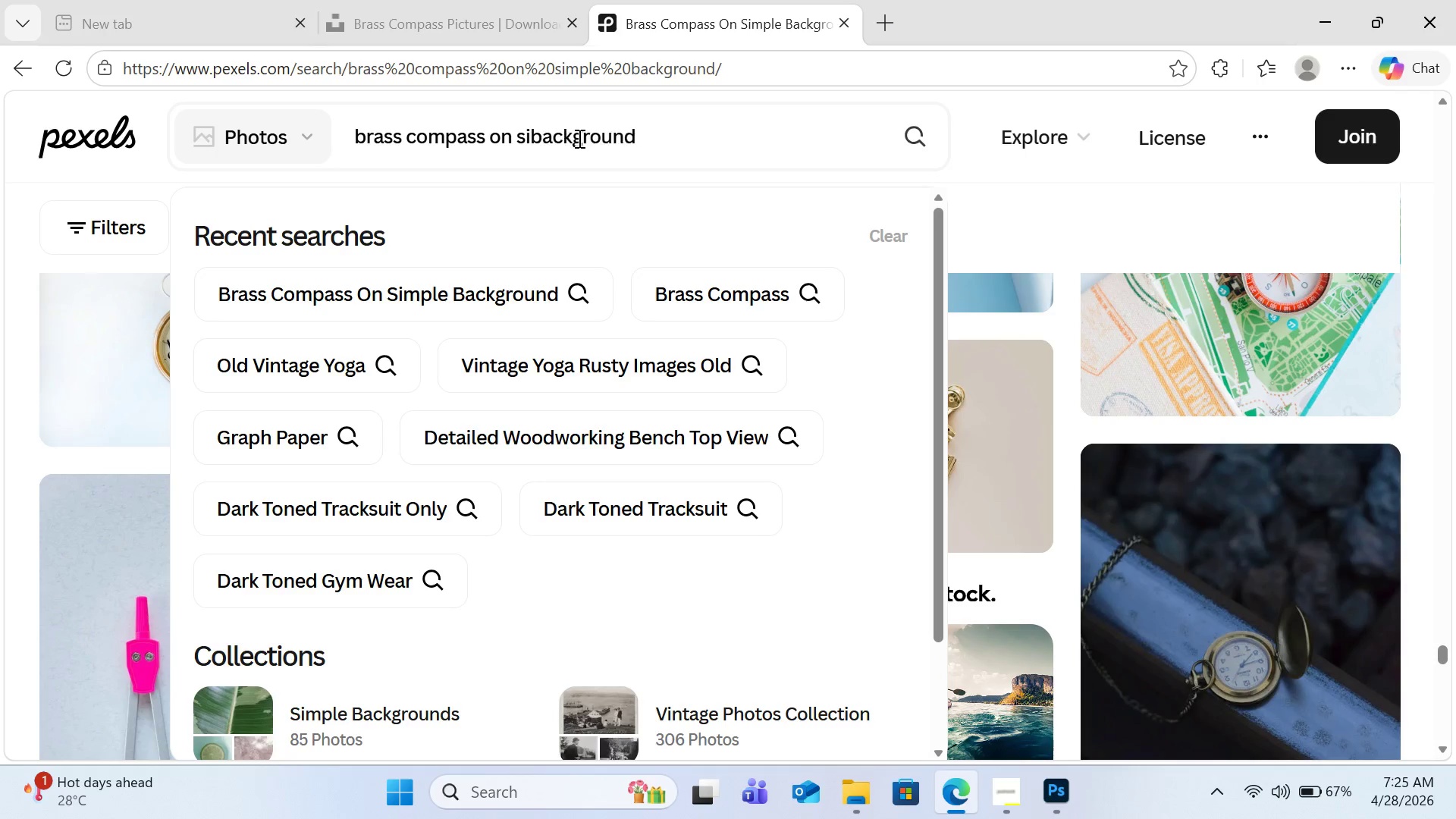 
key(Backspace)
 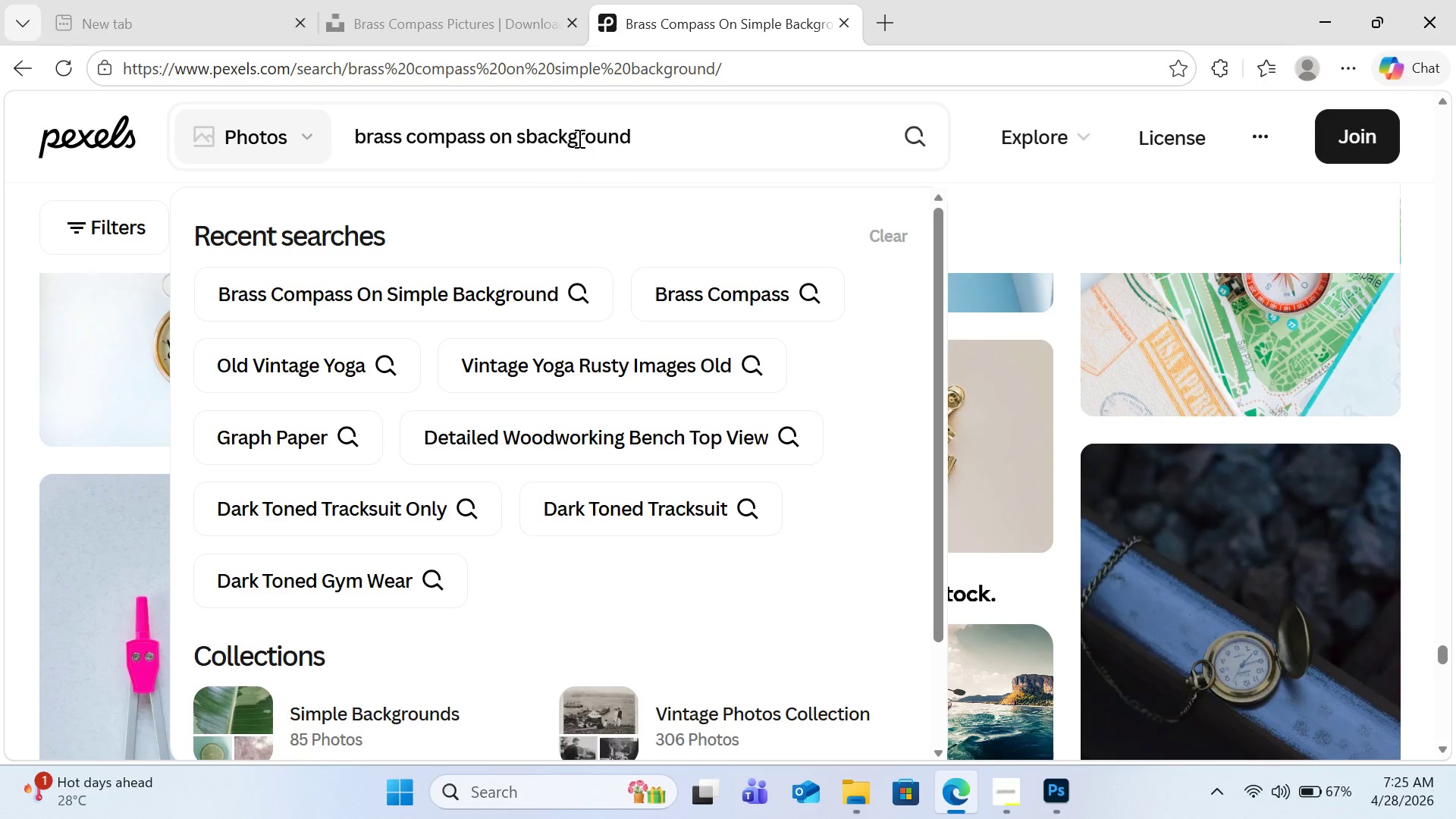 
key(Backspace)
 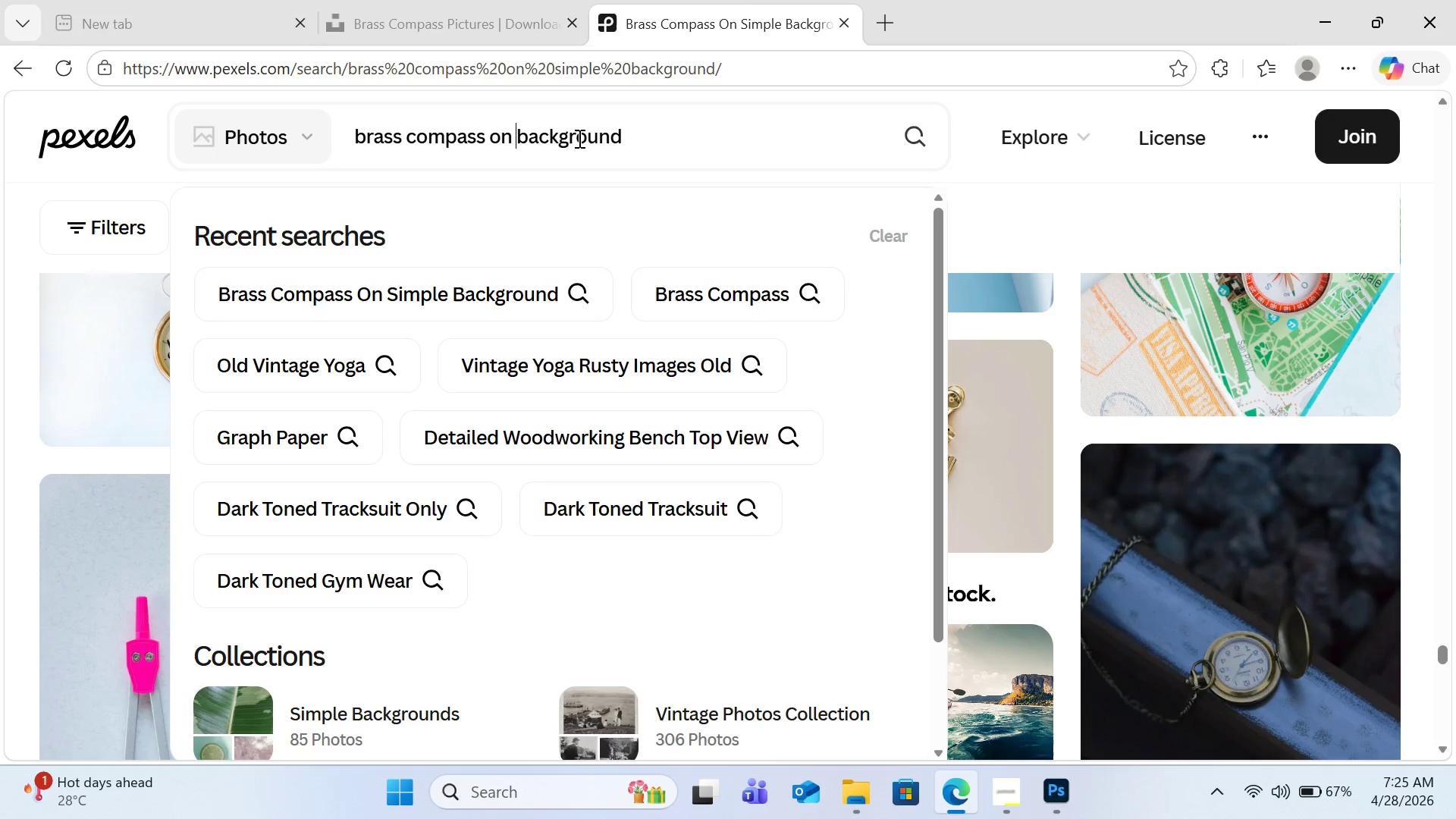 
key(Backspace)
 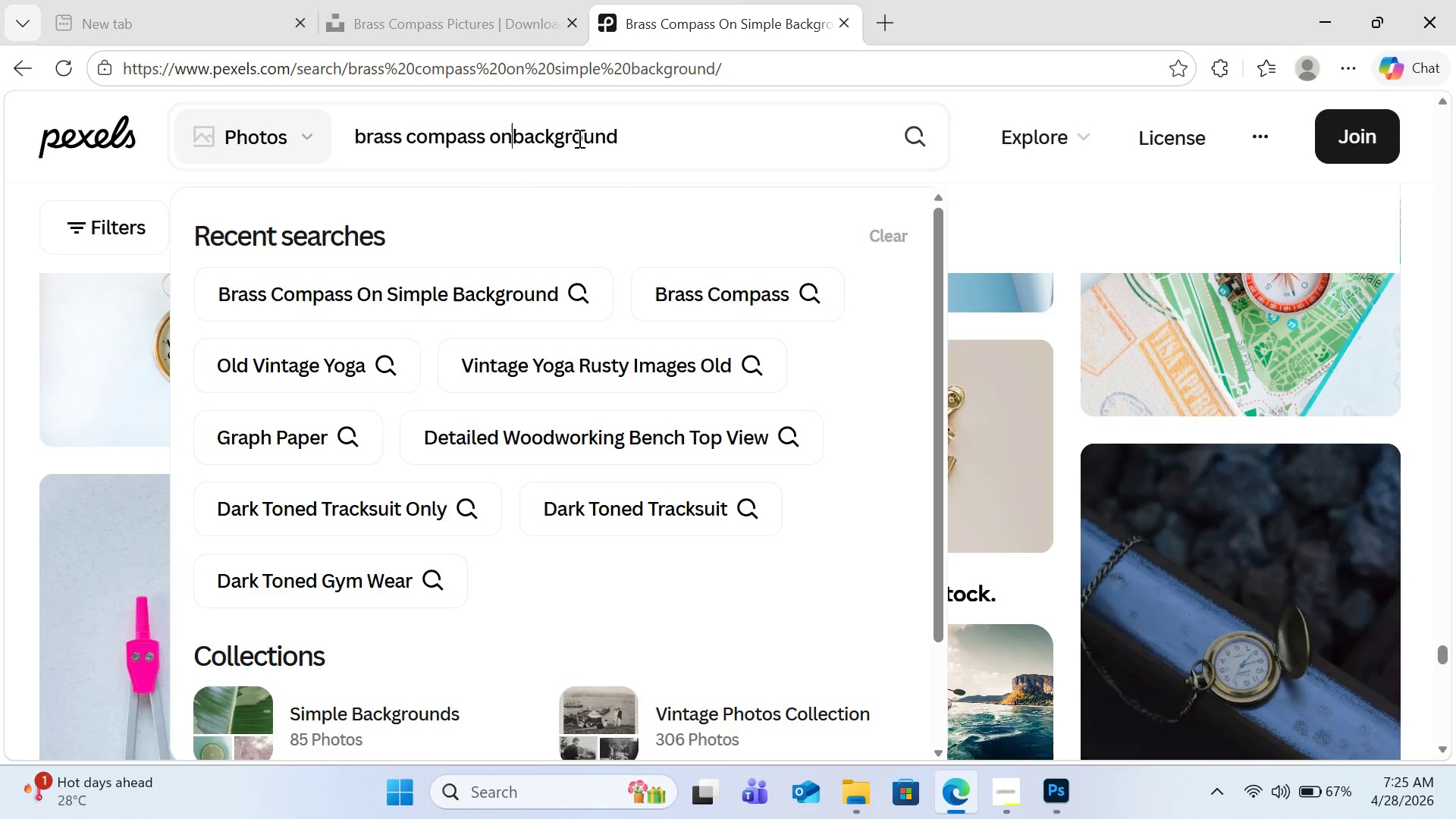 
key(Backspace)
 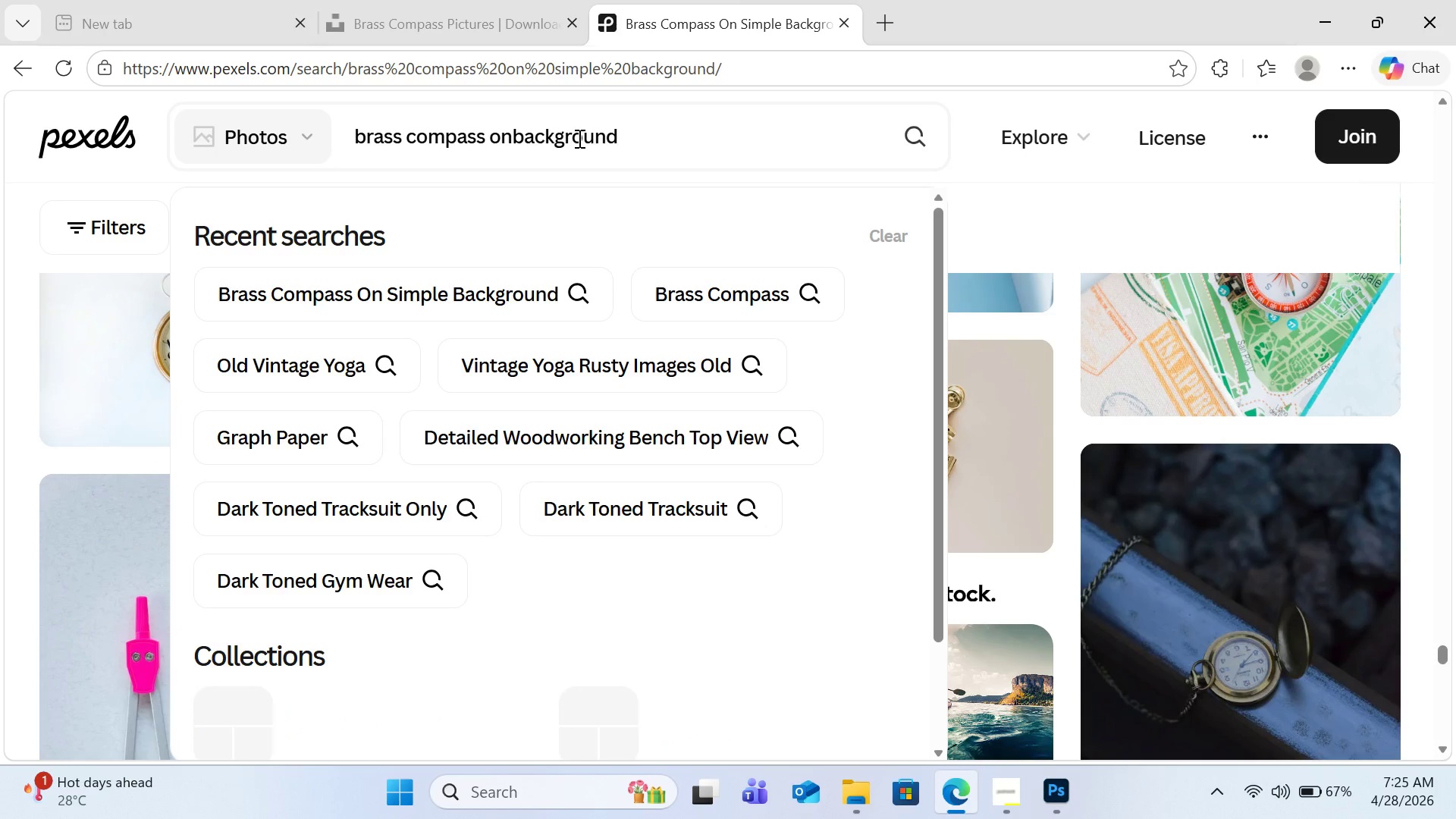 
key(Space)
 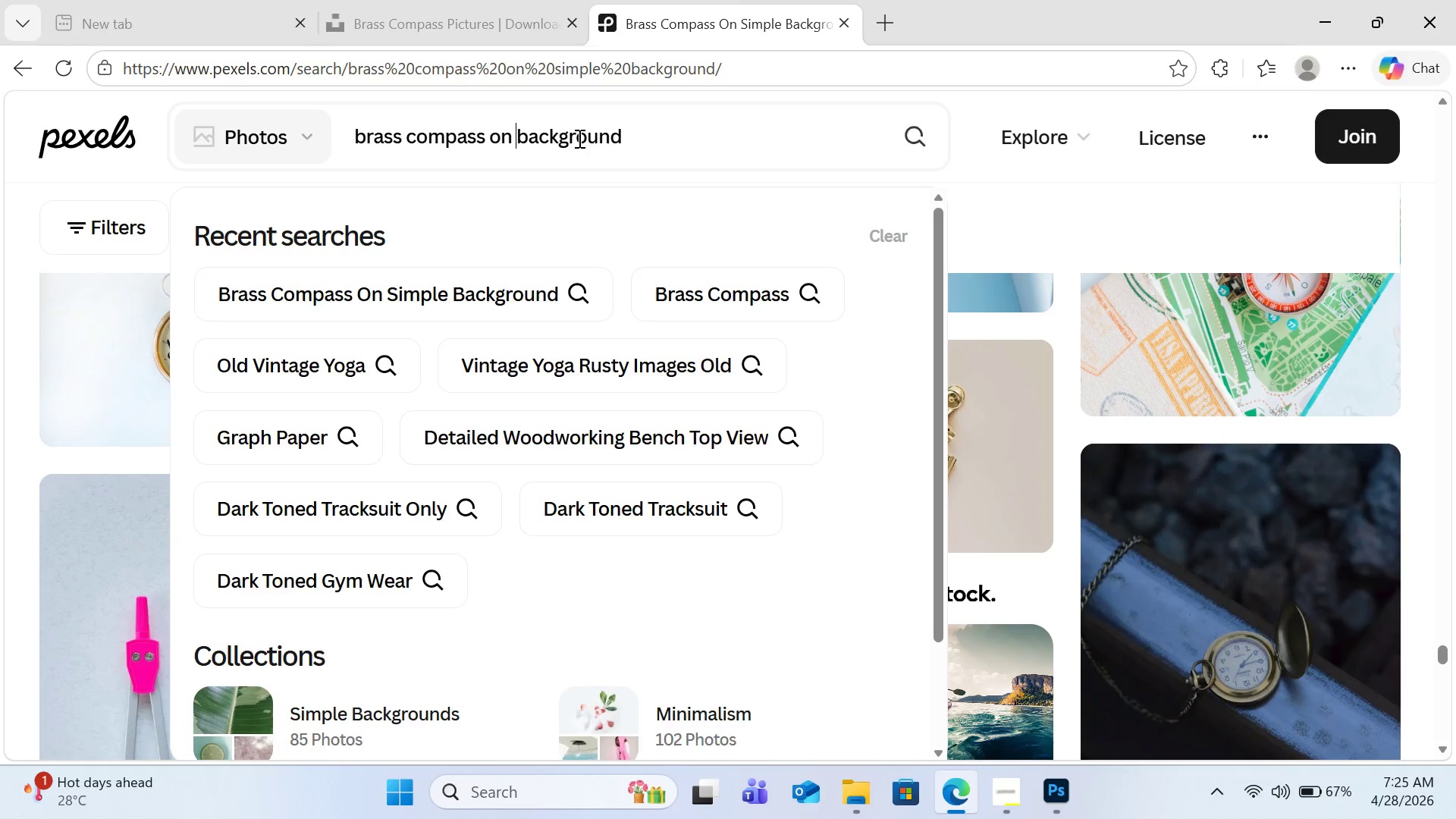 
key(Enter)
 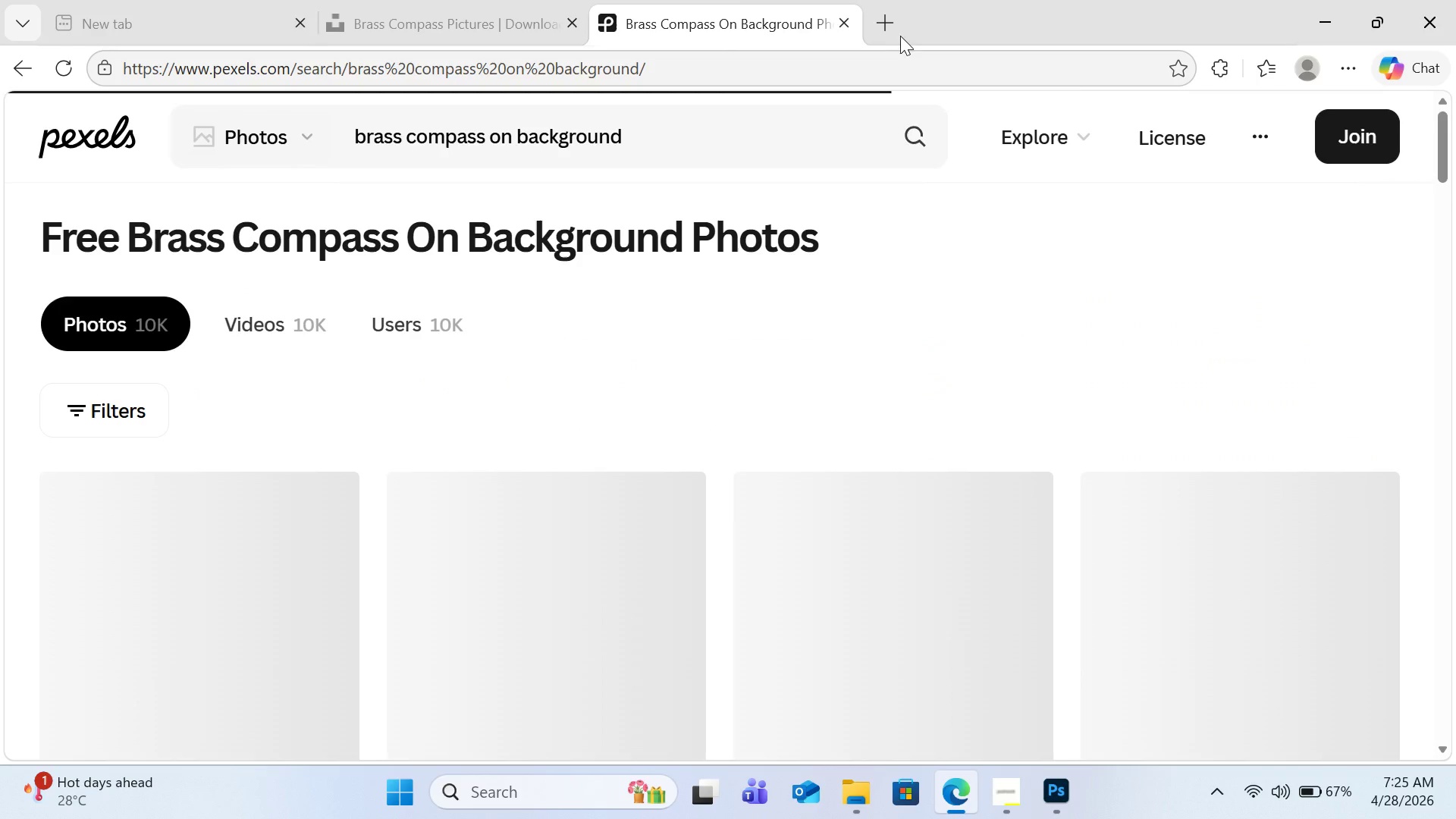 
left_click([891, 30])
 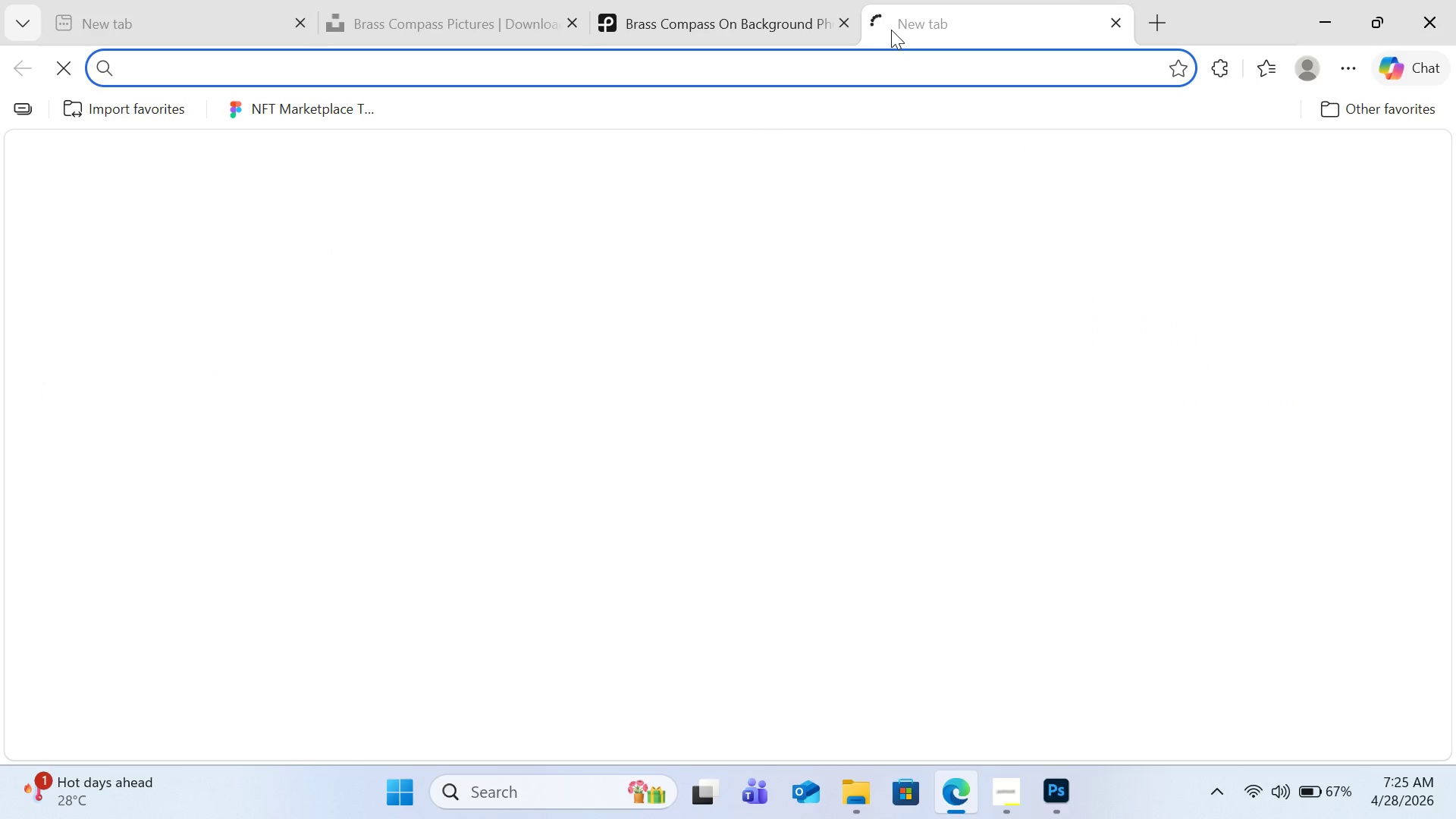 
type(un)
 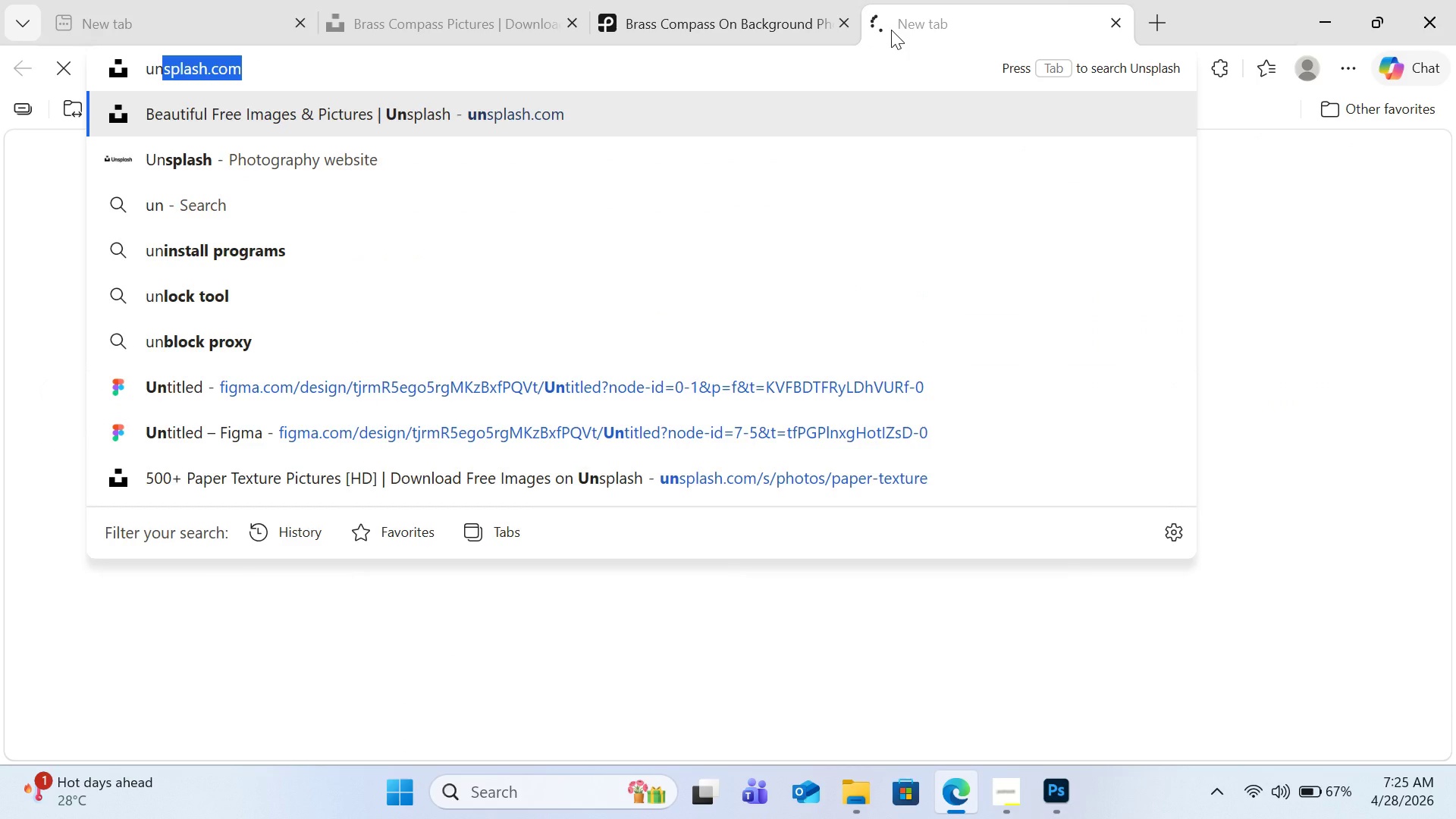 
key(Enter)
 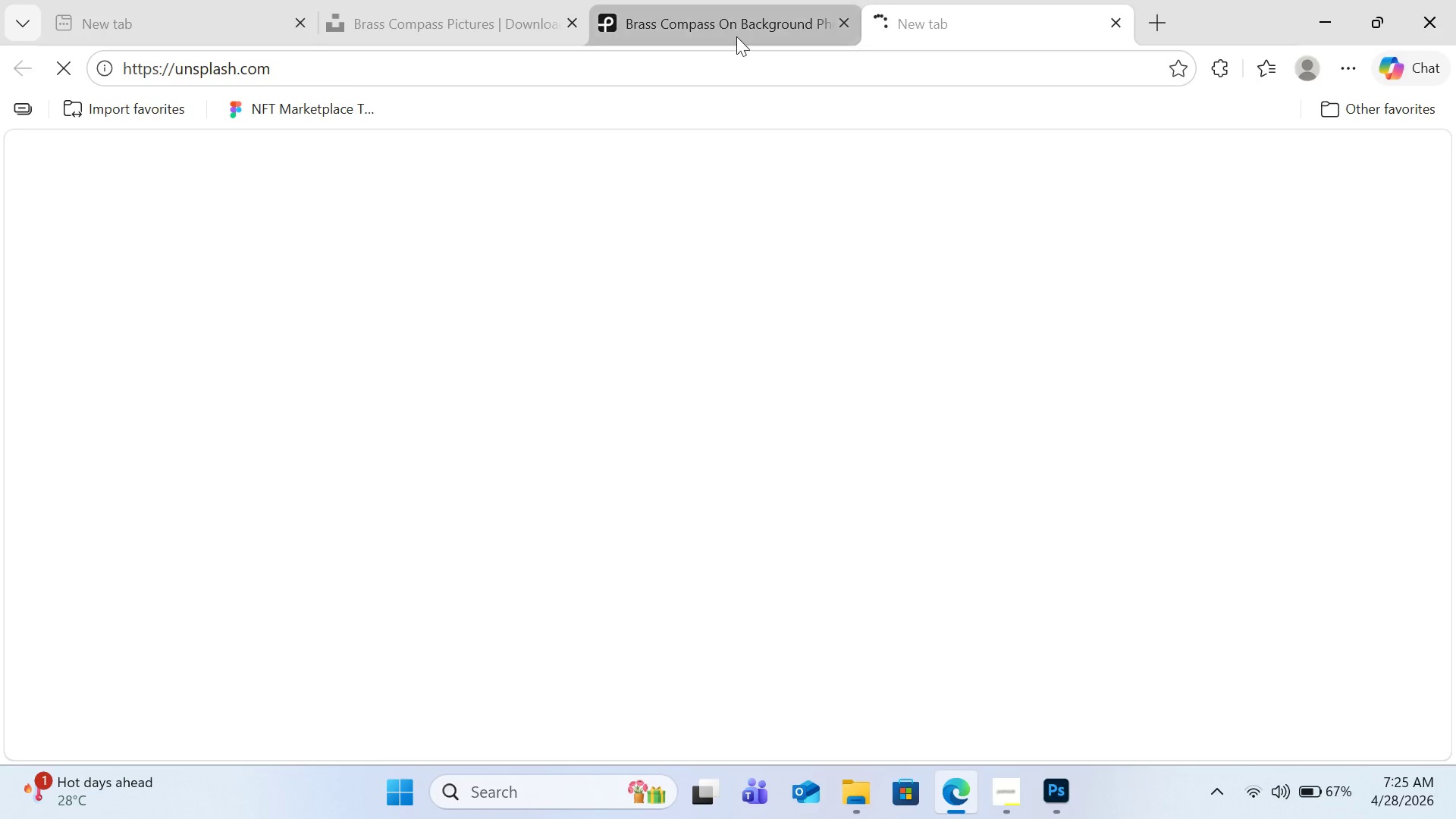 
left_click([736, 36])
 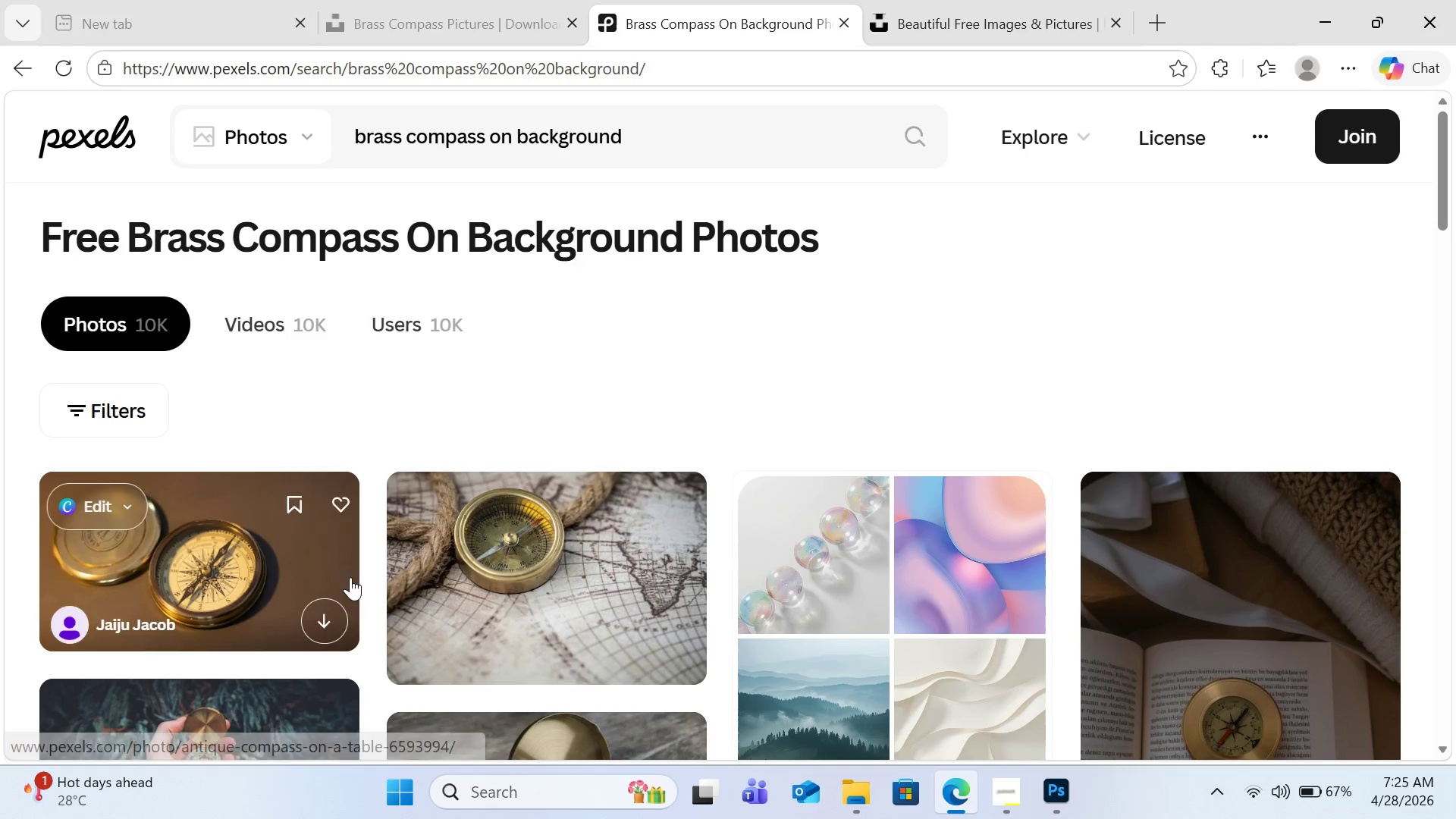 
left_click([274, 588])
 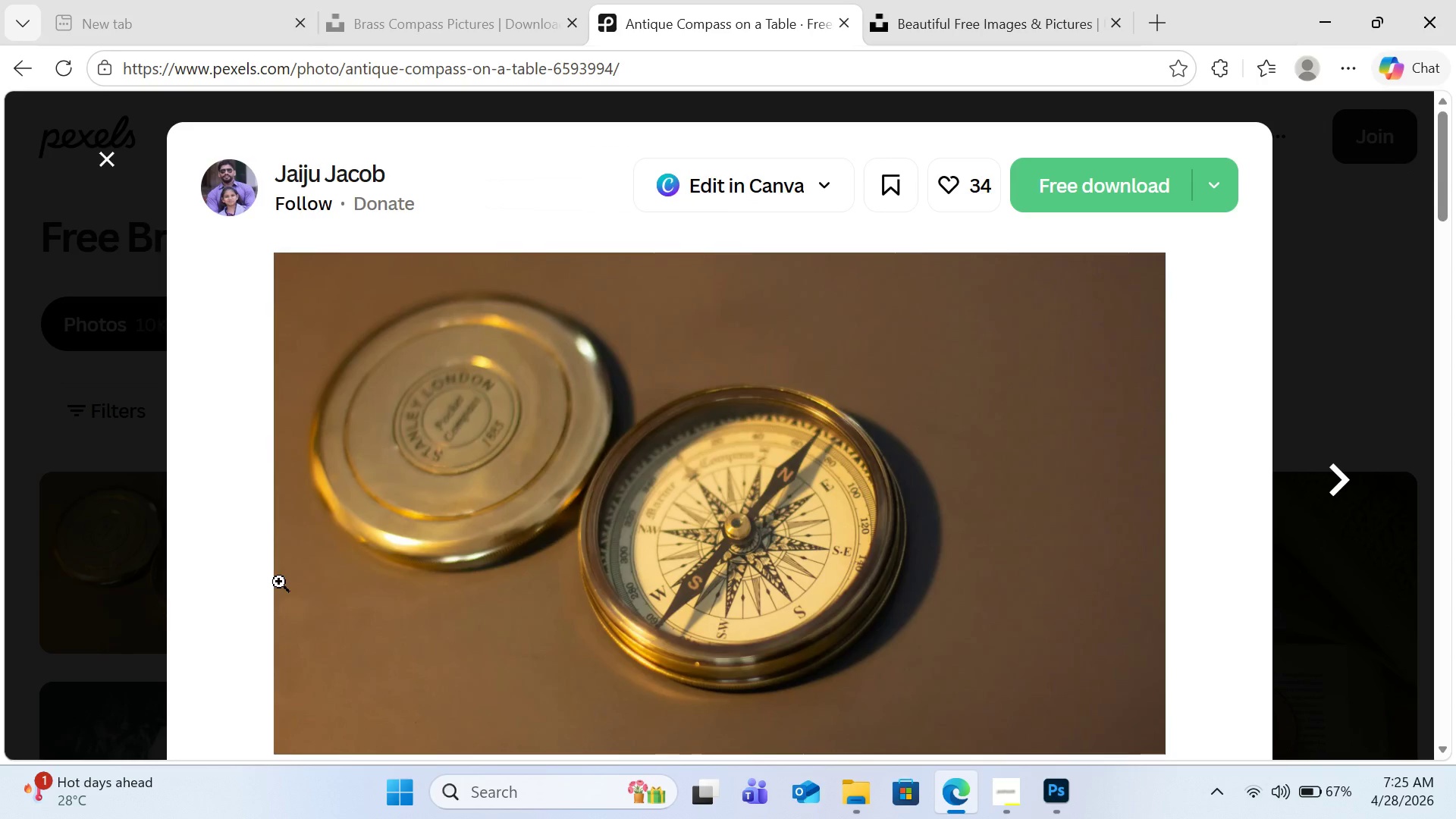 
wait(5.76)
 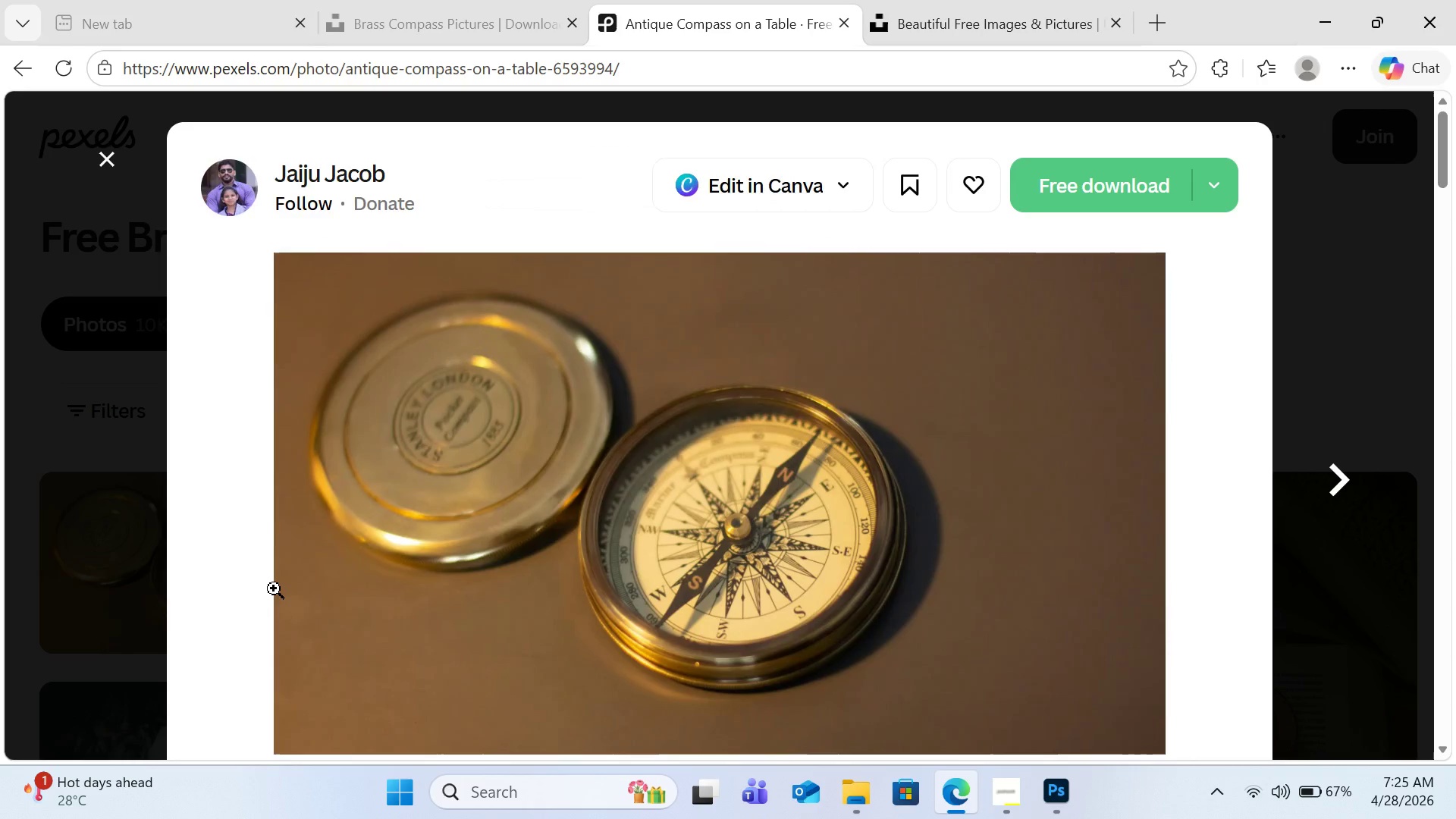 
scroll: coordinate [419, 540], scroll_direction: down, amount: 2.0
 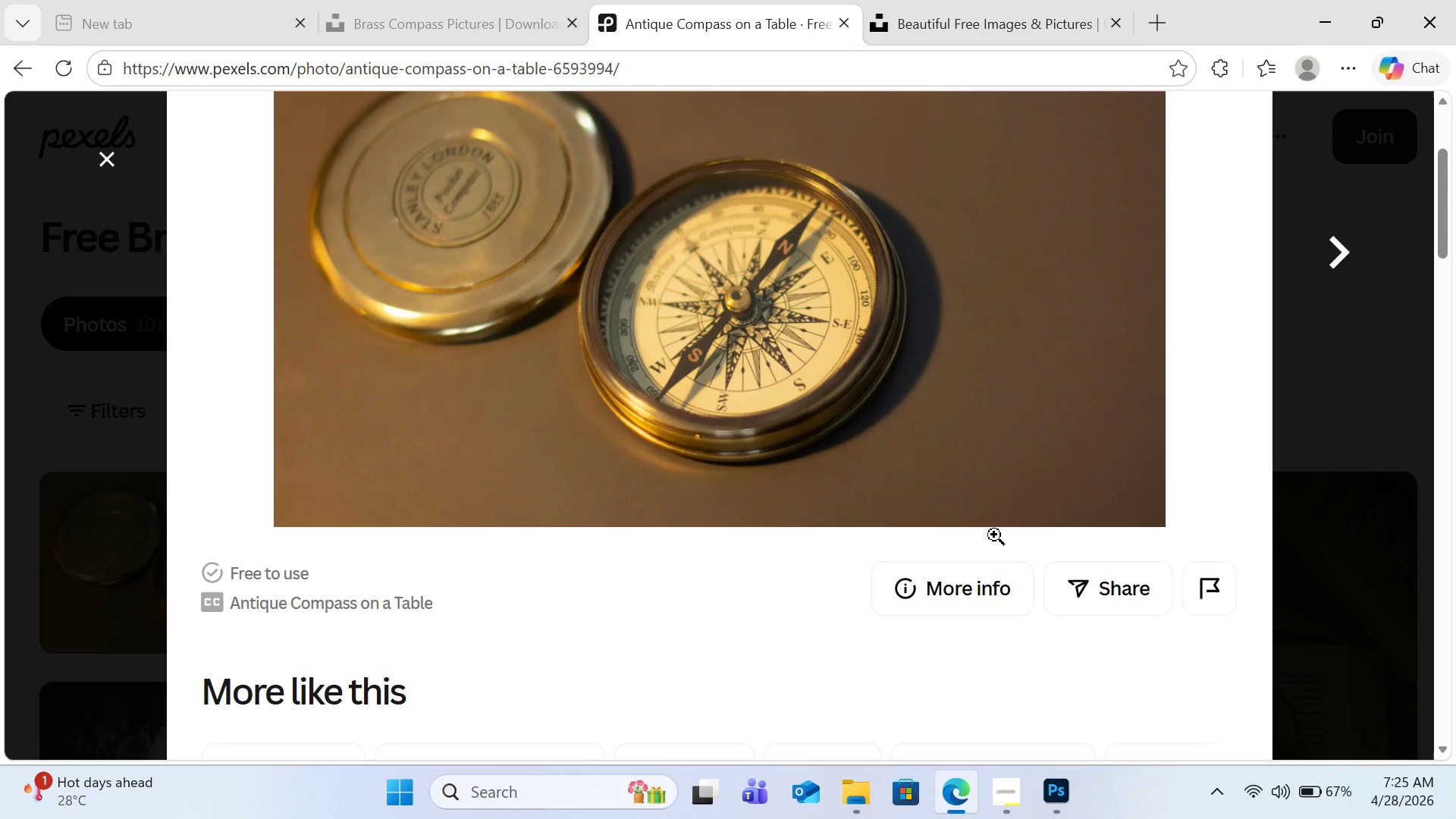 
scroll: coordinate [1079, 444], scroll_direction: up, amount: 7.0
 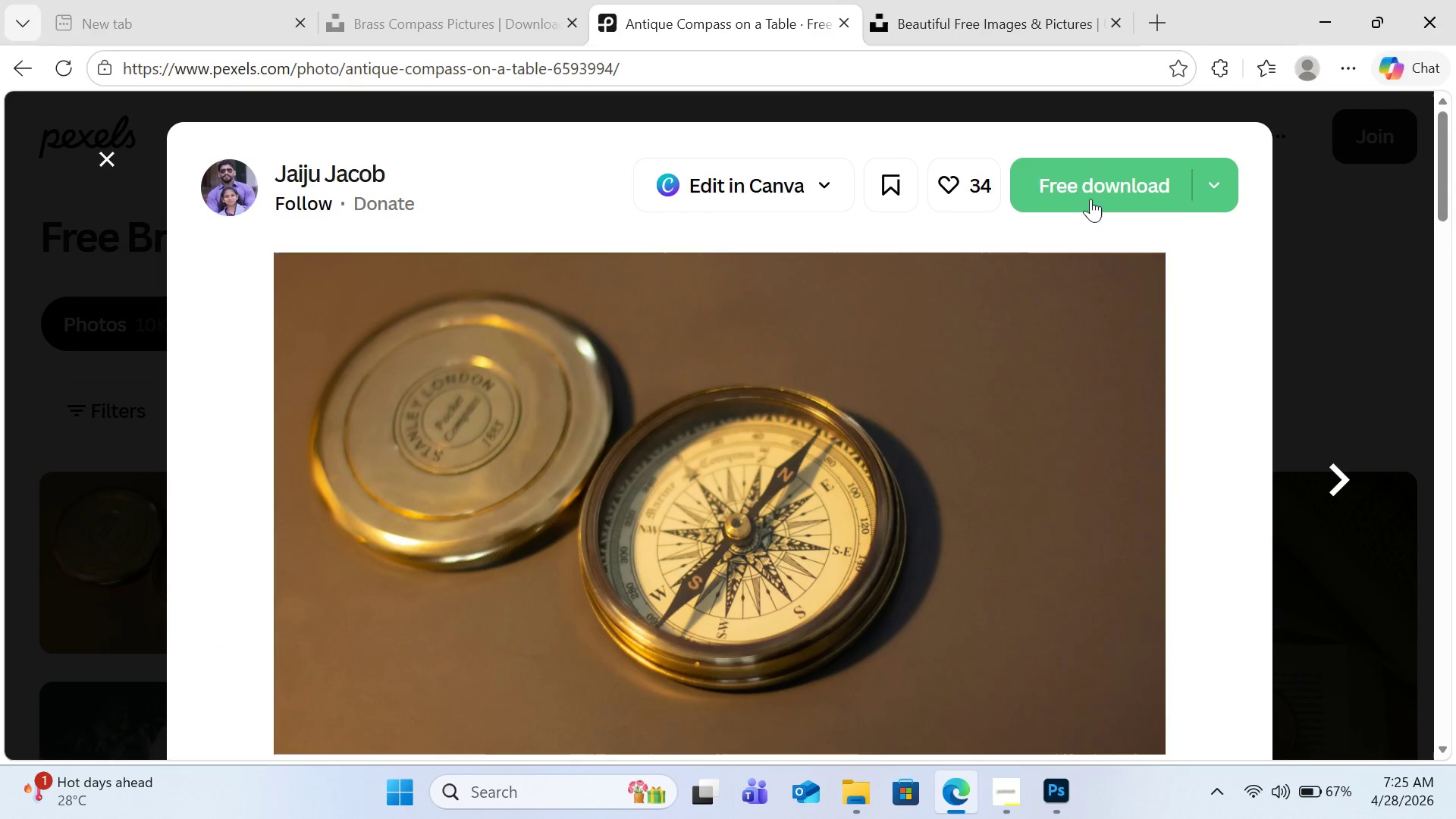 
left_click([1090, 199])
 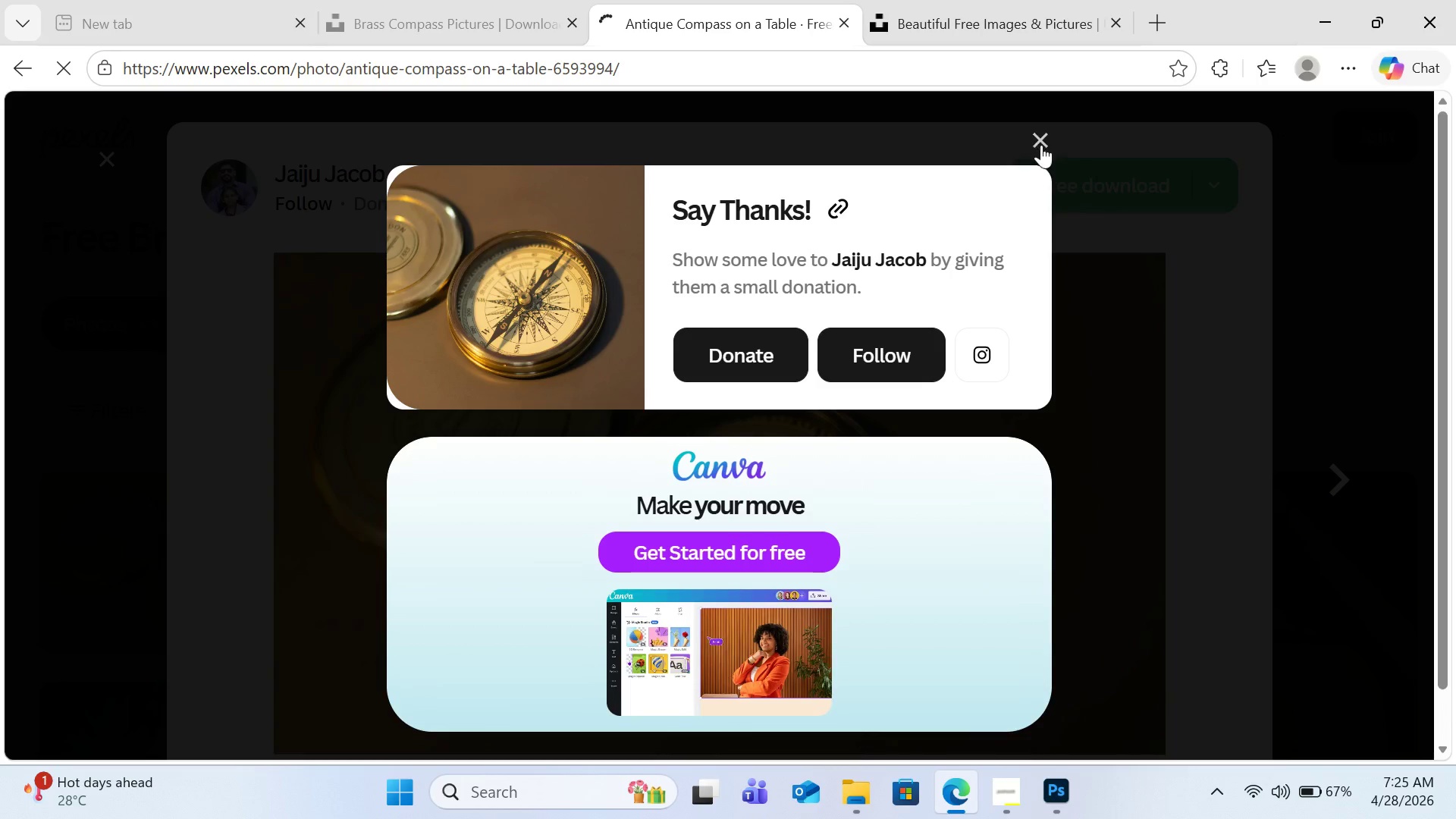 
left_click([1041, 145])
 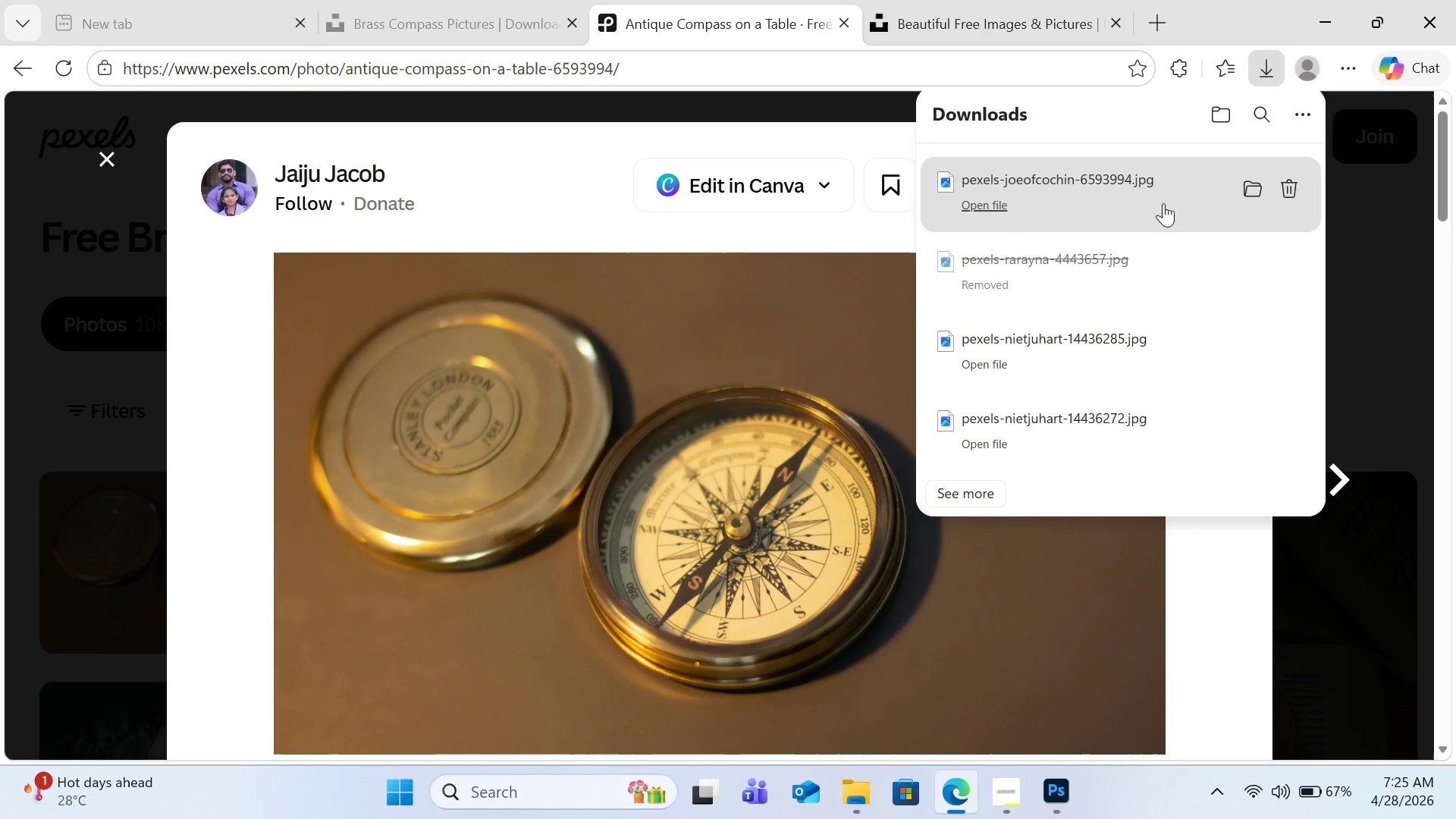 
left_click([1249, 181])
 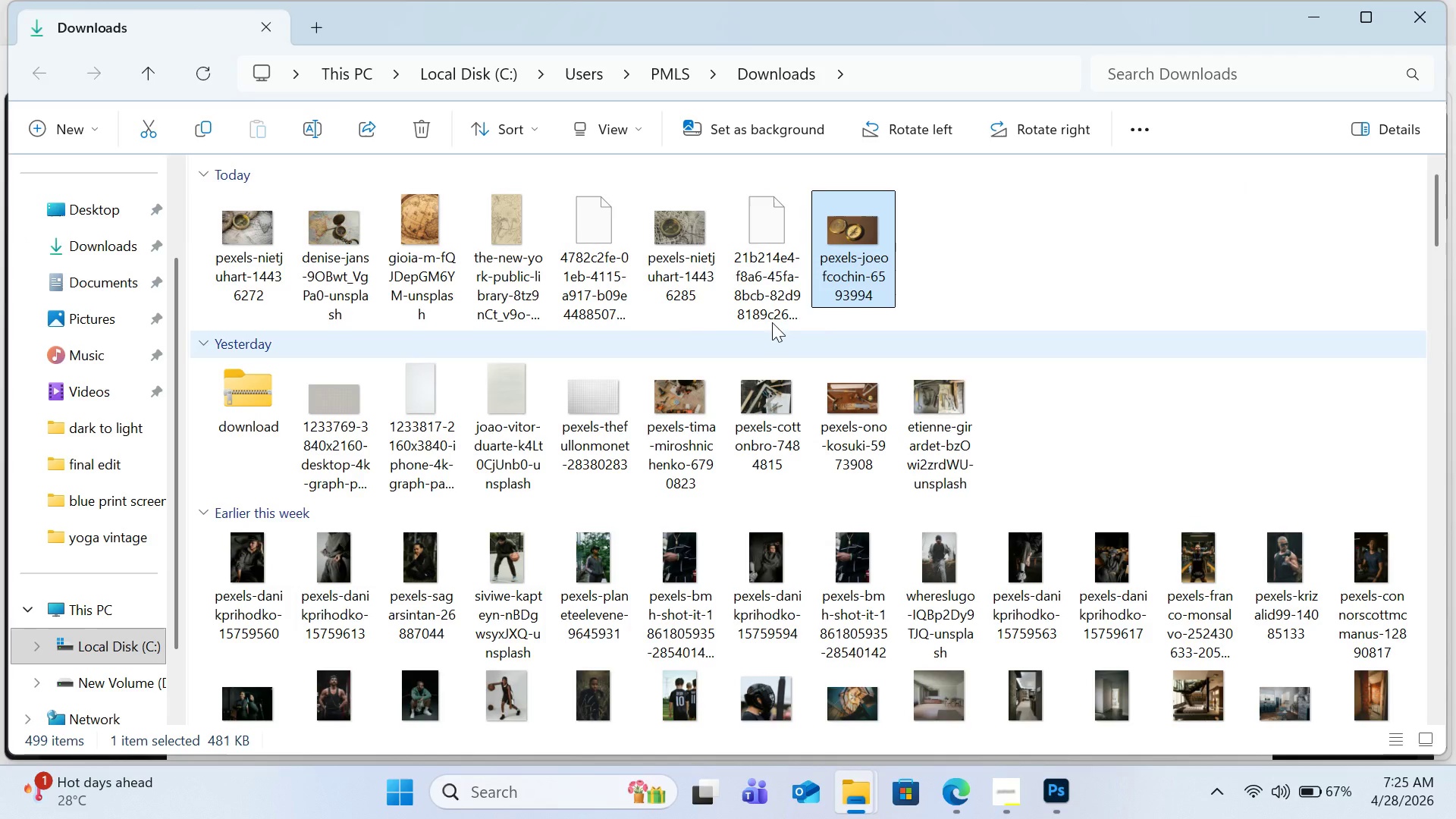 
mouse_move([868, 257])
 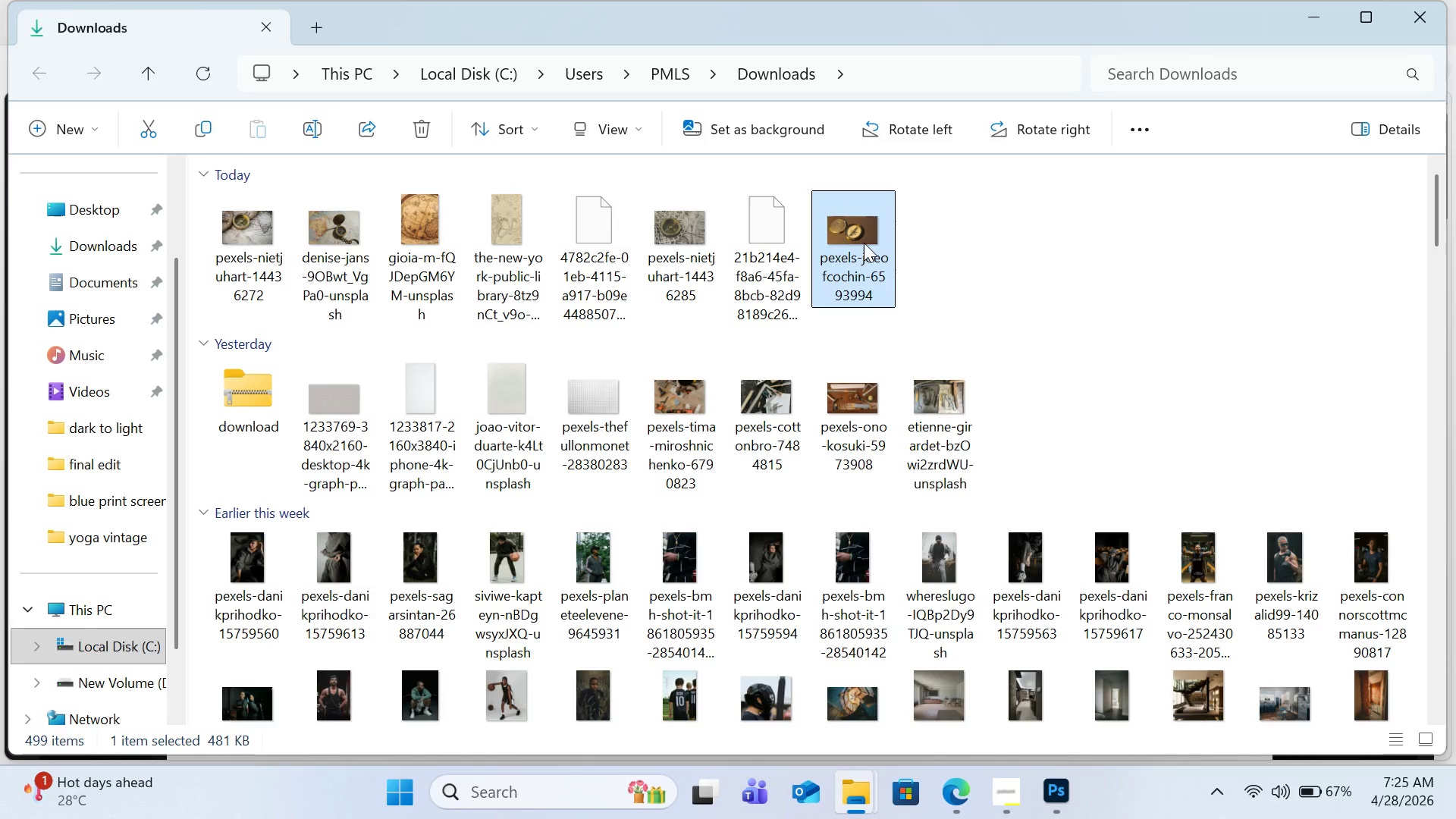 
left_click_drag(start_coordinate=[863, 242], to_coordinate=[1063, 60])
 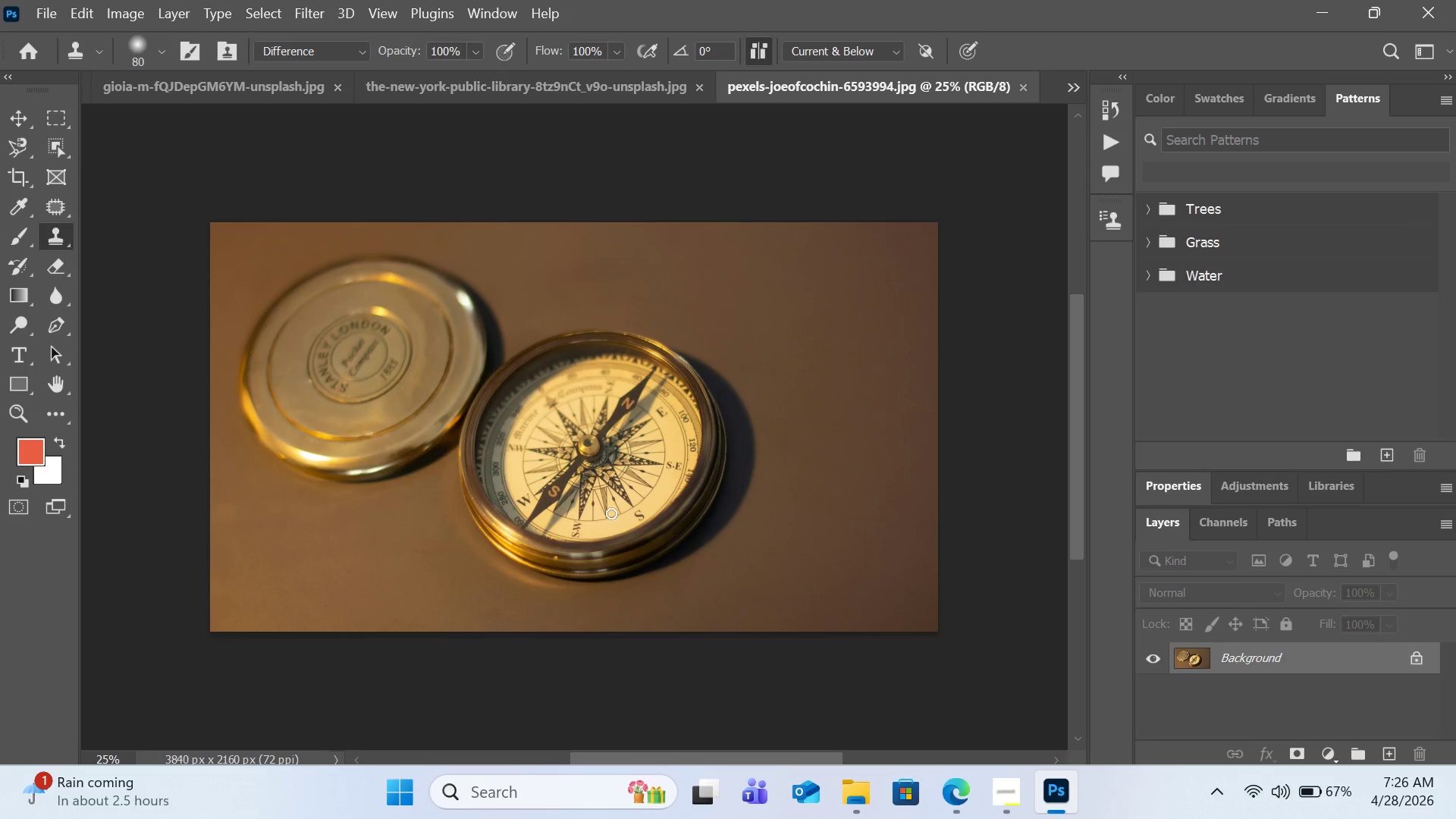 
key(Control+Equal)
 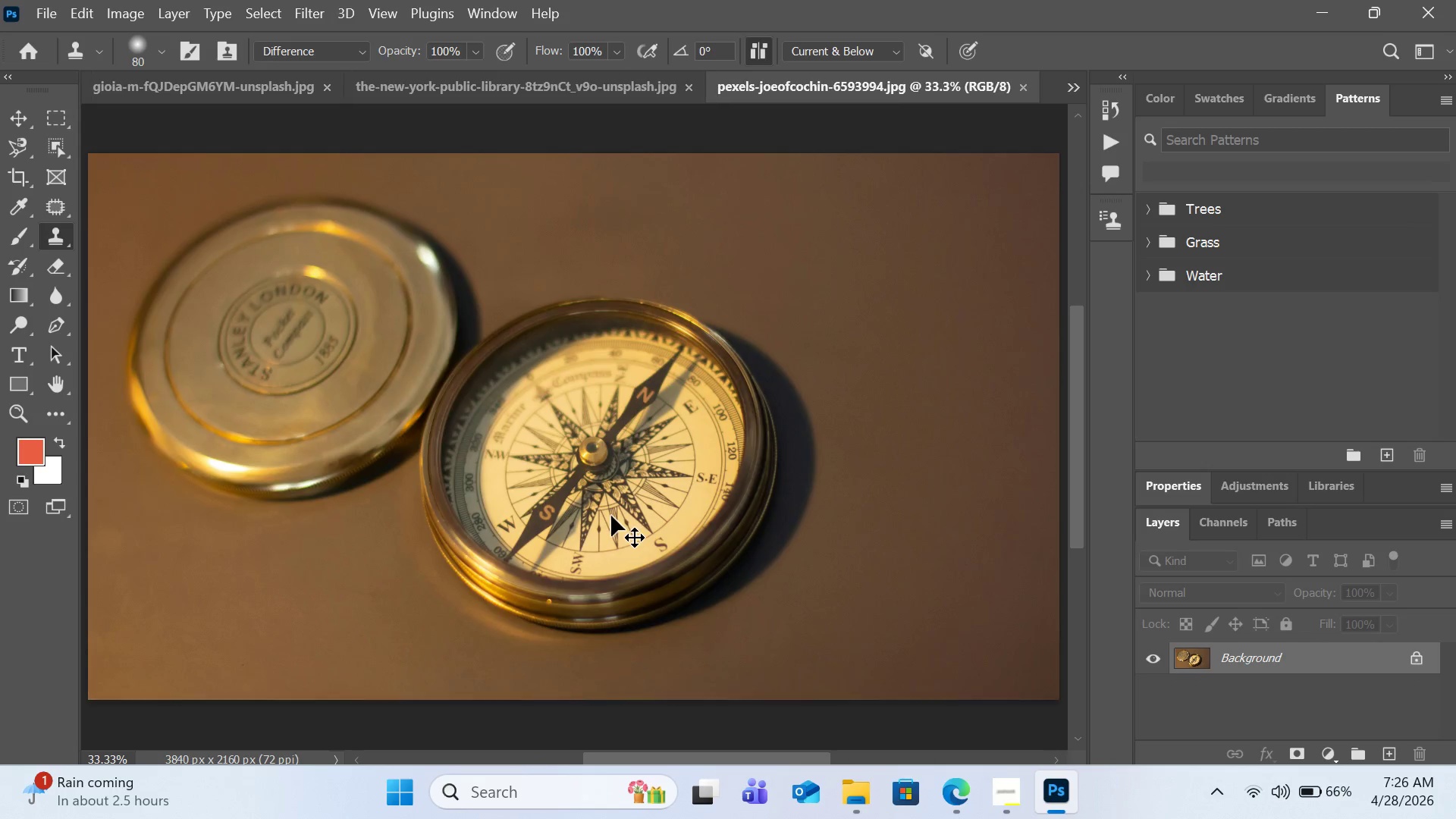 
key(Control+Equal)
 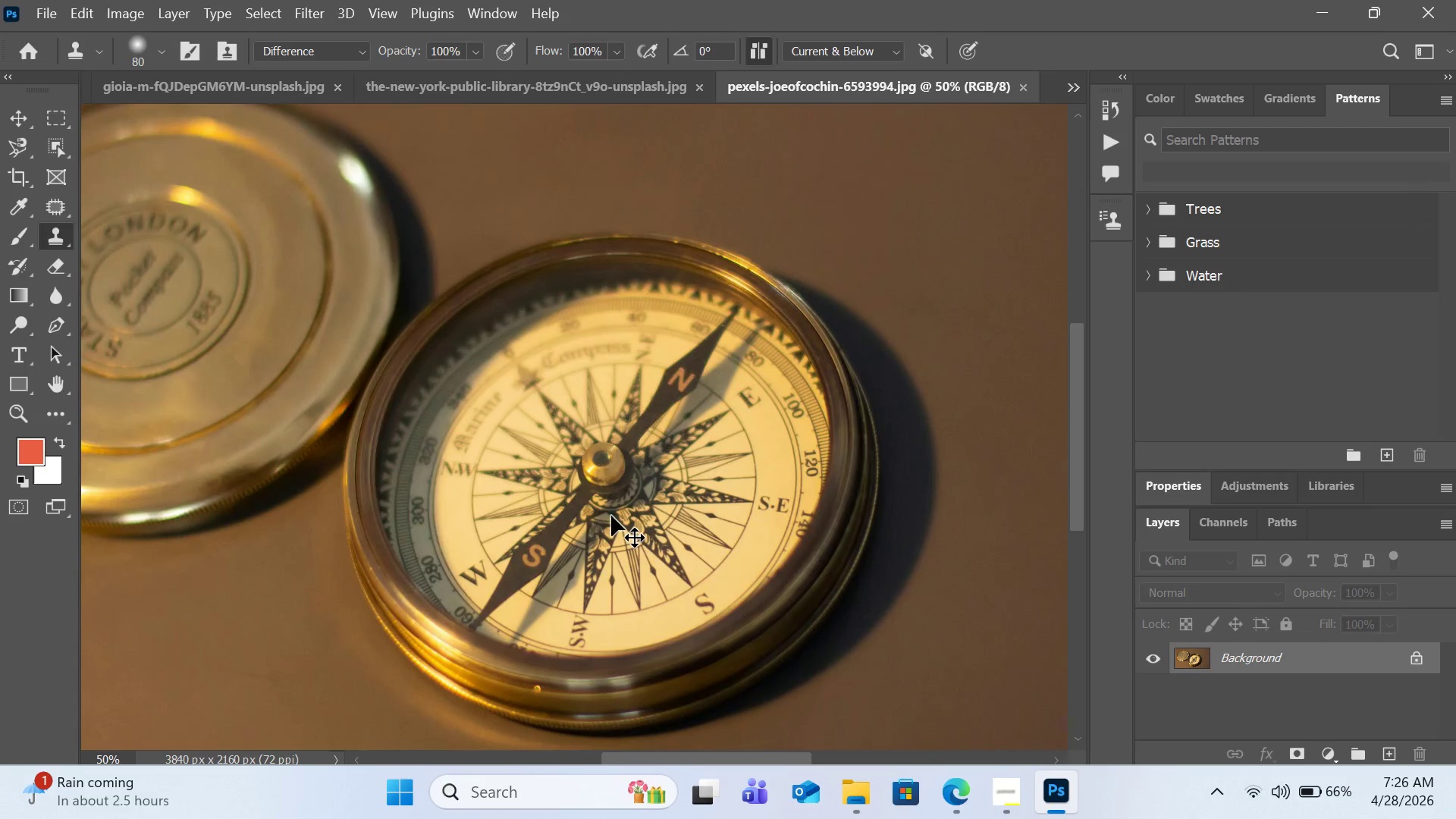 
key(Control+Equal)
 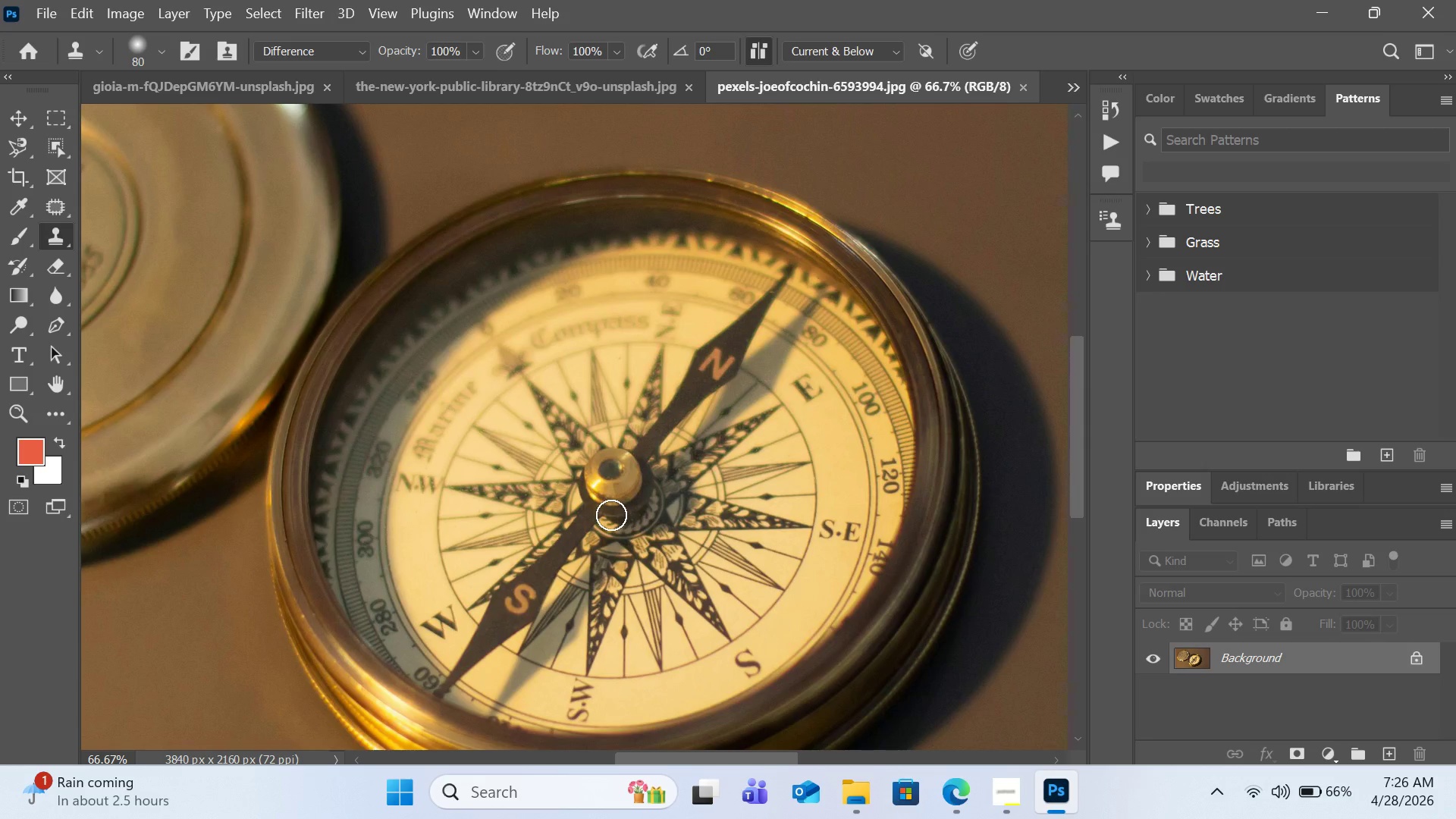 
scroll: coordinate [611, 514], scroll_direction: down, amount: 3.0
 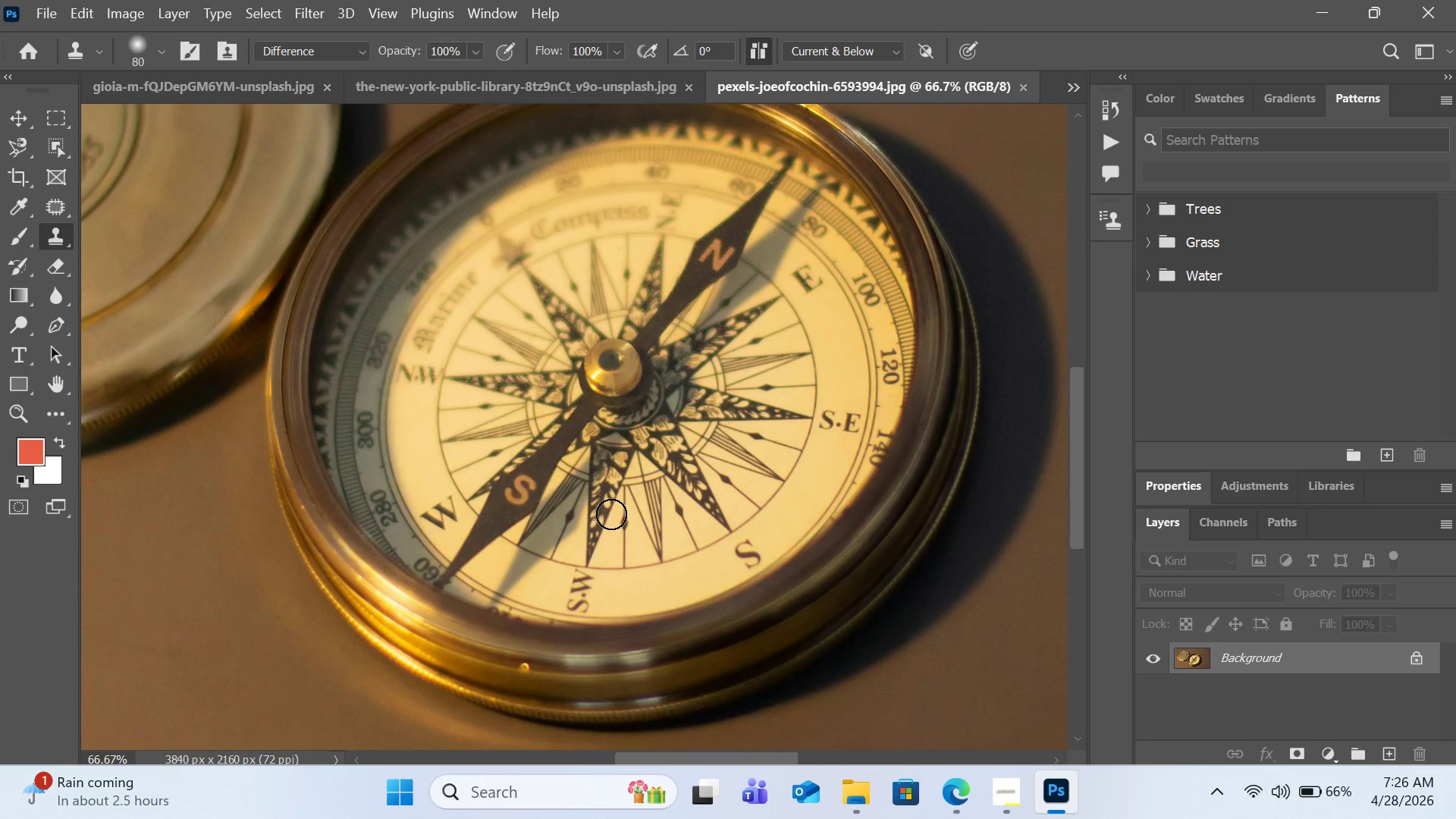 
wait(8.86)
 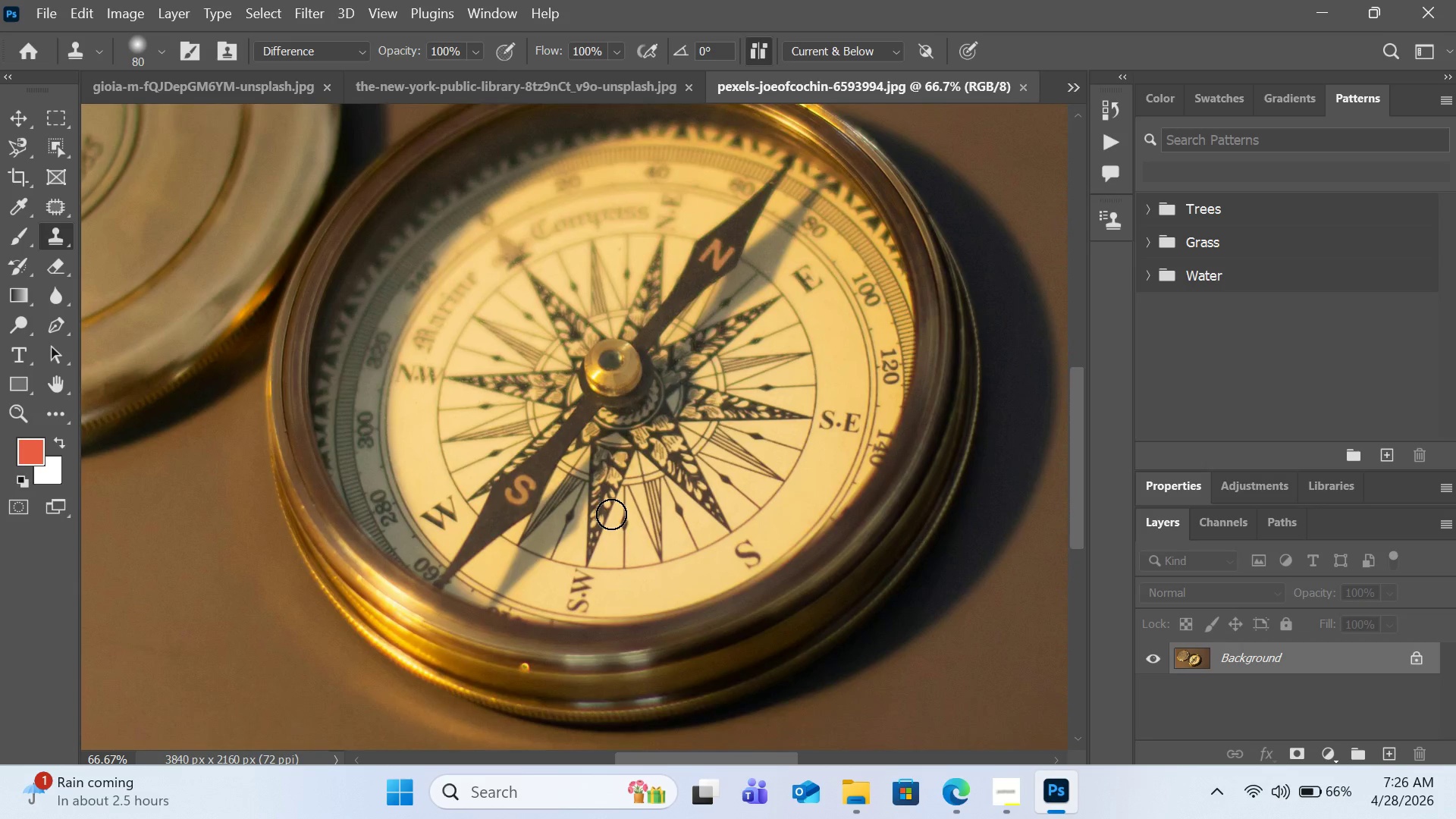 
scroll: coordinate [611, 514], scroll_direction: up, amount: 3.0
 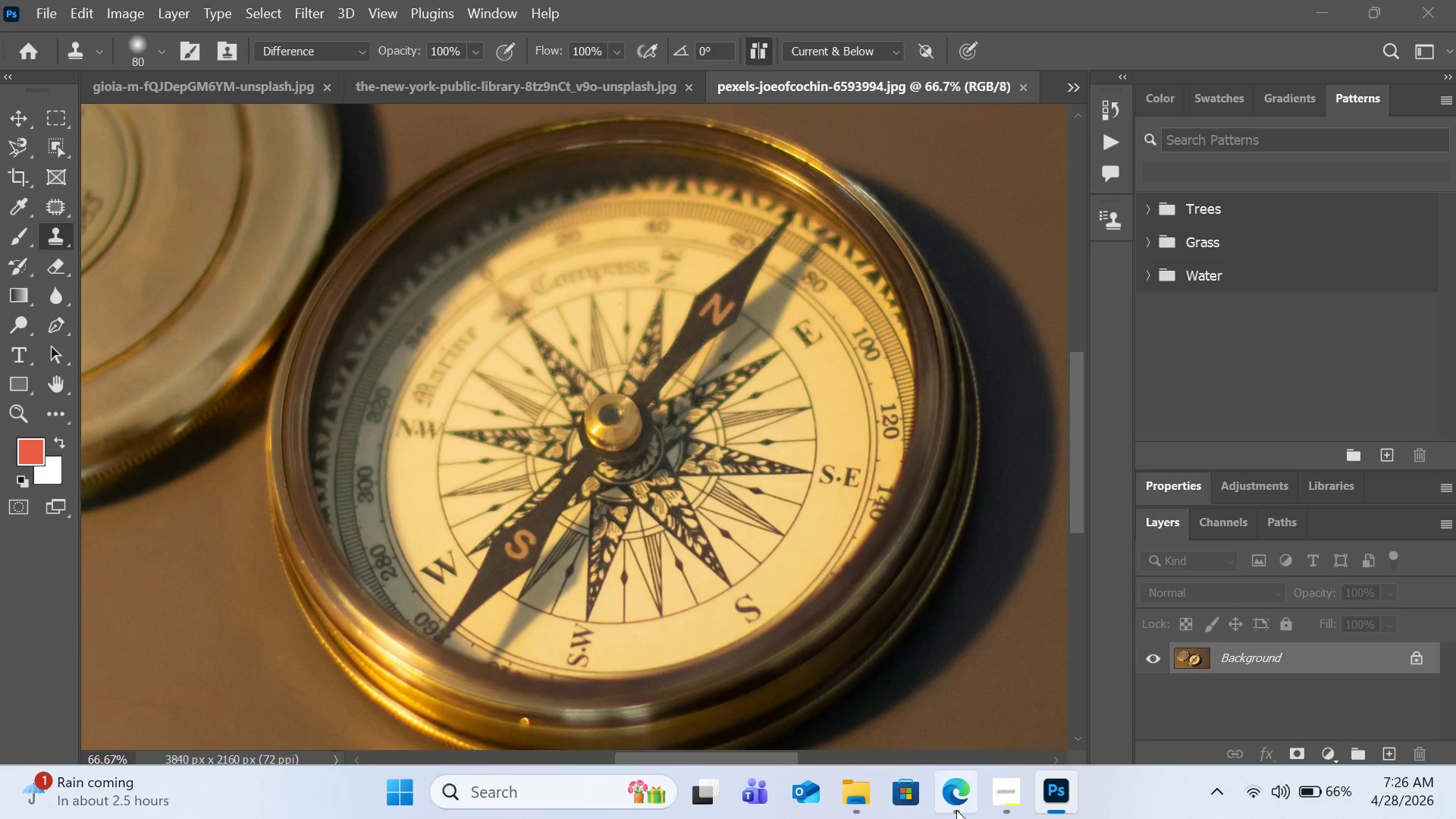 
wait(10.36)
 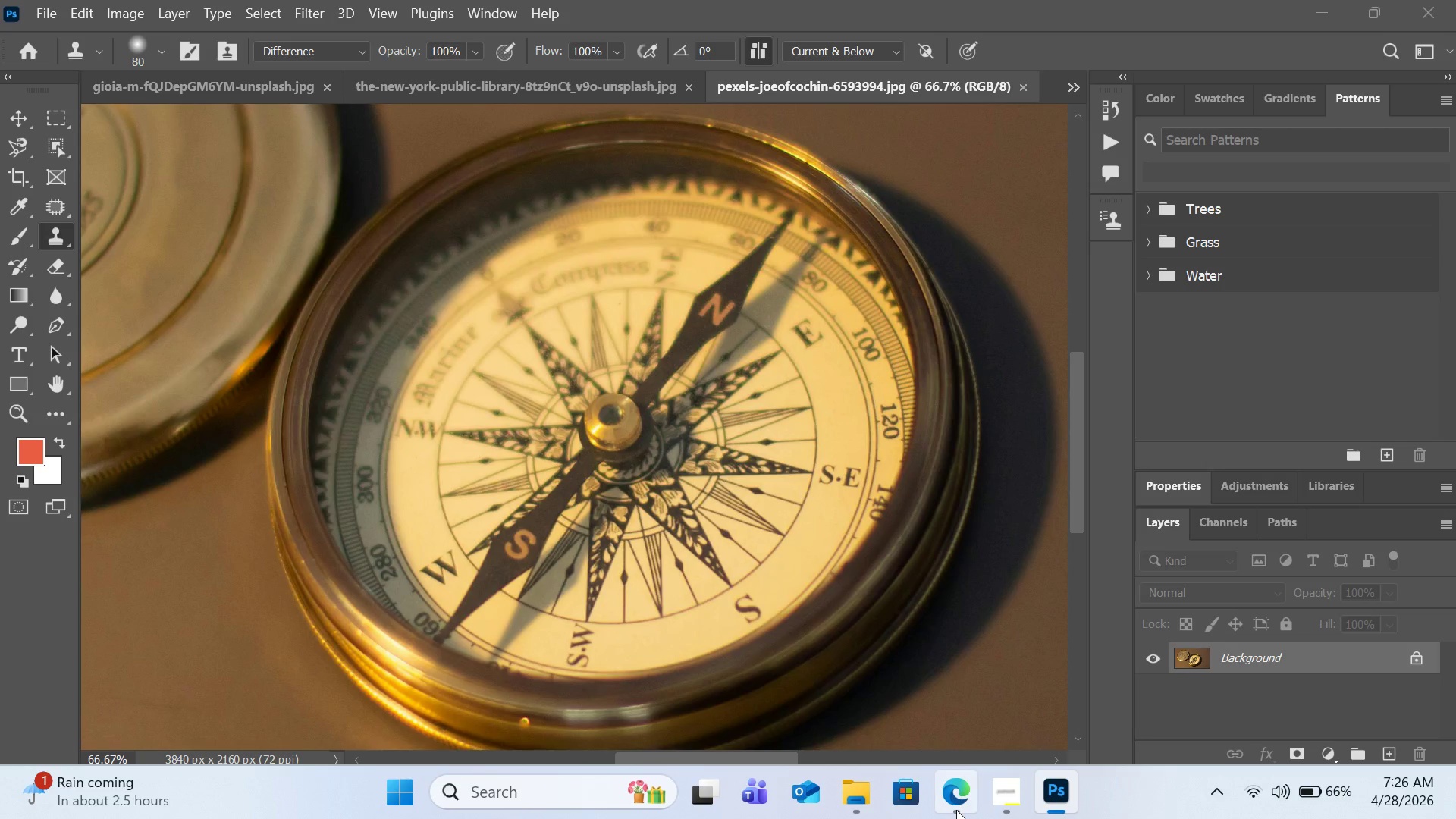 
scroll: coordinate [564, 516], scroll_direction: down, amount: 4.0
 